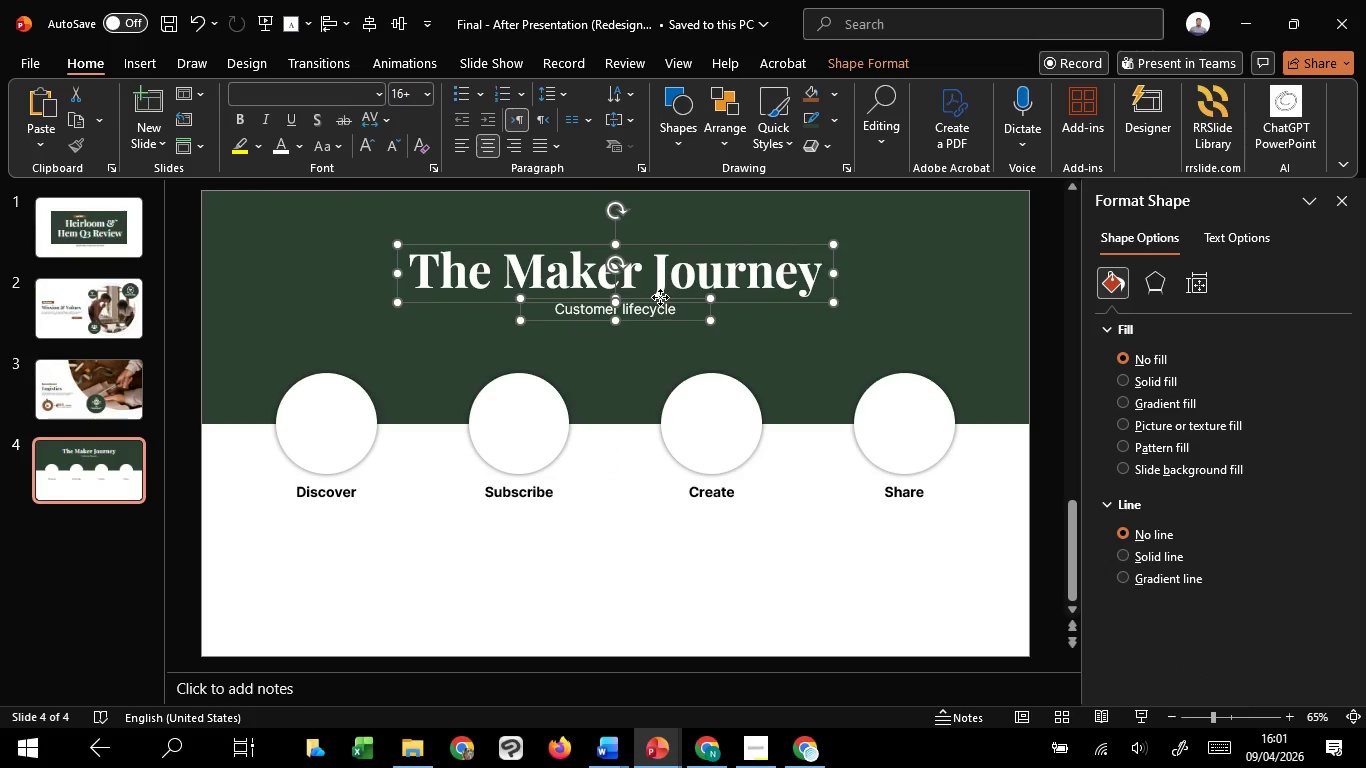 
left_click_drag(start_coordinate=[660, 297], to_coordinate=[658, 290])
 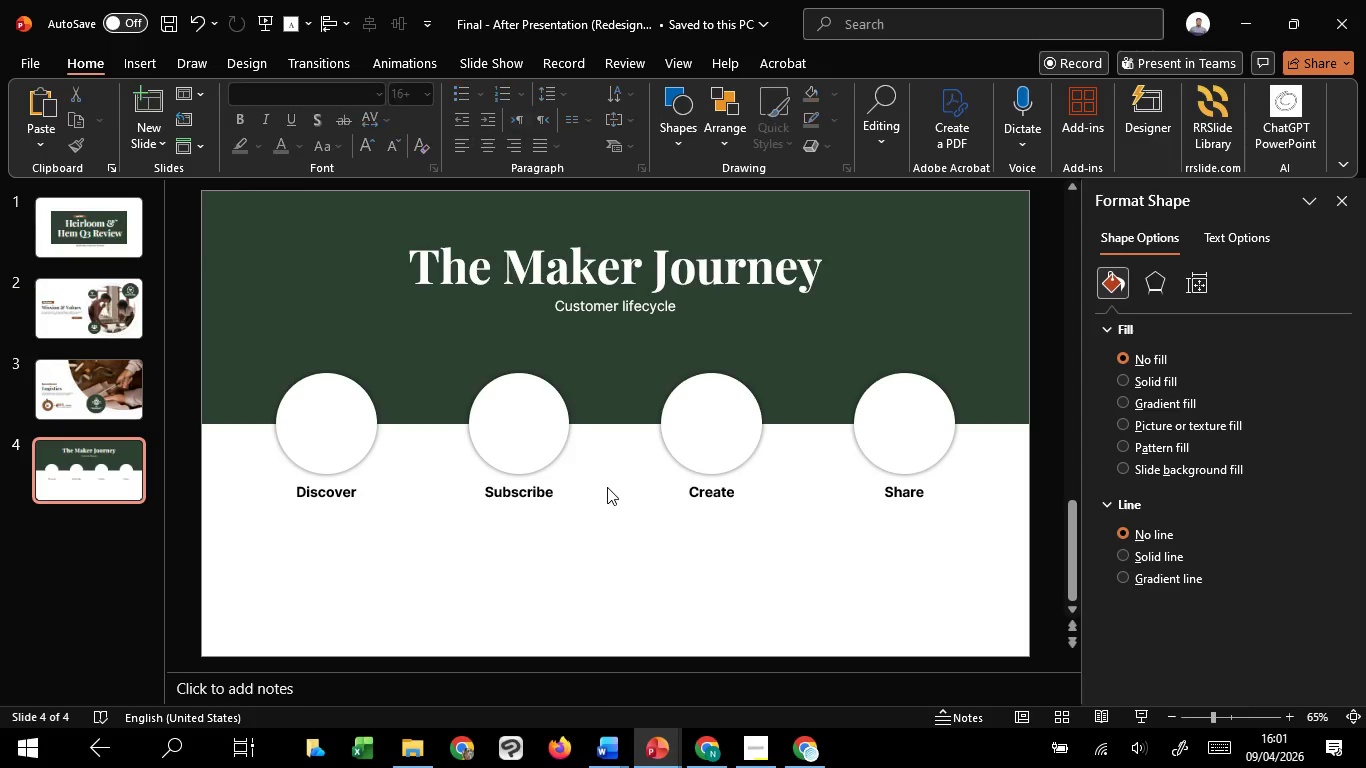 
hold_key(key=ShiftLeft, duration=0.69)
 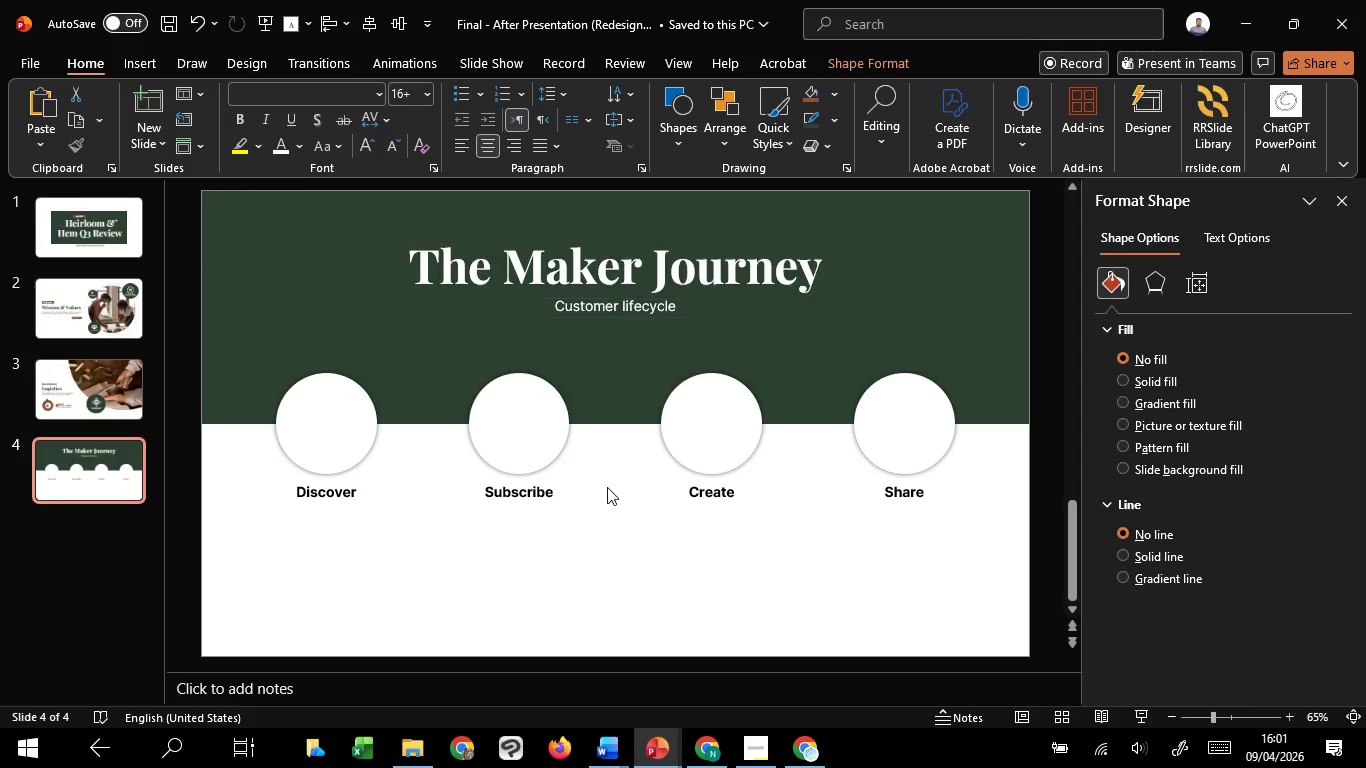 
left_click([607, 487])
 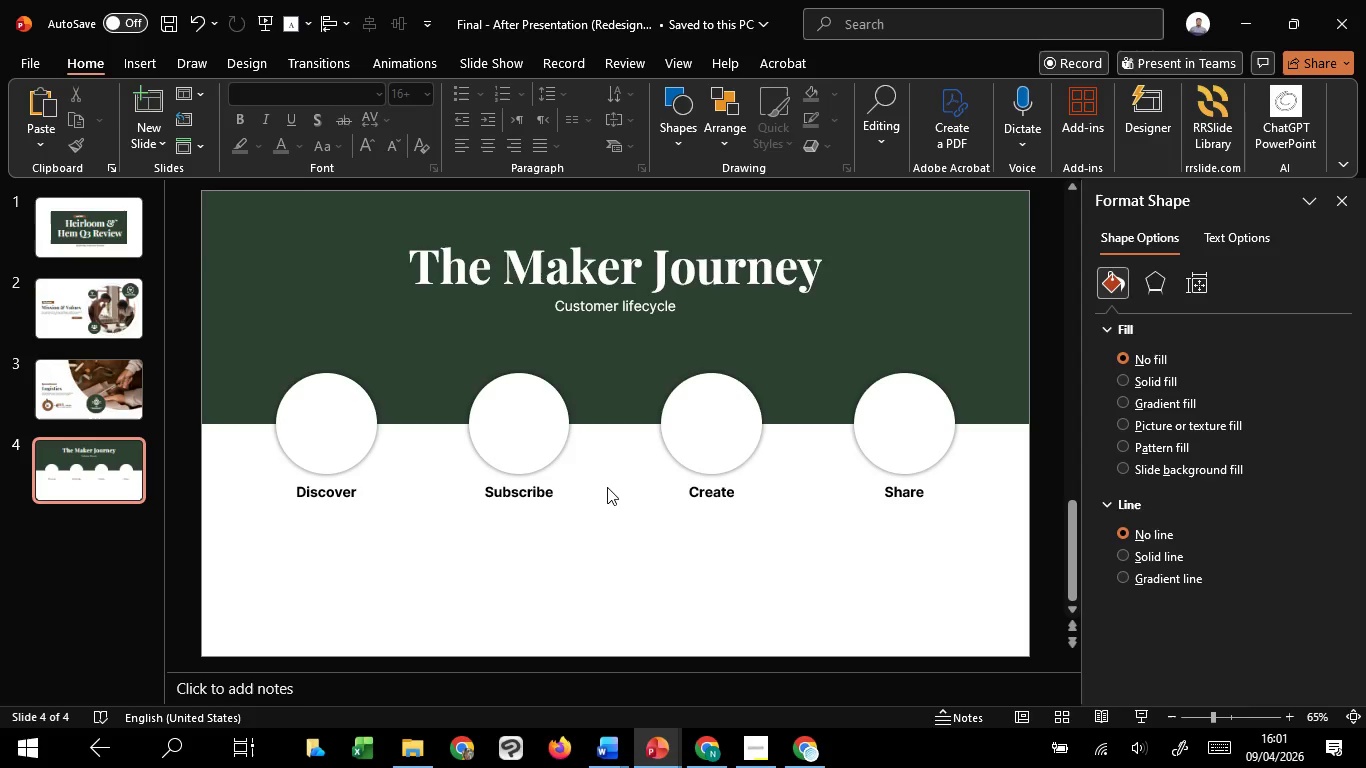 
hold_key(key=ControlLeft, duration=0.7)
scroll: coordinate [607, 487], scroll_direction: down, amount: 1.0
 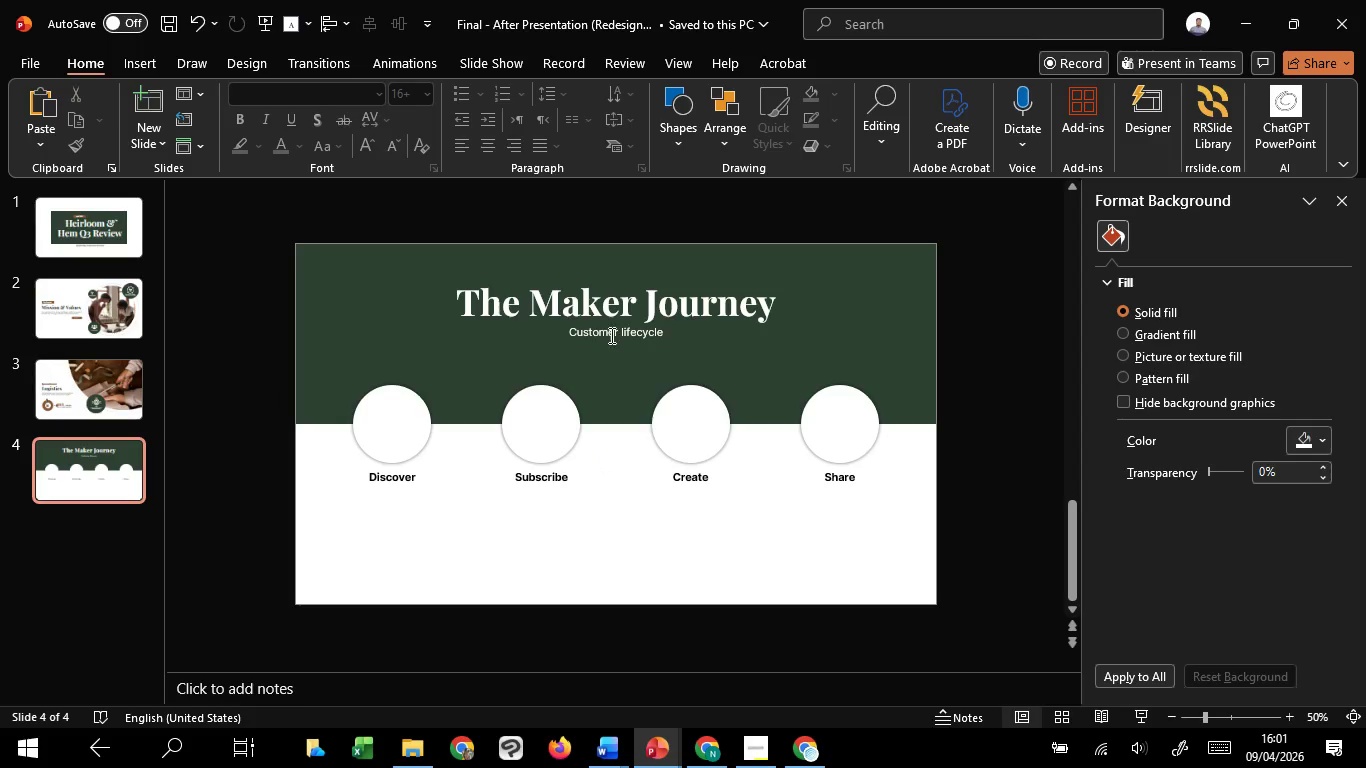 
left_click([610, 335])
 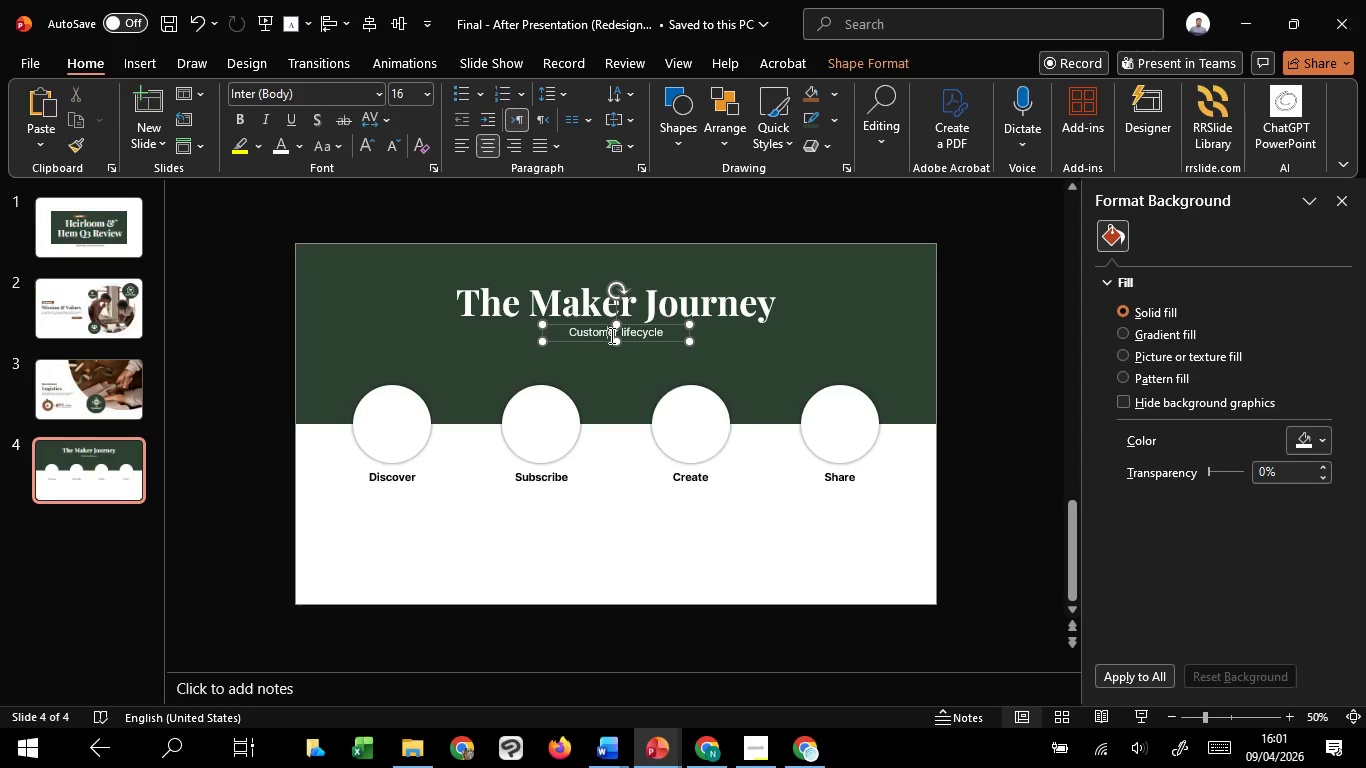 
hold_key(key=ControlLeft, duration=4.5)
left_click_drag(start_coordinate=[632, 343], to_coordinate=[619, 559])
 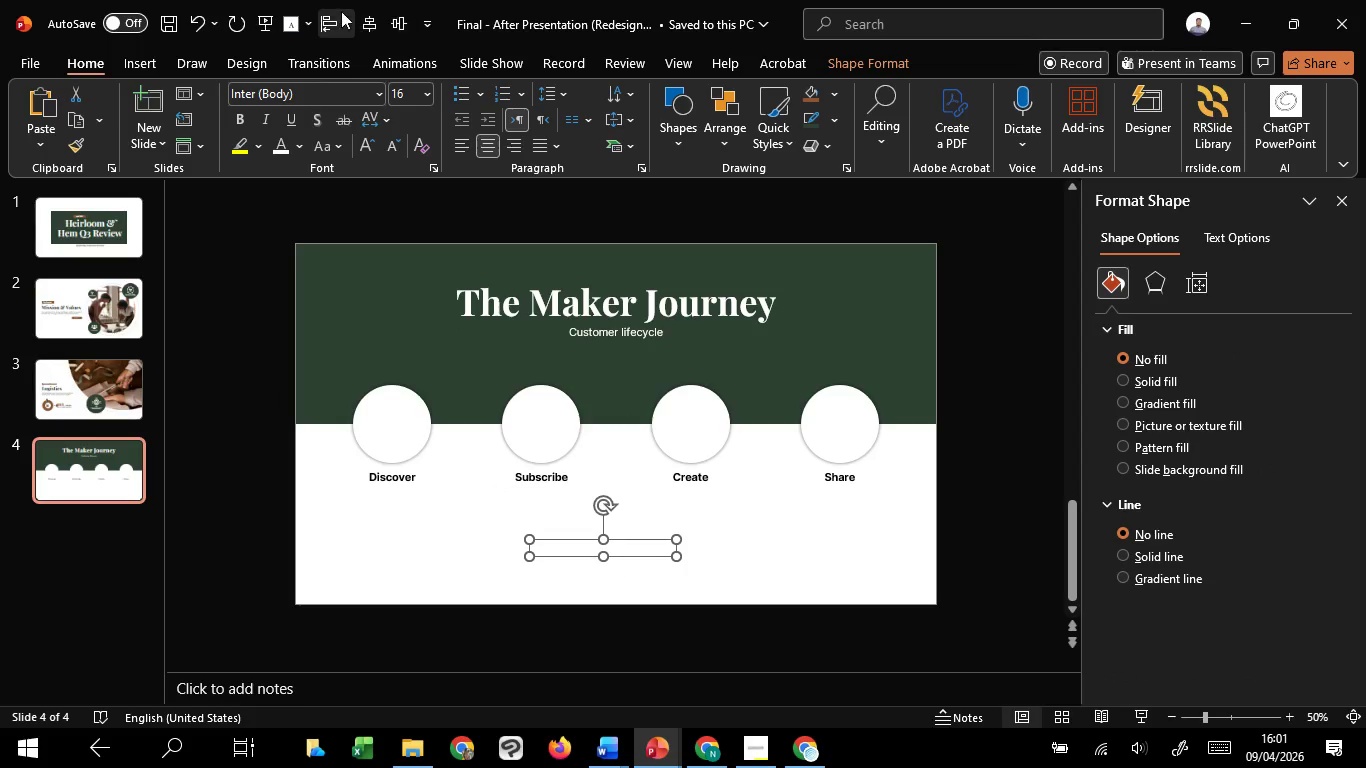 
left_click([359, 17])
 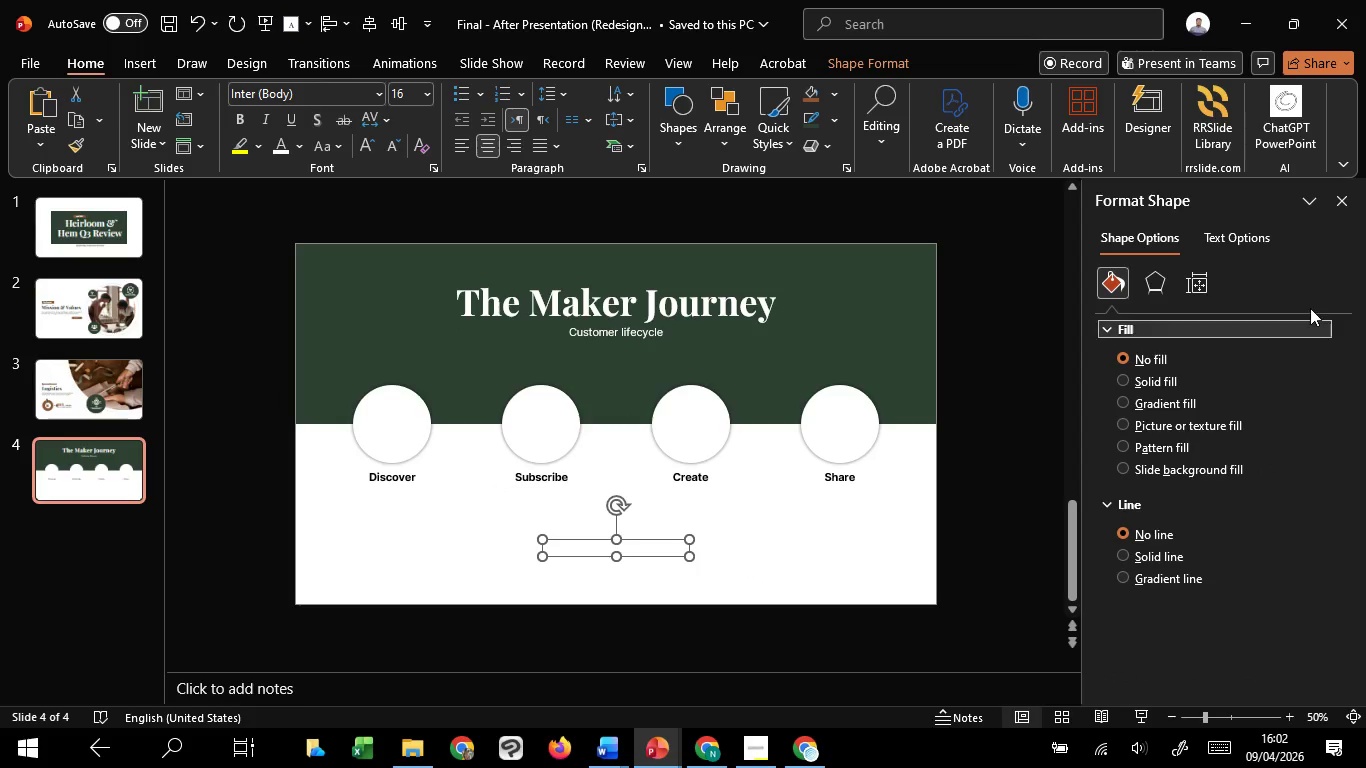 
left_click([1261, 243])
 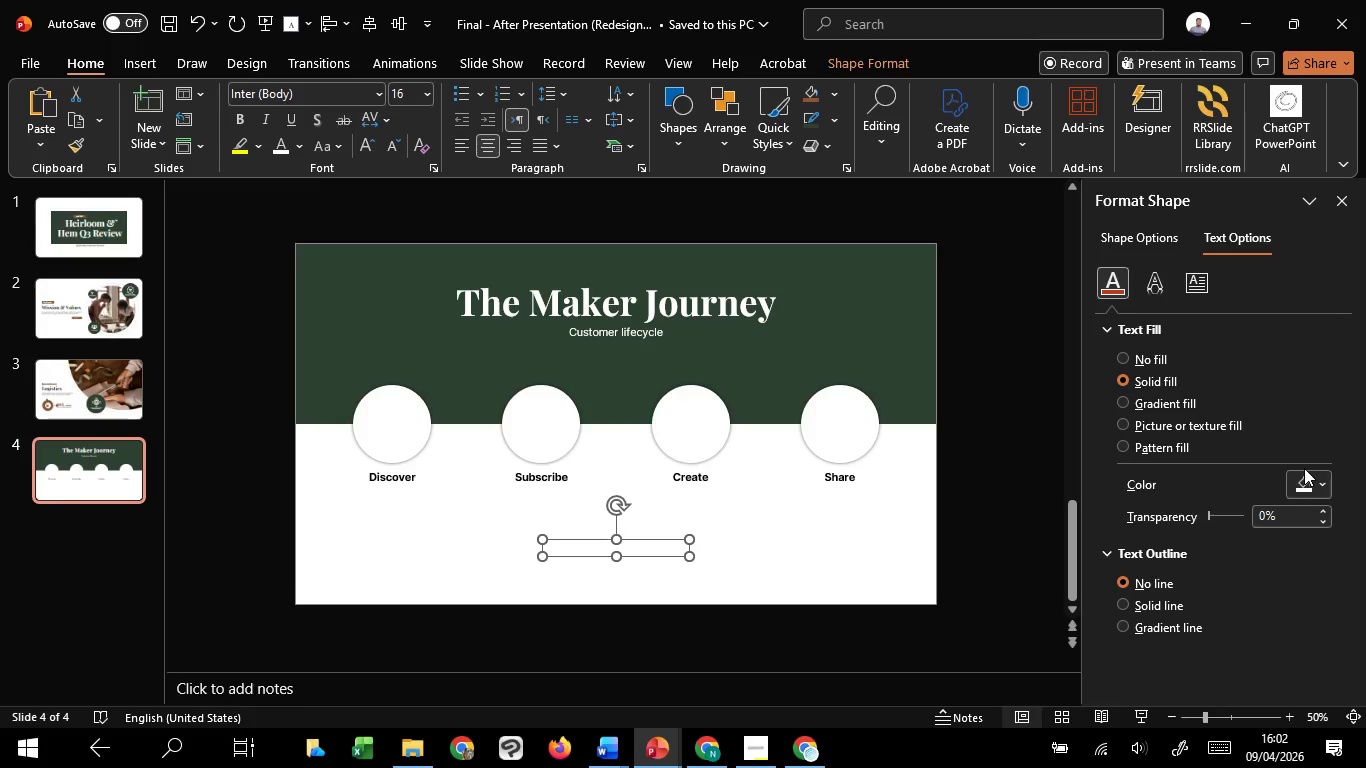 
left_click([1308, 473])
 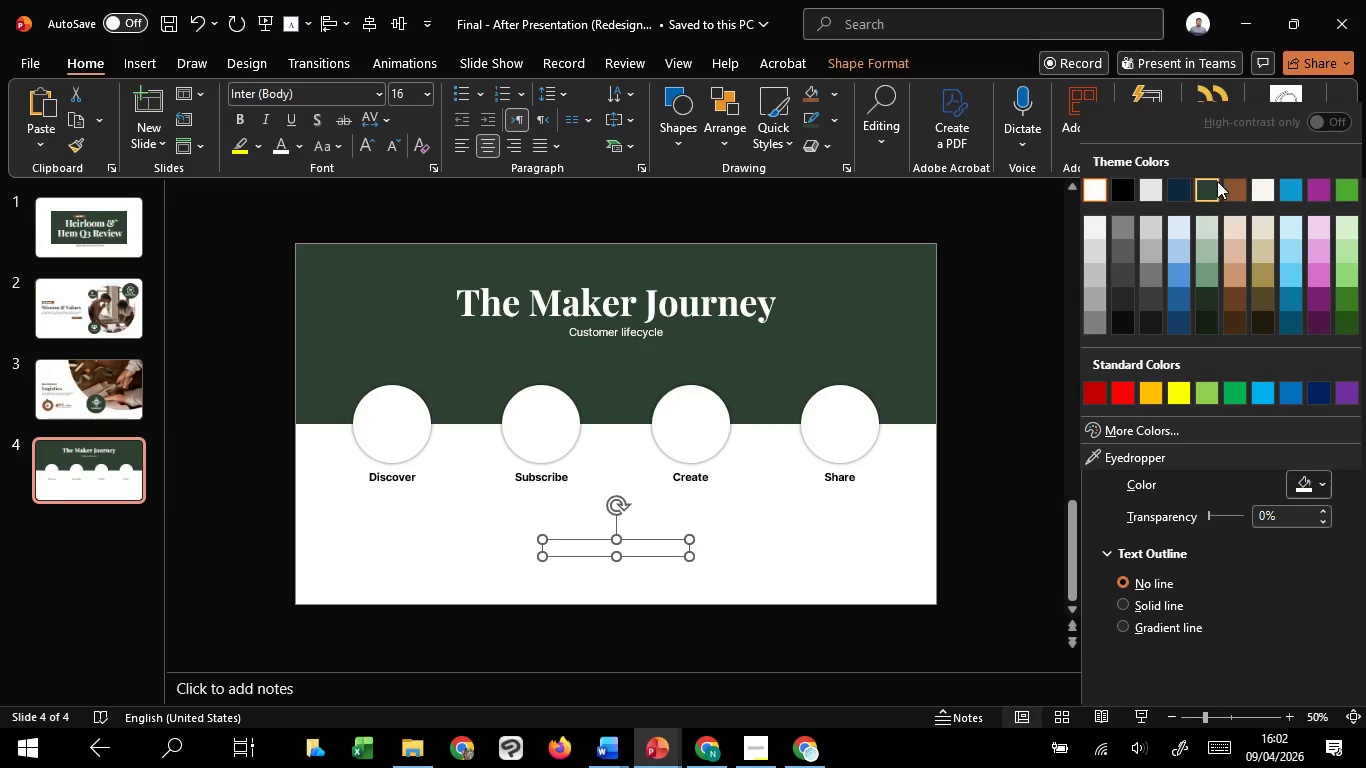 
left_click([1226, 185])
 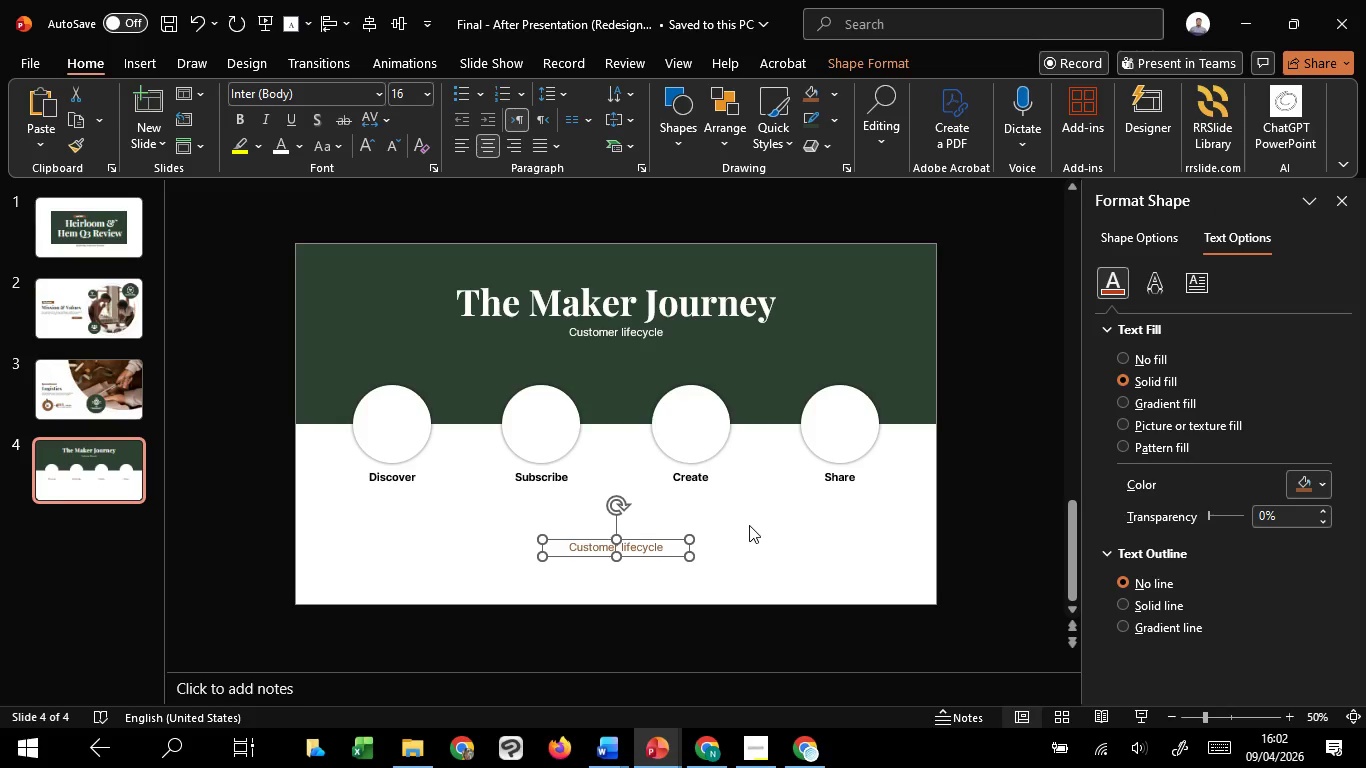 
left_click([749, 525])
 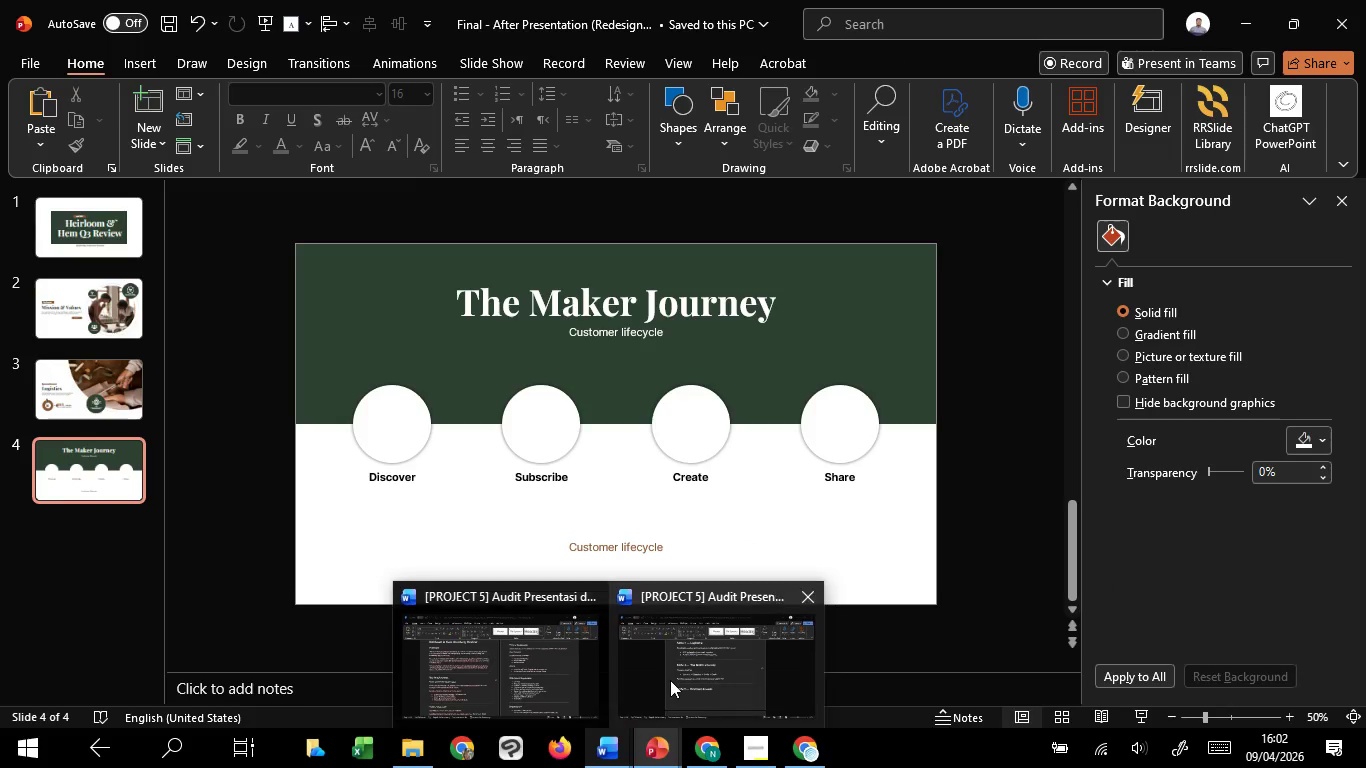 
left_click([676, 677])
 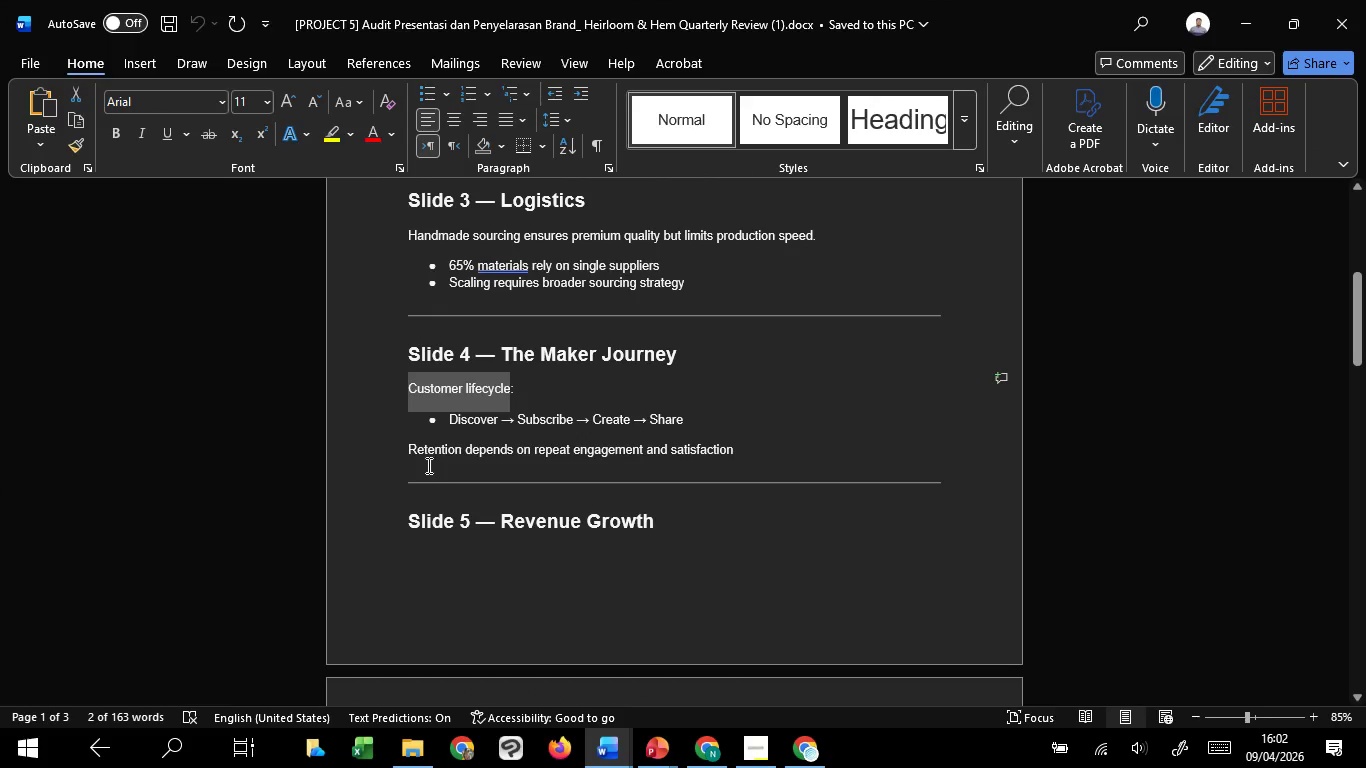 
left_click_drag(start_coordinate=[414, 453], to_coordinate=[710, 451])
 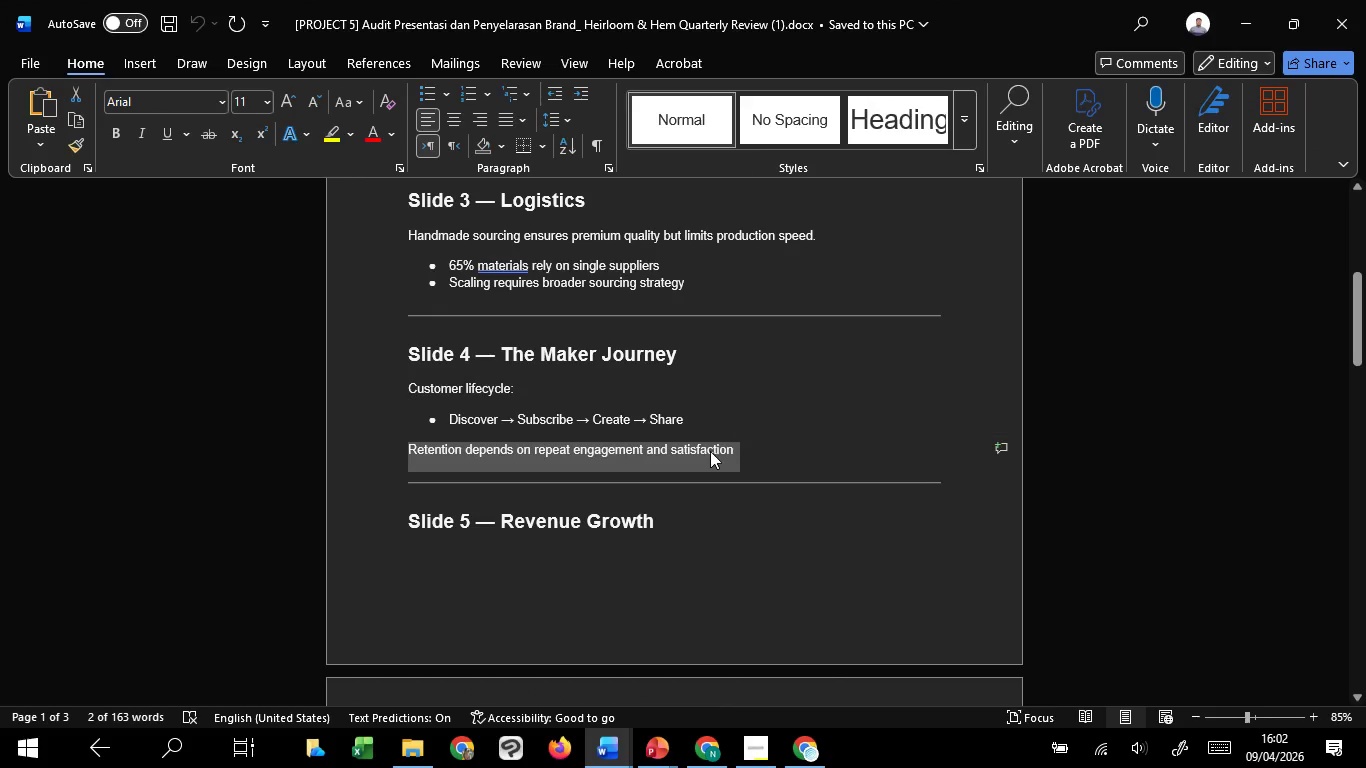 
key(Control+C)
 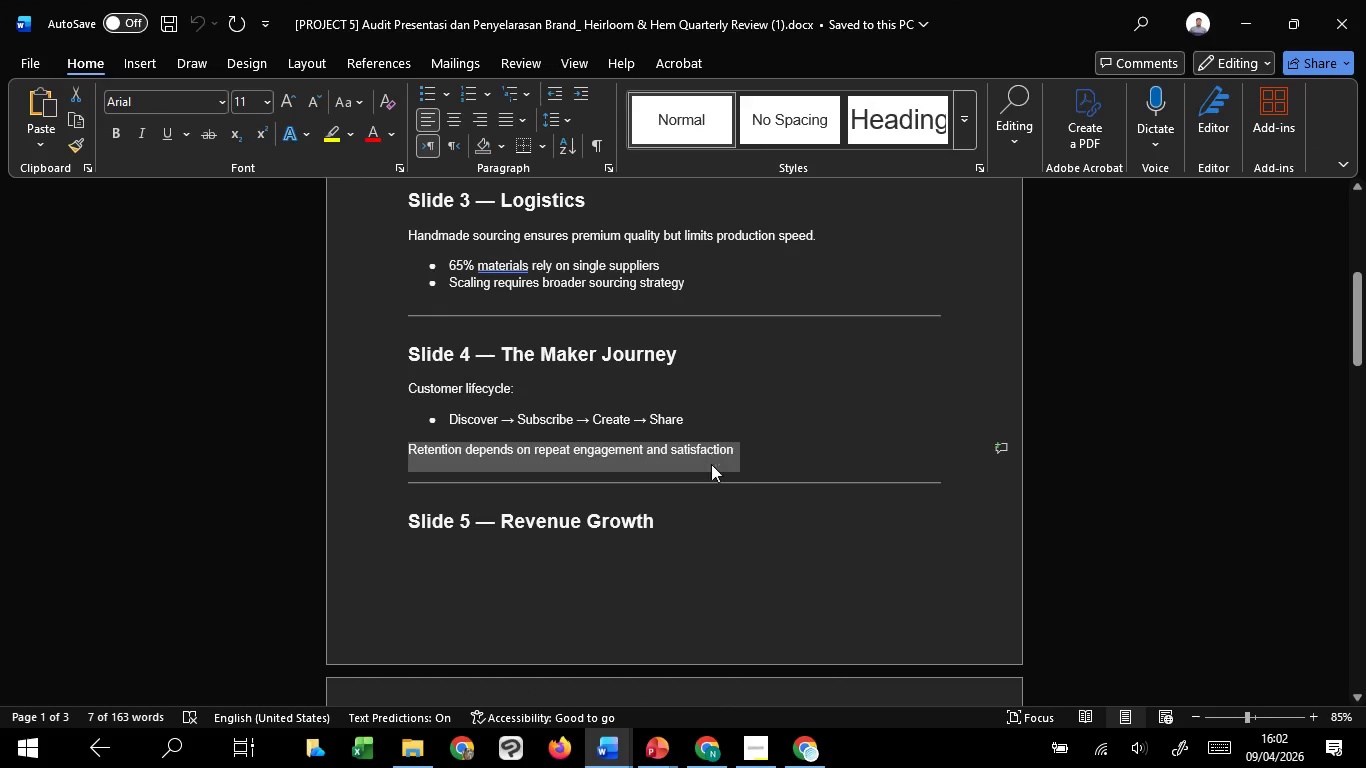 
key(Control+C)
 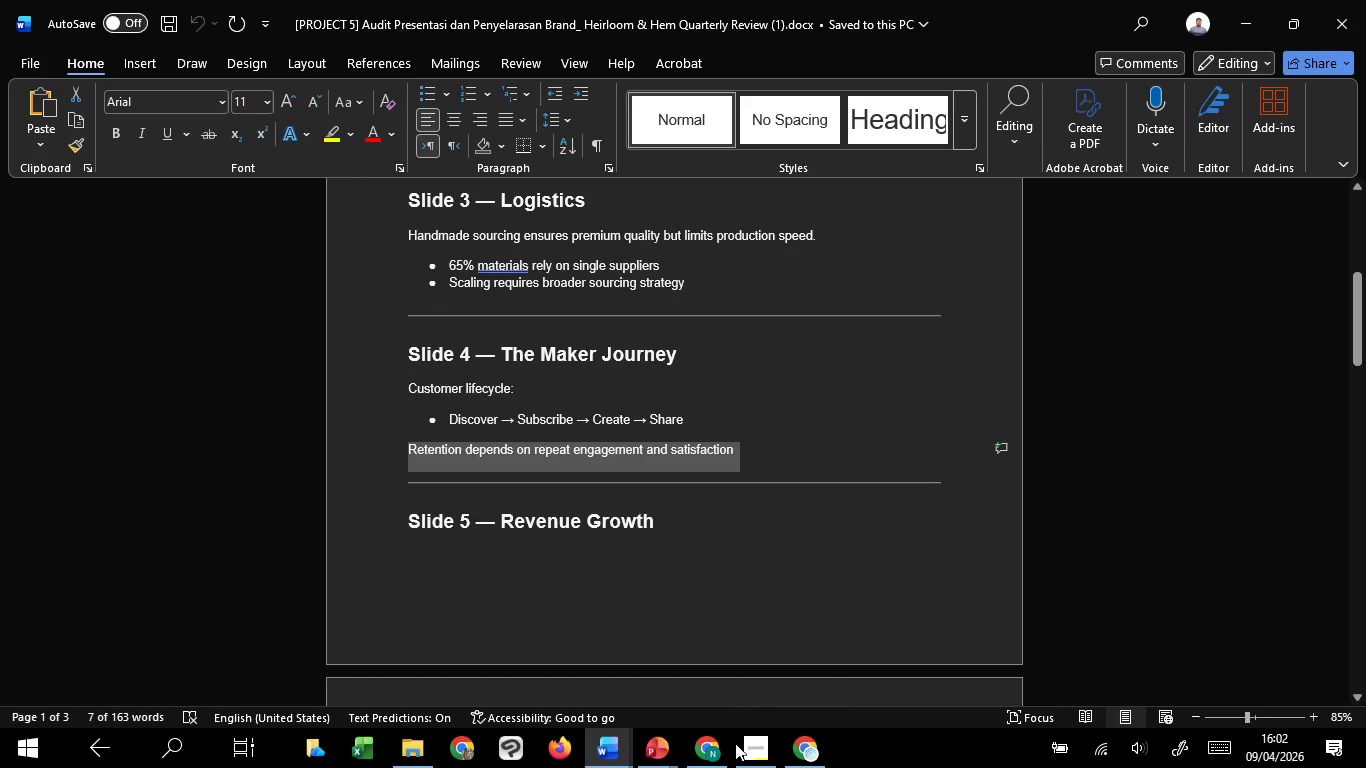 
key(Control+C)
 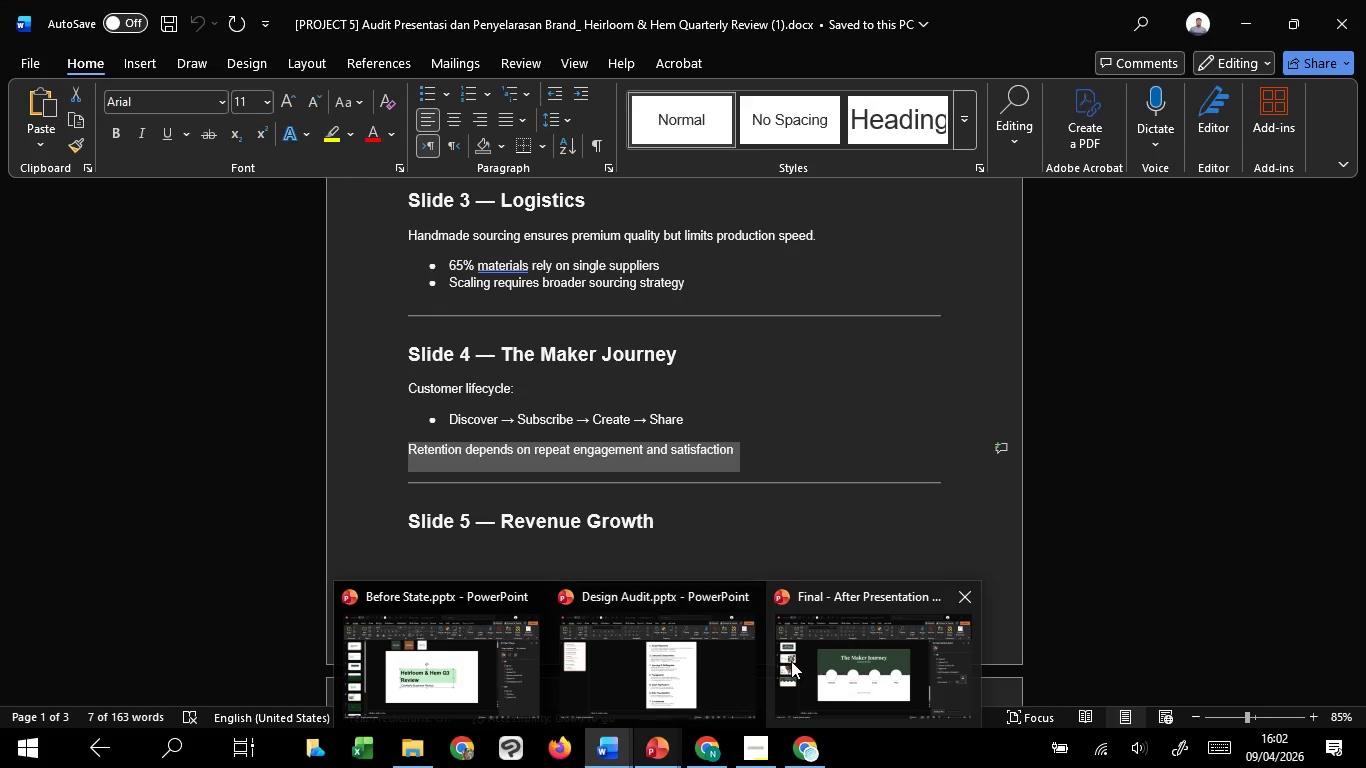 
left_click([823, 656])
 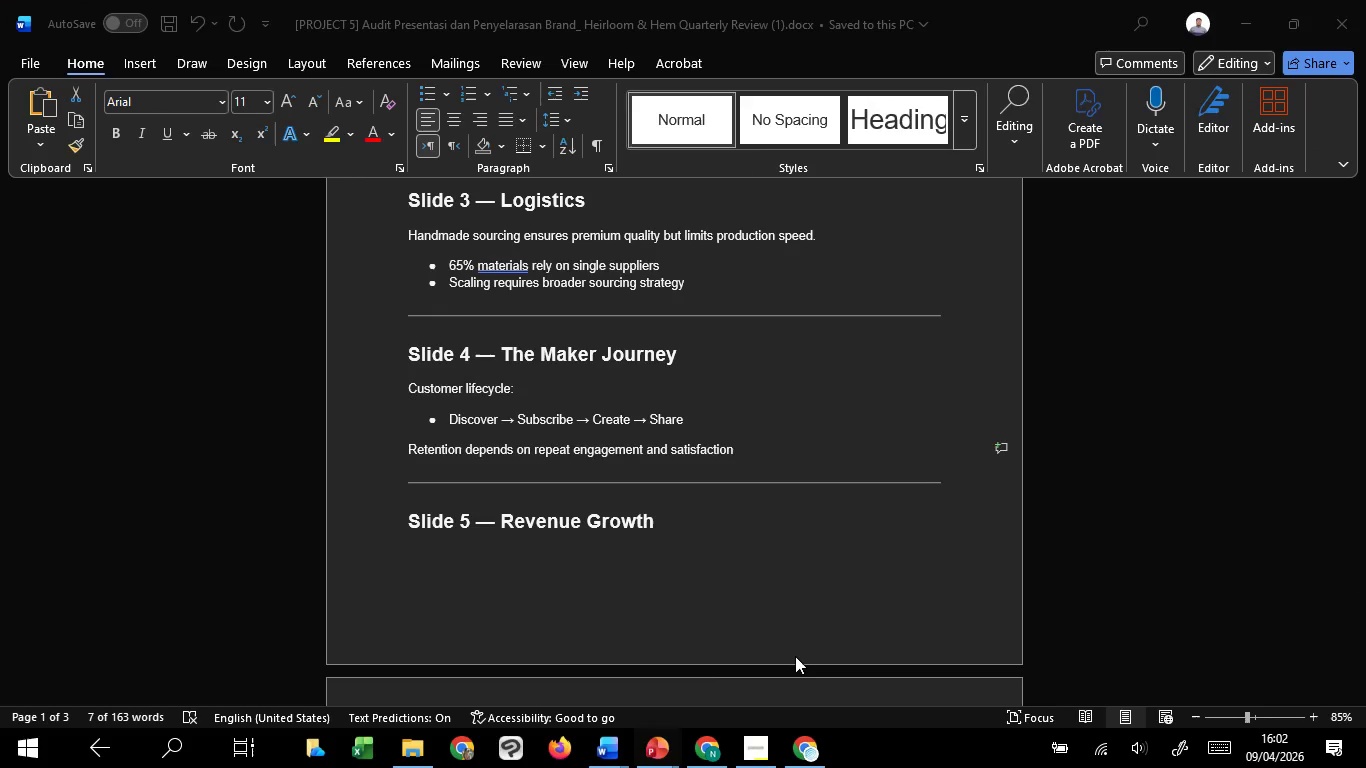 
key(Control+ControlLeft)
 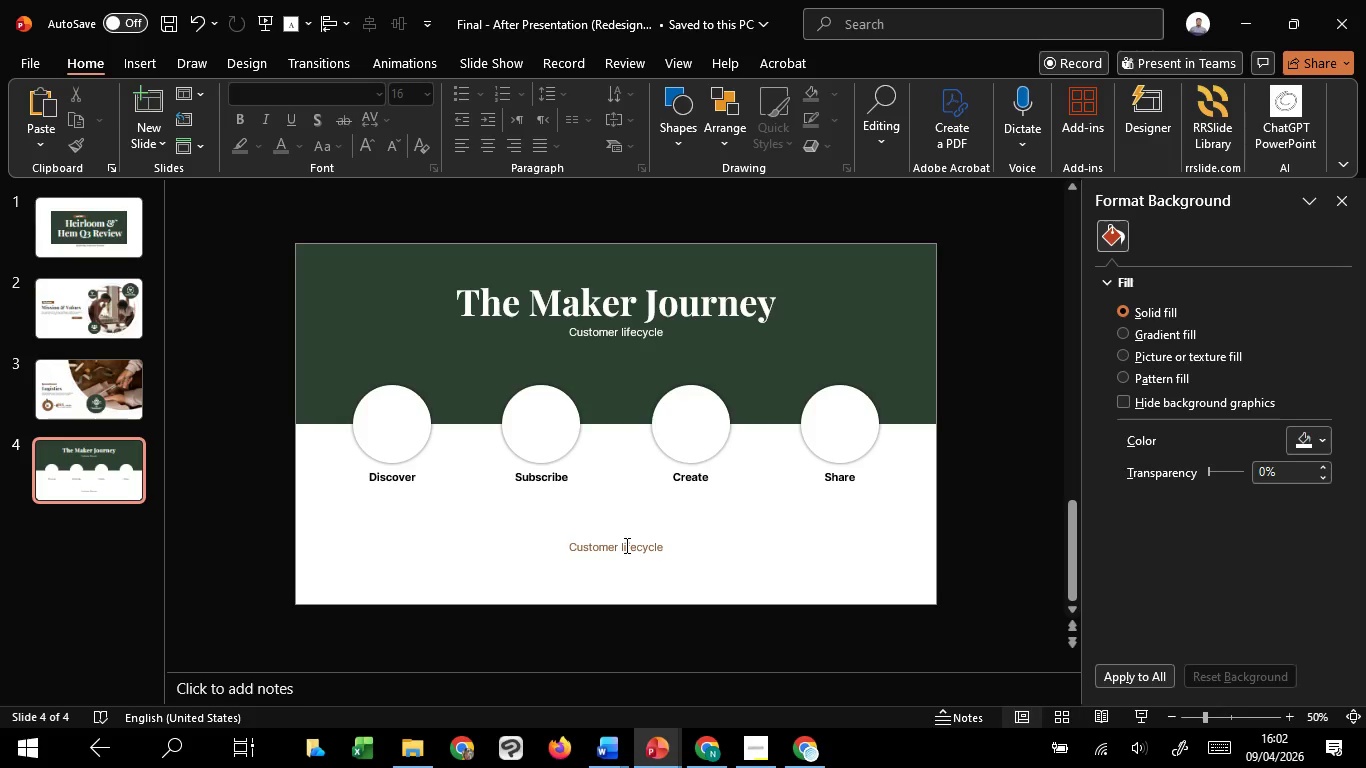 
double_click([625, 545])
 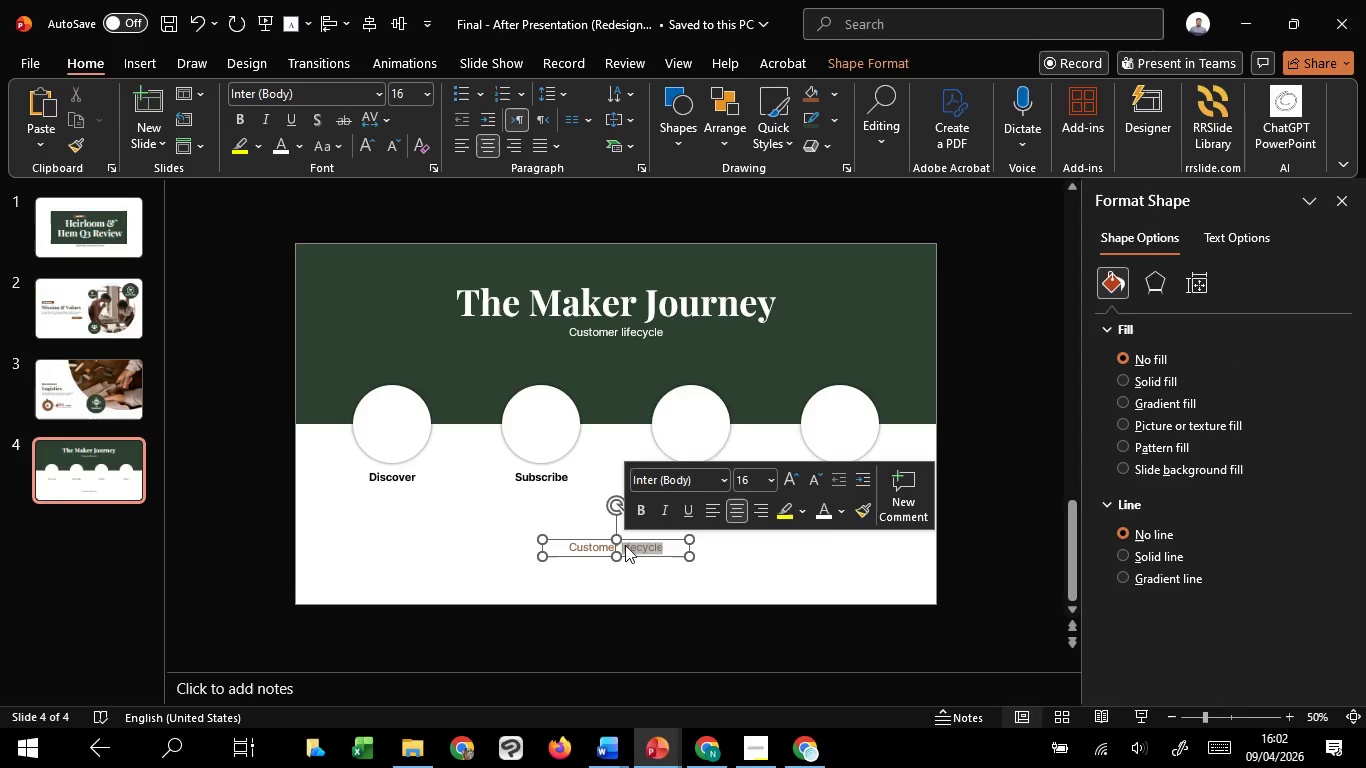 
key(Control+A)
 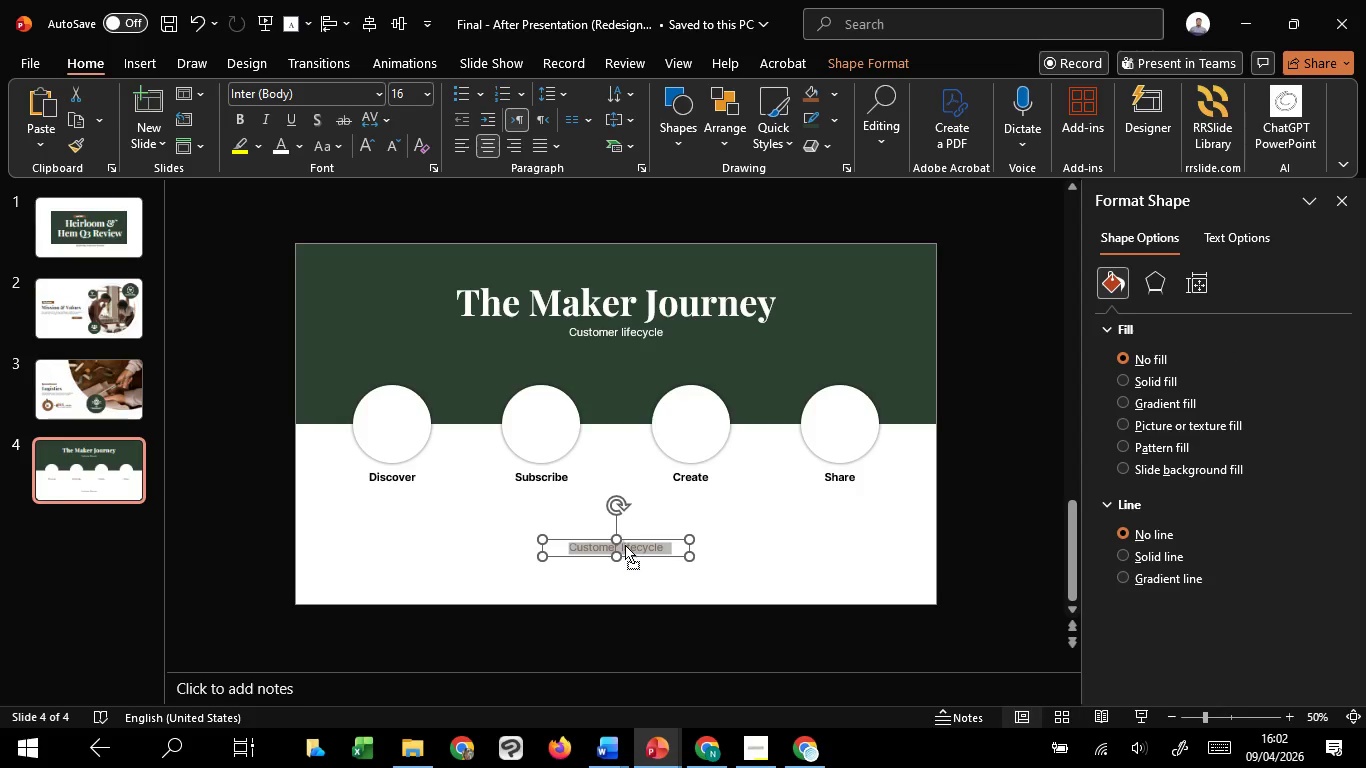 
right_click([625, 545])
 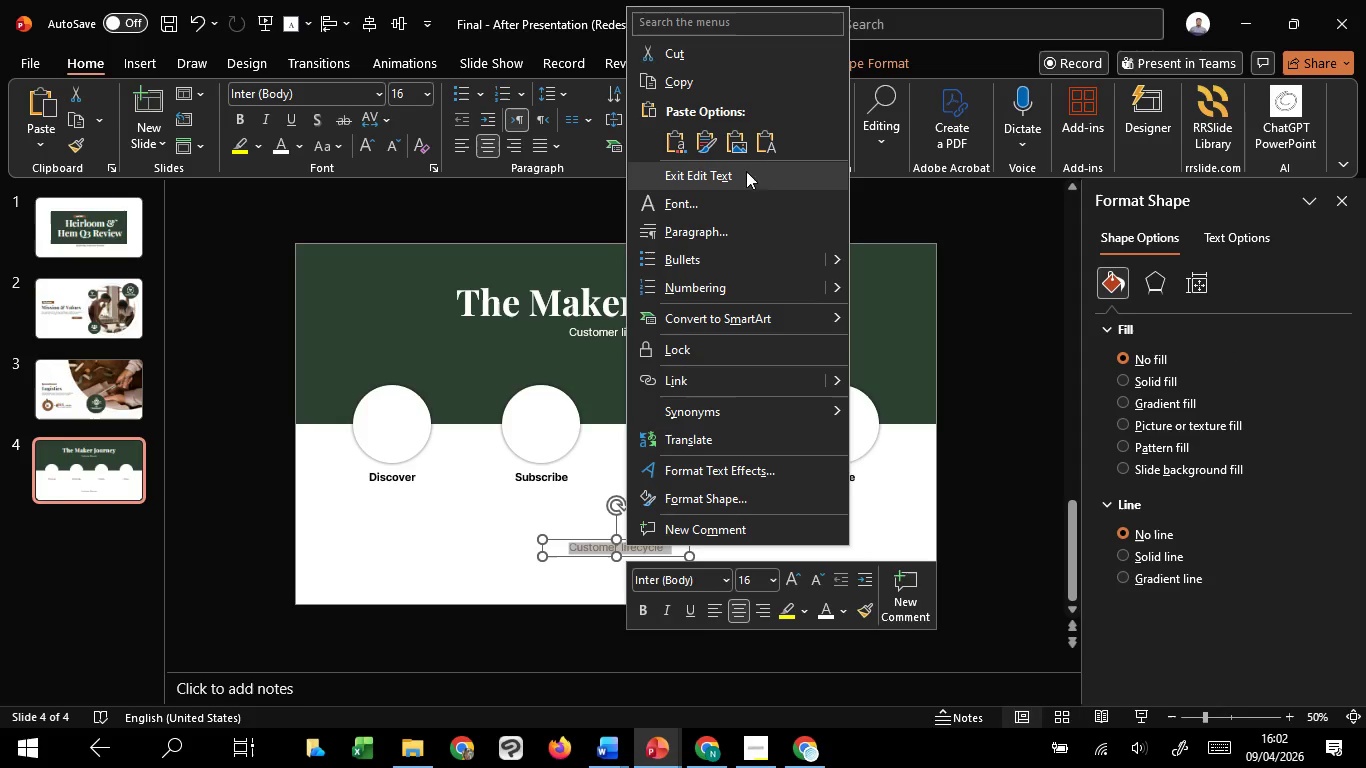 
left_click([757, 155])
 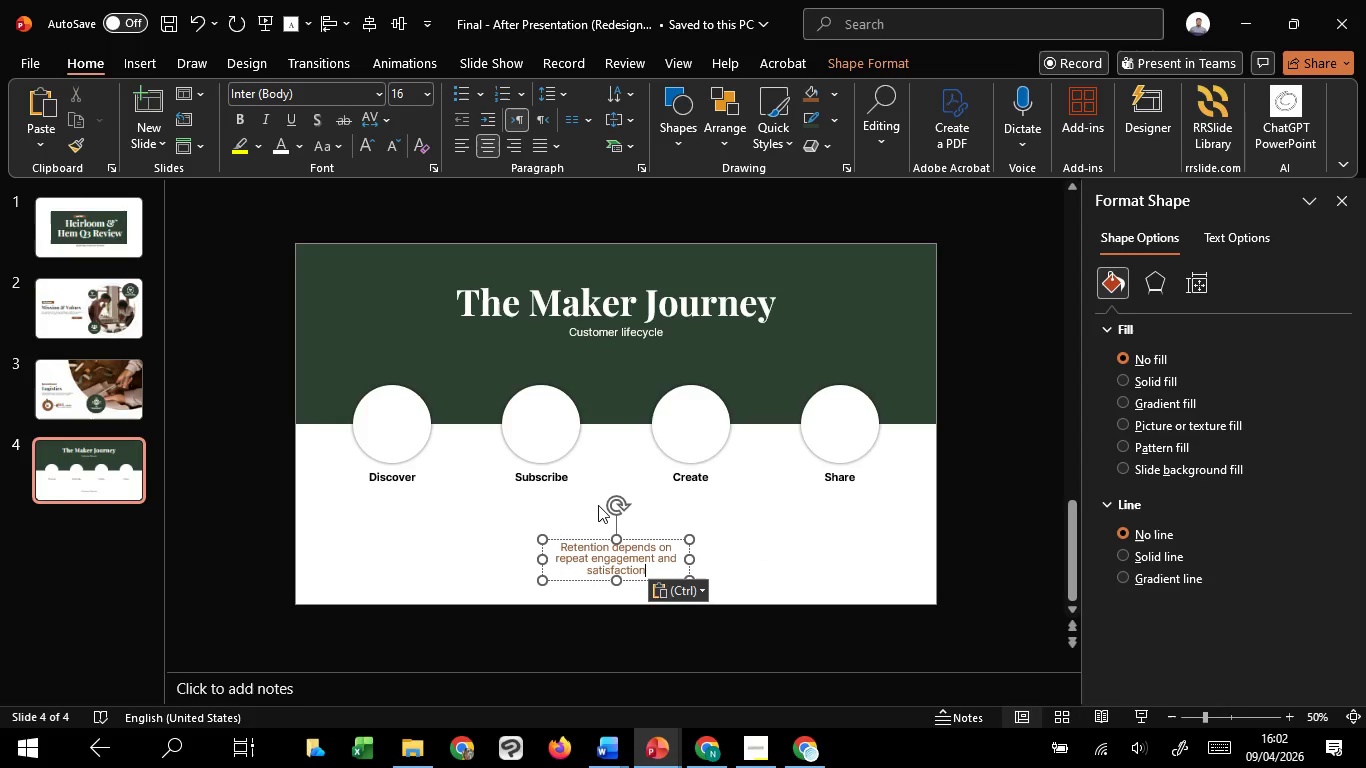 
key(Control+A)
 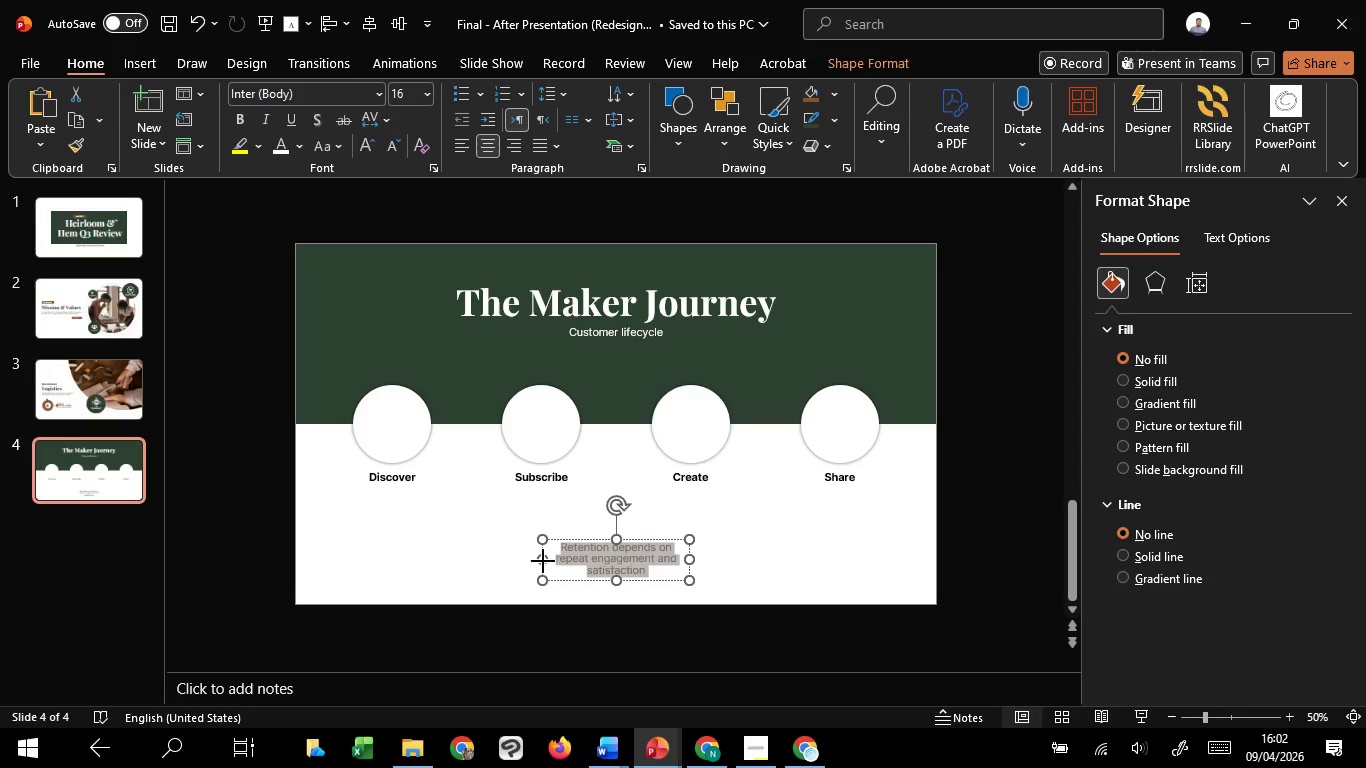 
hold_key(key=ShiftLeft, duration=1.52)
left_click_drag(start_coordinate=[543, 561], to_coordinate=[445, 554])
 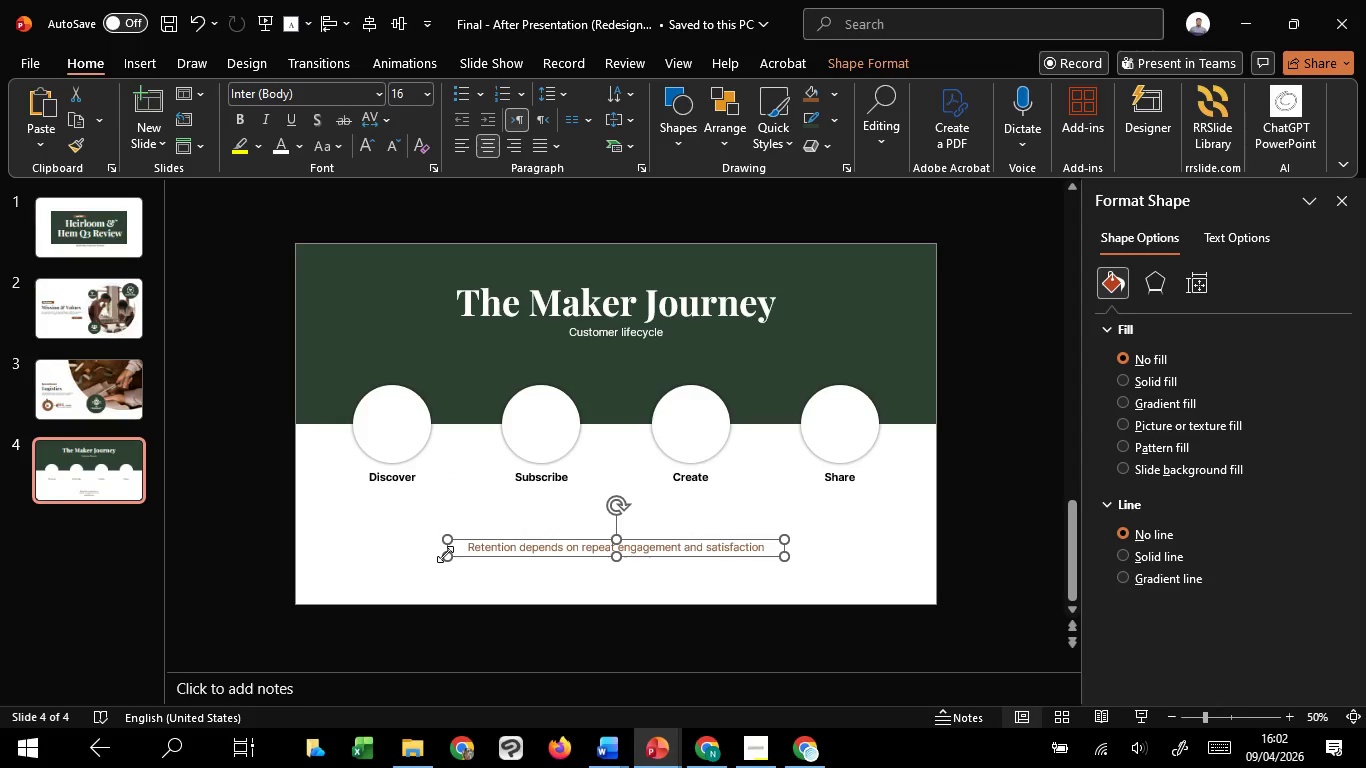 
hold_key(key=ShiftLeft, duration=0.84)
 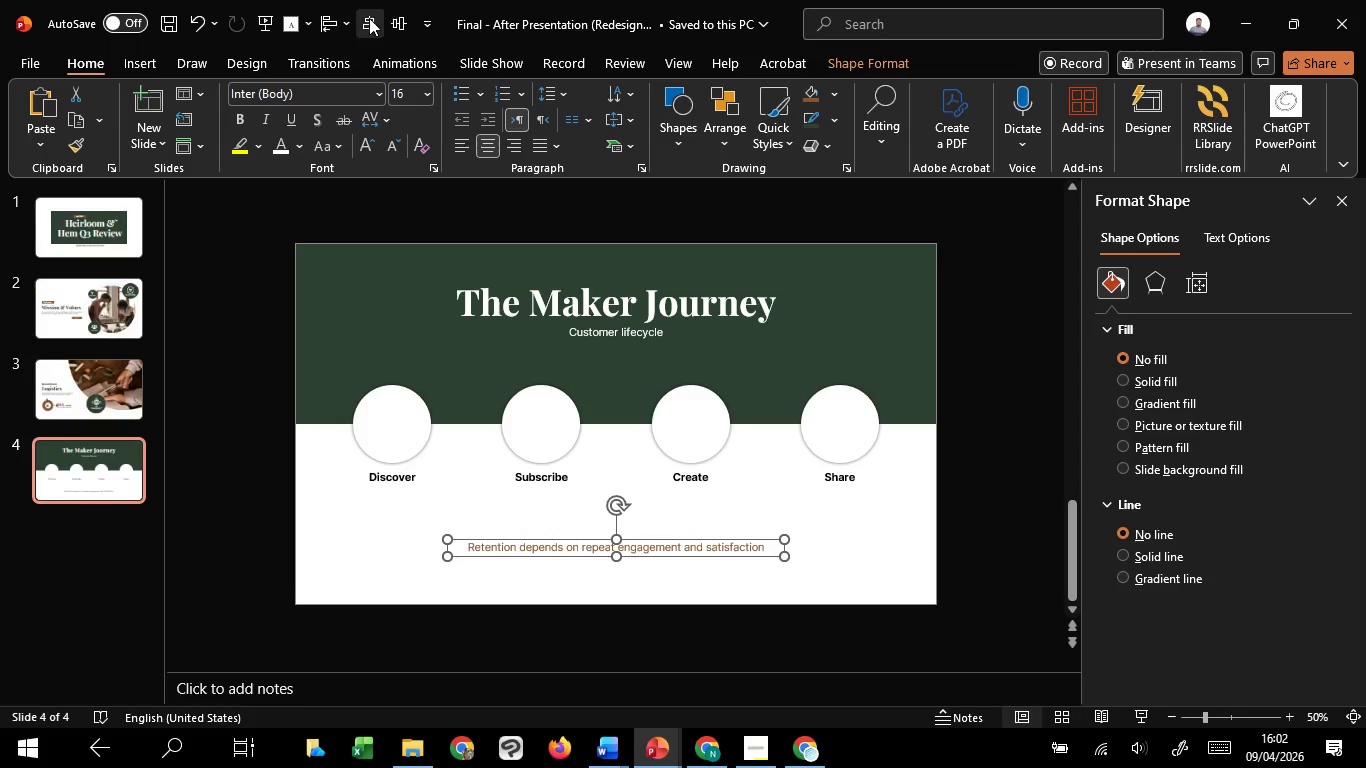 
left_click([369, 18])
 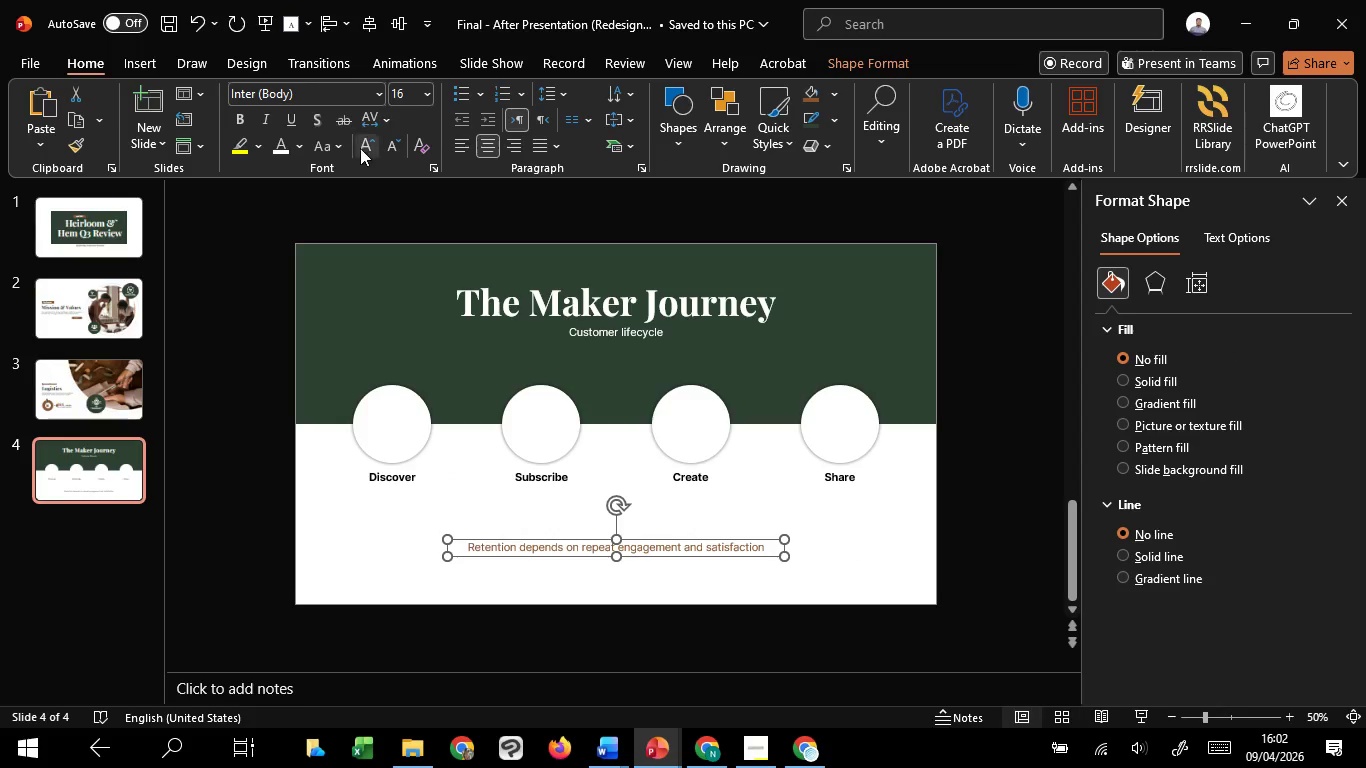 
double_click([360, 148])
 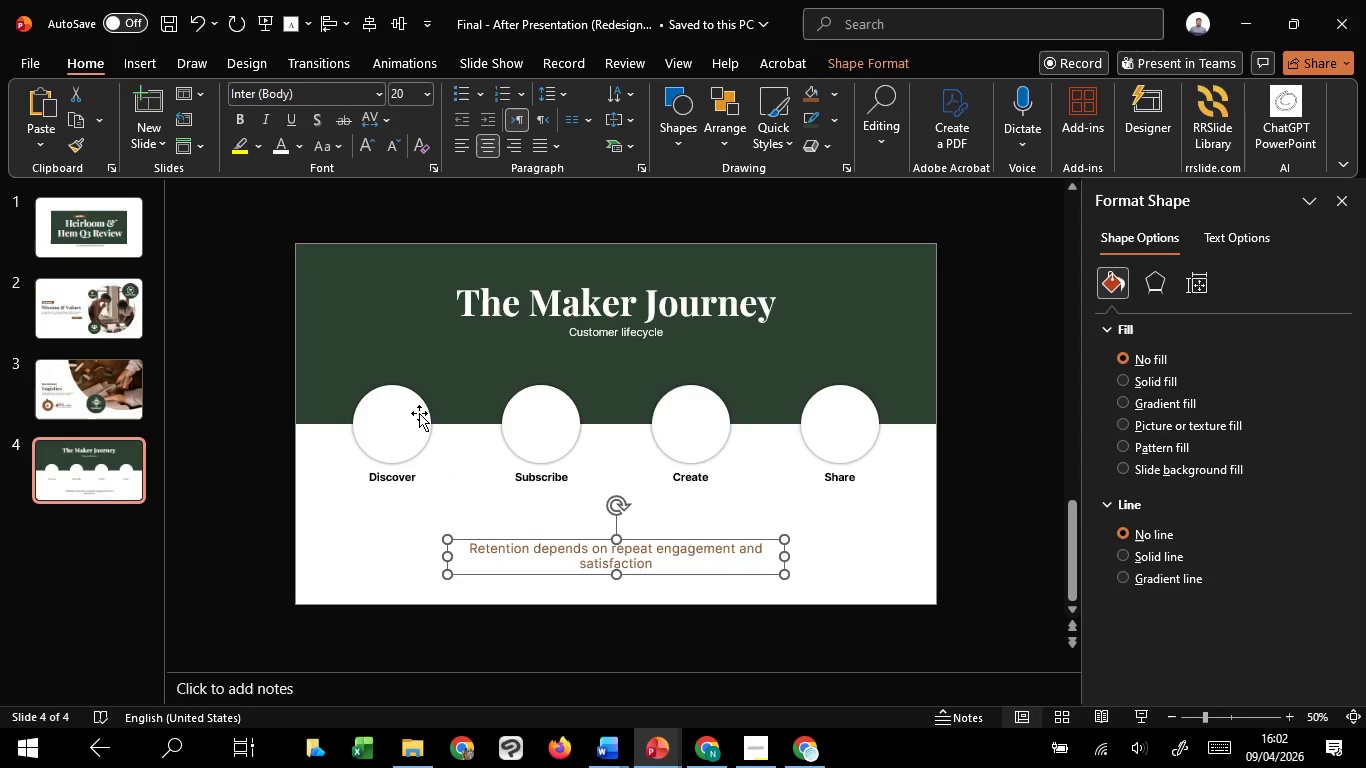 
hold_key(key=ControlLeft, duration=1.91)
hold_key(key=ShiftLeft, duration=1.52)
left_click_drag(start_coordinate=[447, 559], to_coordinate=[415, 556])
 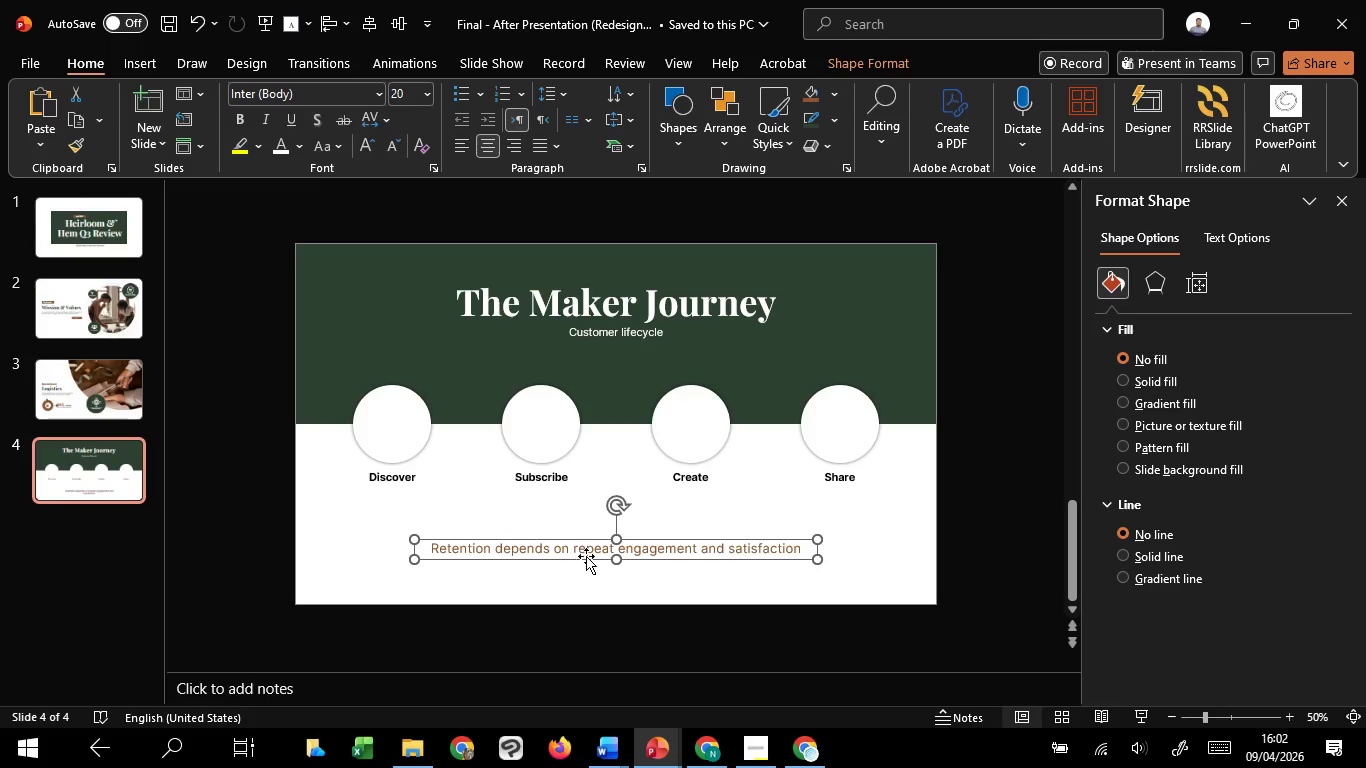 
key(Shift+ShiftLeft)
 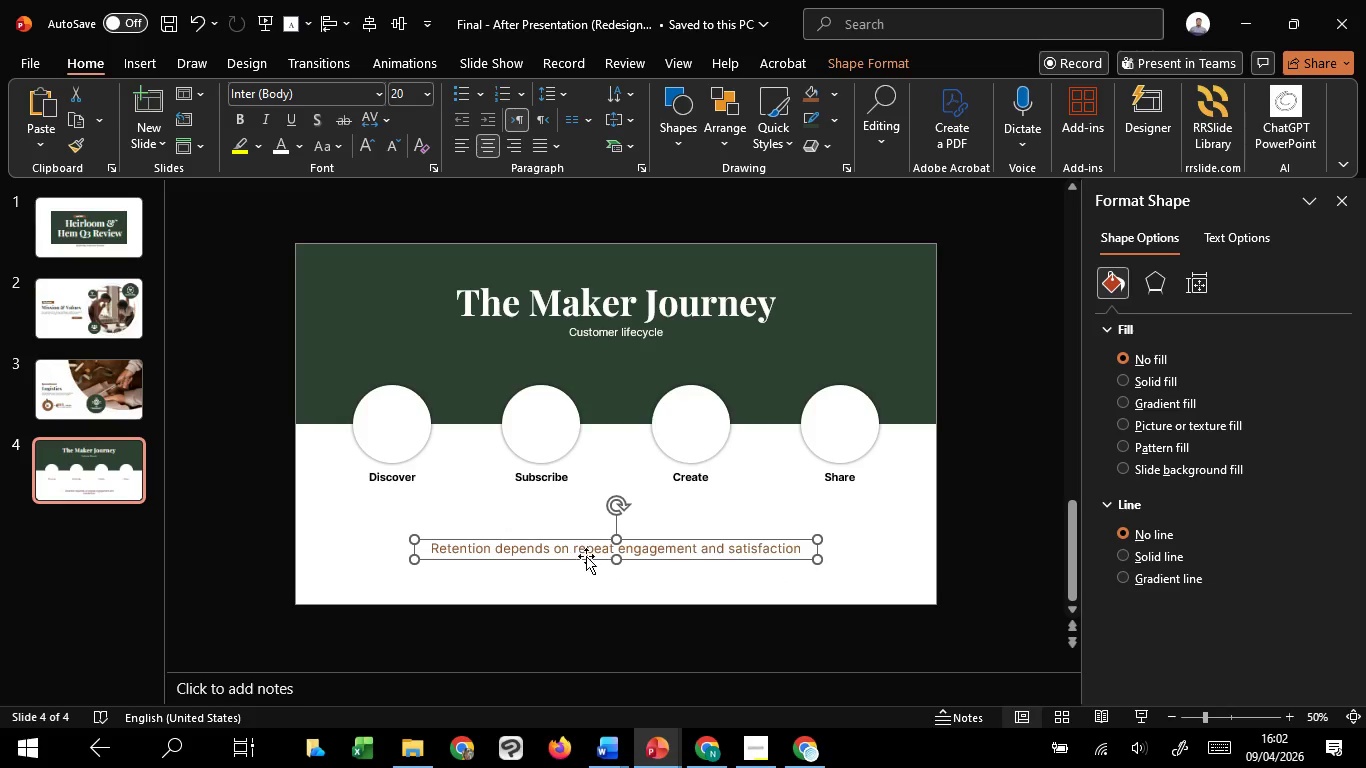 
key(Shift+ShiftLeft)
 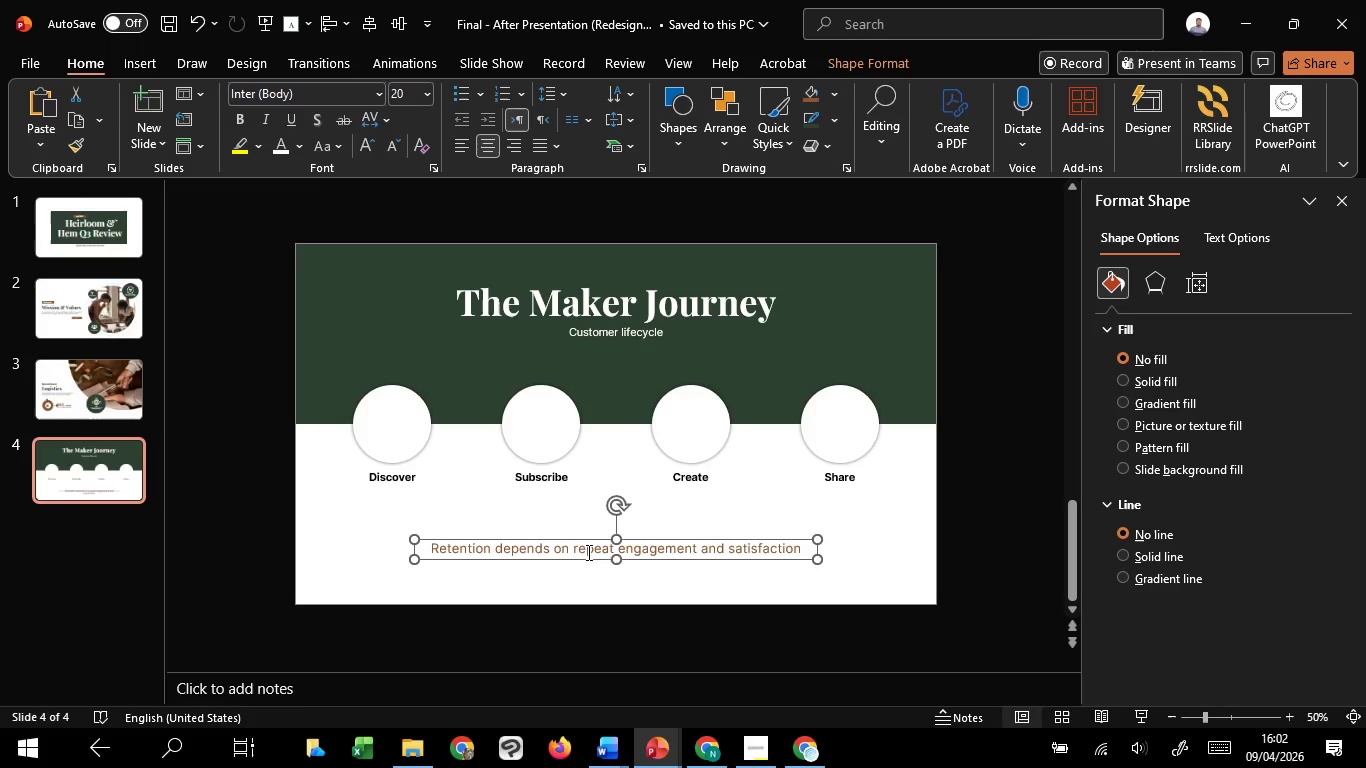 
key(Shift+ShiftLeft)
 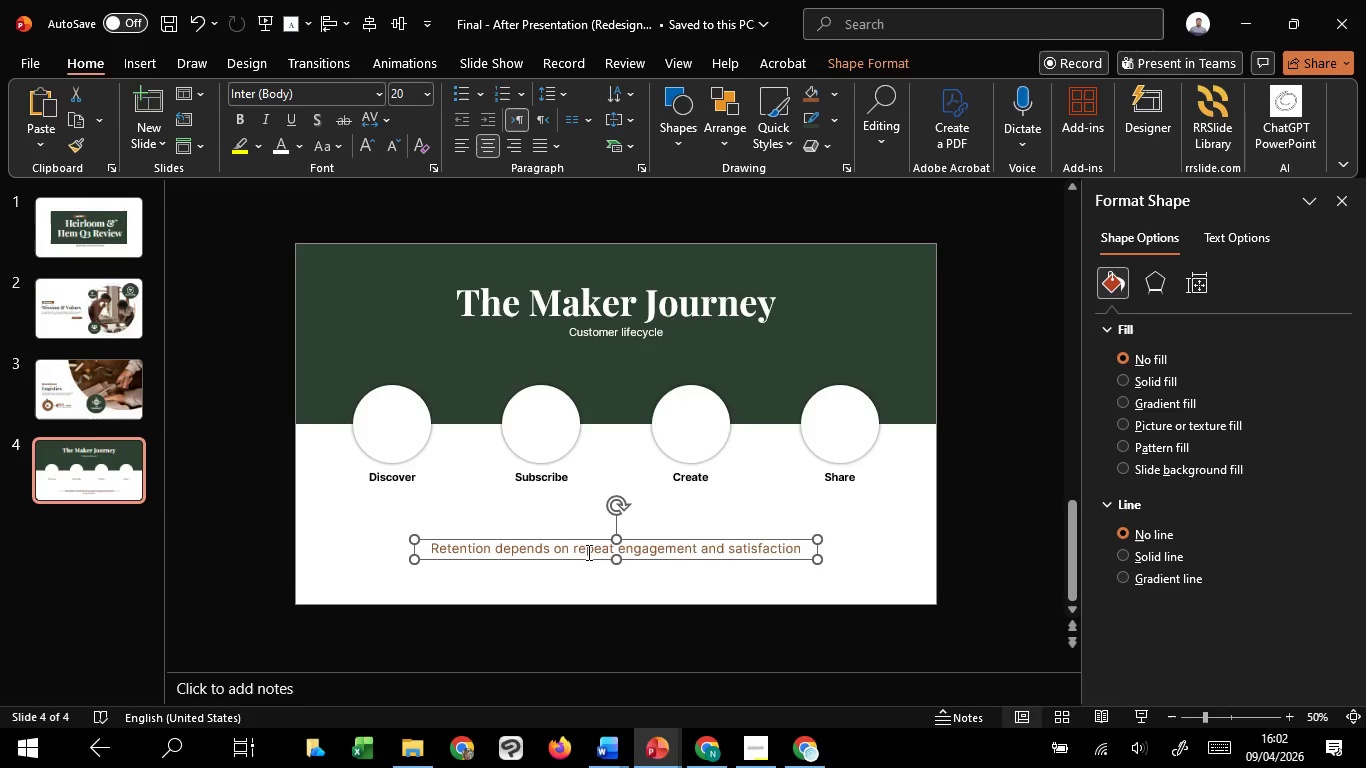 
key(Shift+ShiftLeft)
 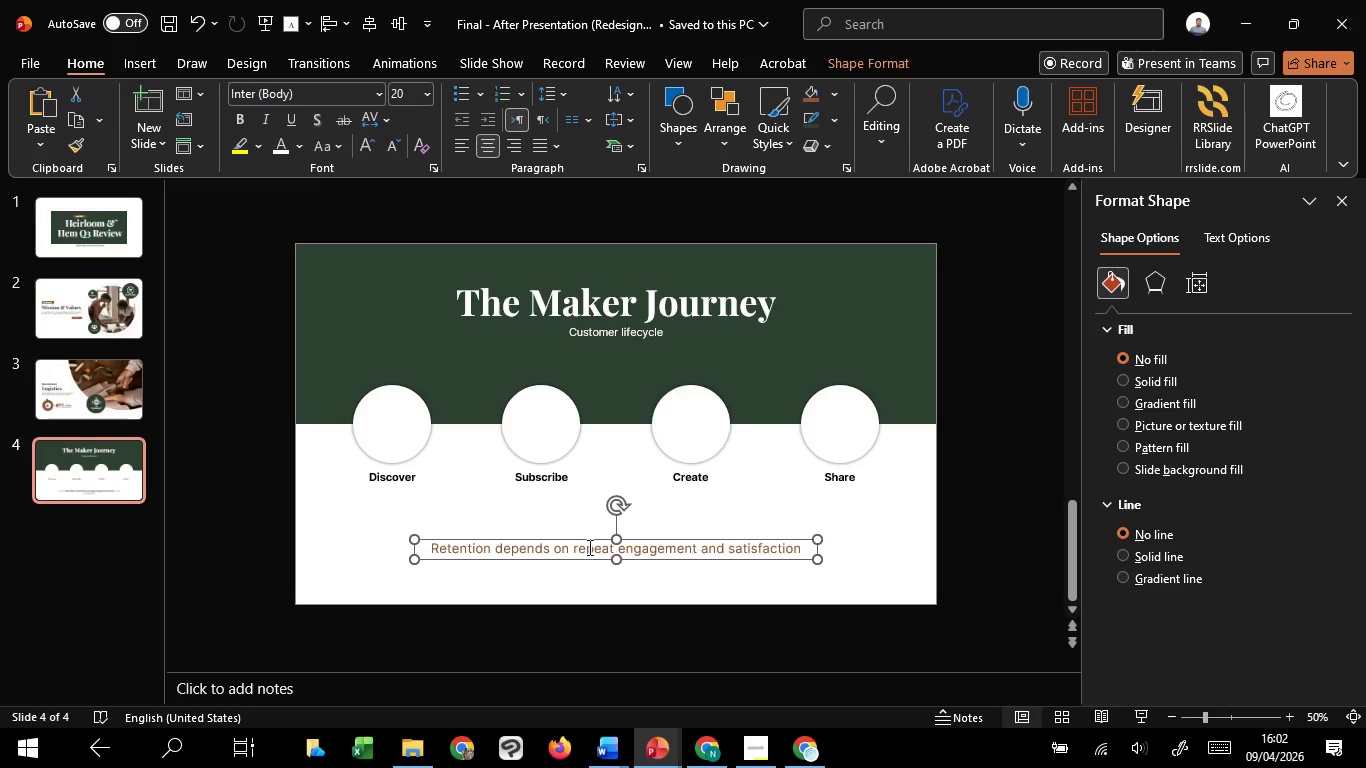 
key(Shift+ShiftLeft)
 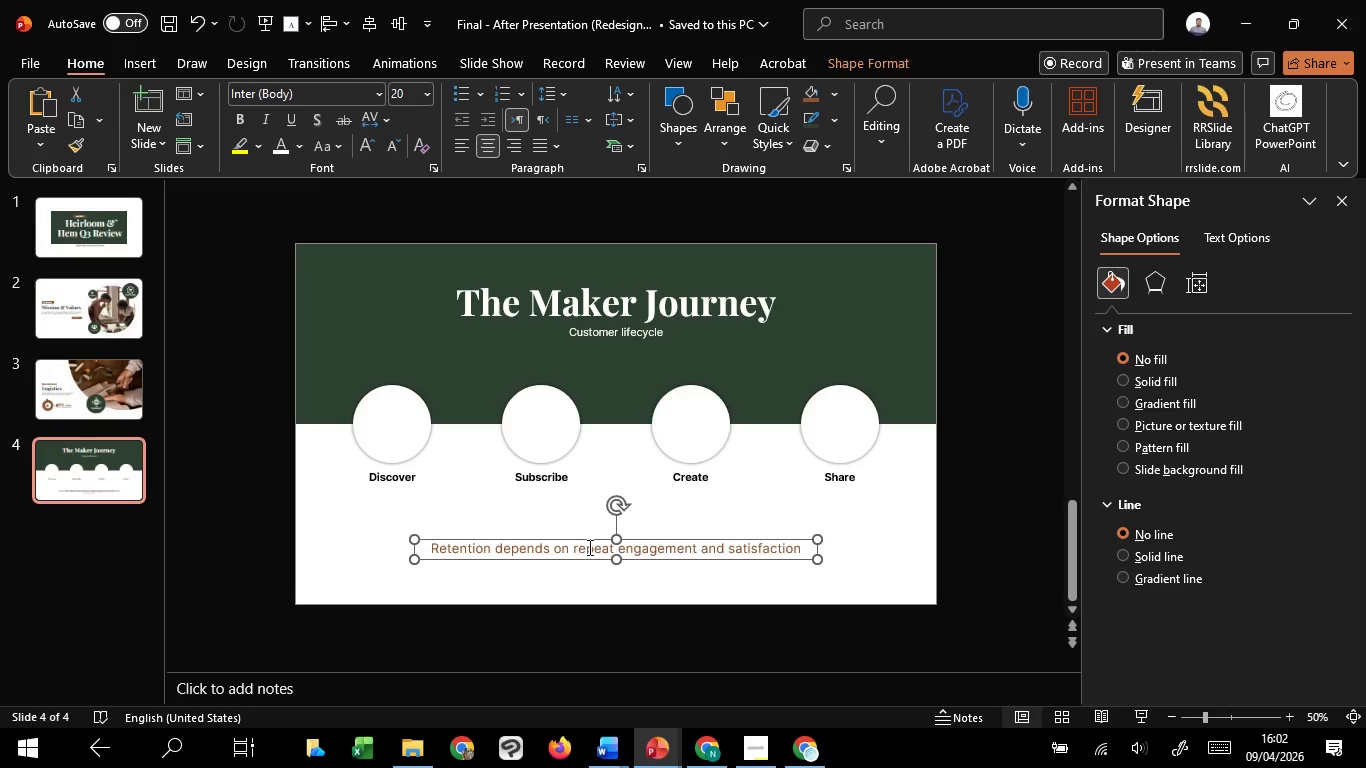 
hold_key(key=ShiftLeft, duration=1.51)
left_click_drag(start_coordinate=[598, 541], to_coordinate=[599, 521])
 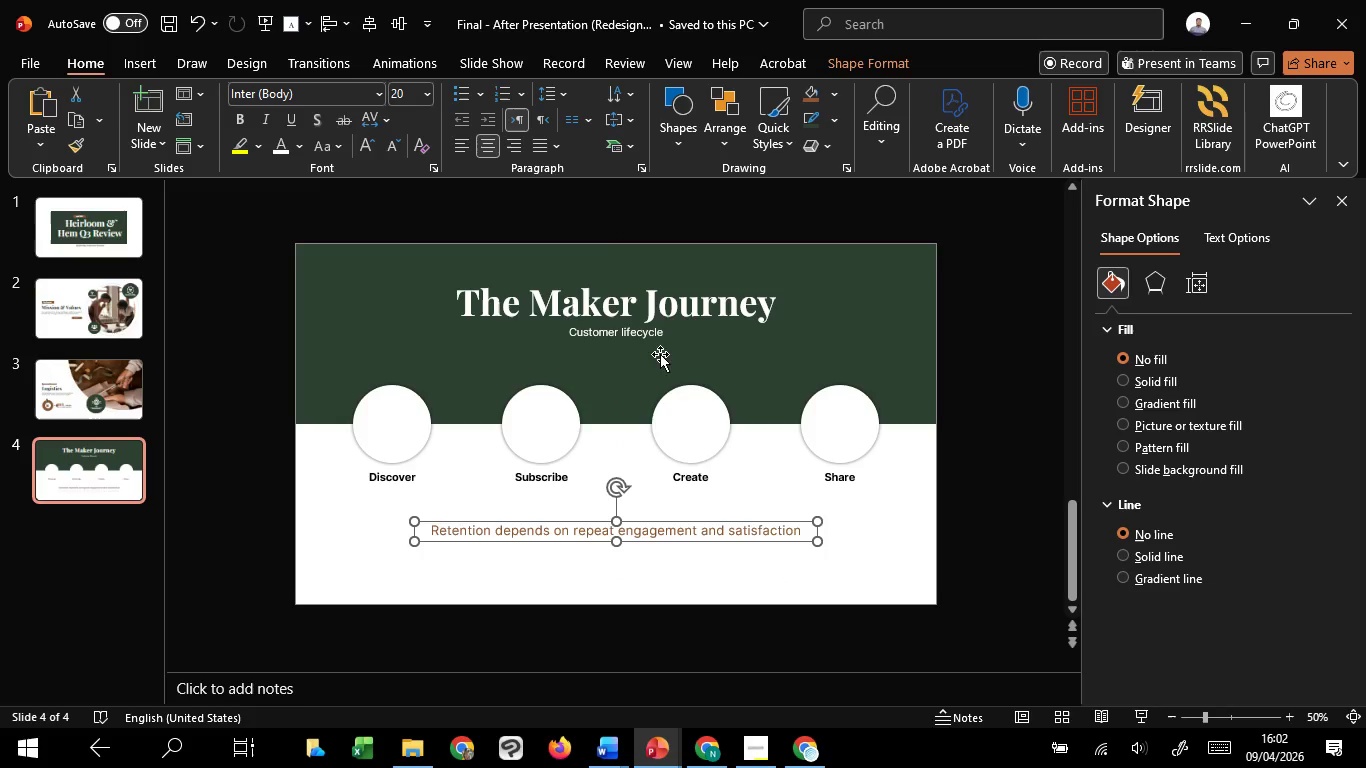 
hold_key(key=ShiftLeft, duration=1.5)
 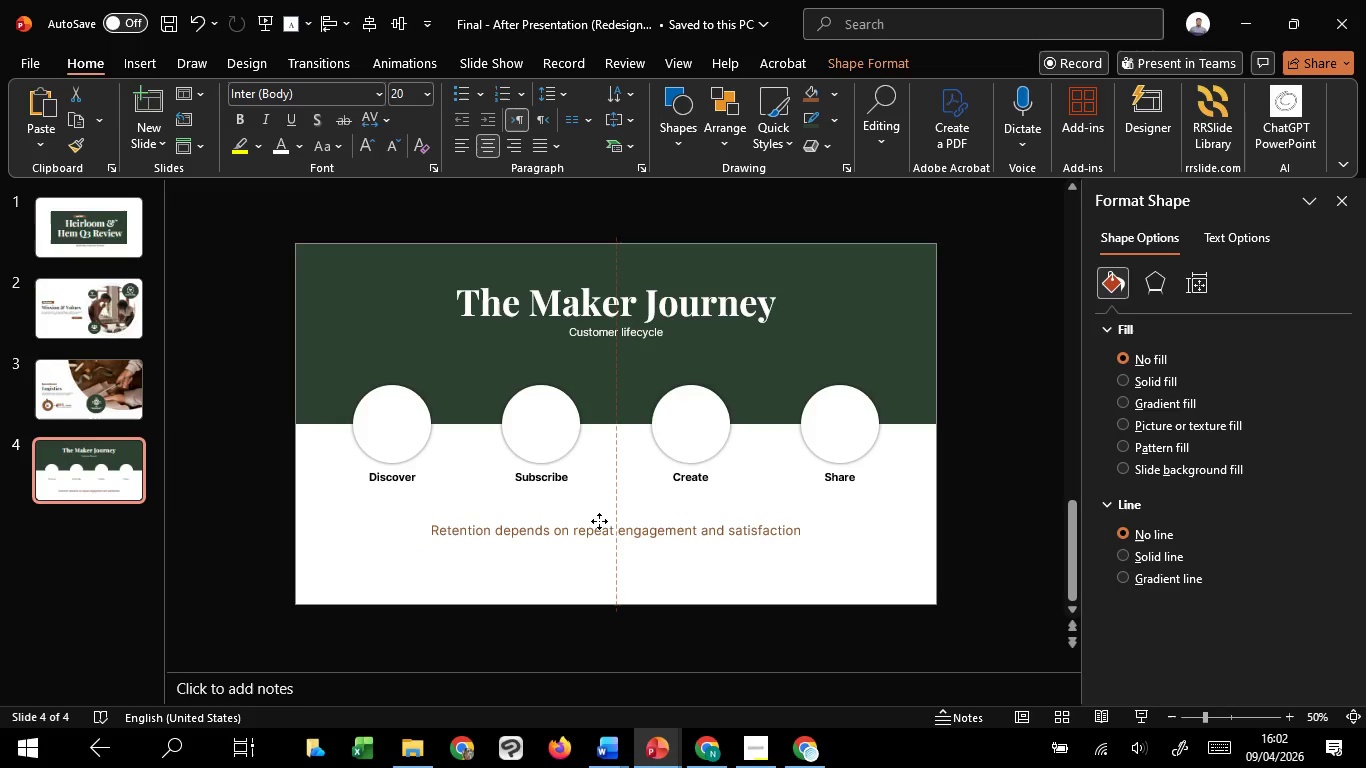 
hold_key(key=ShiftLeft, duration=1.08)
 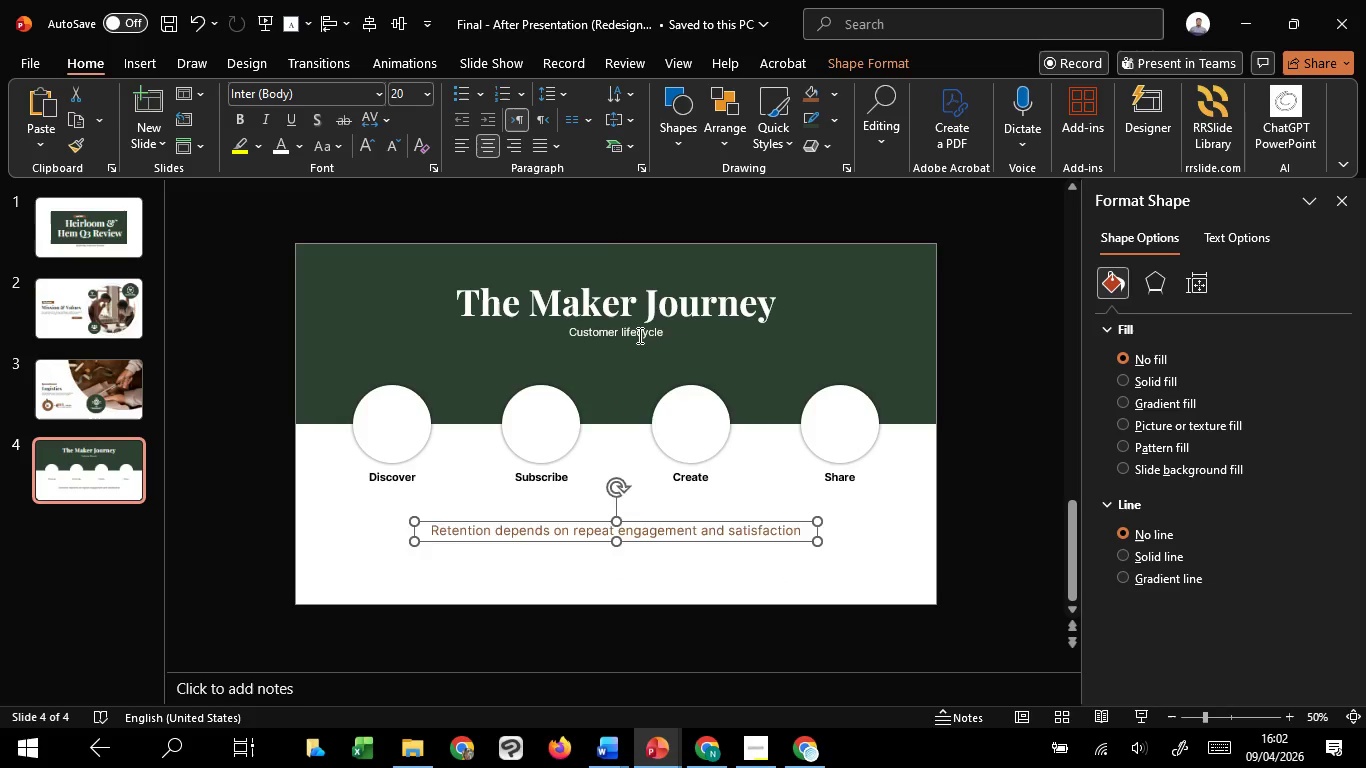 
left_click([638, 335])
 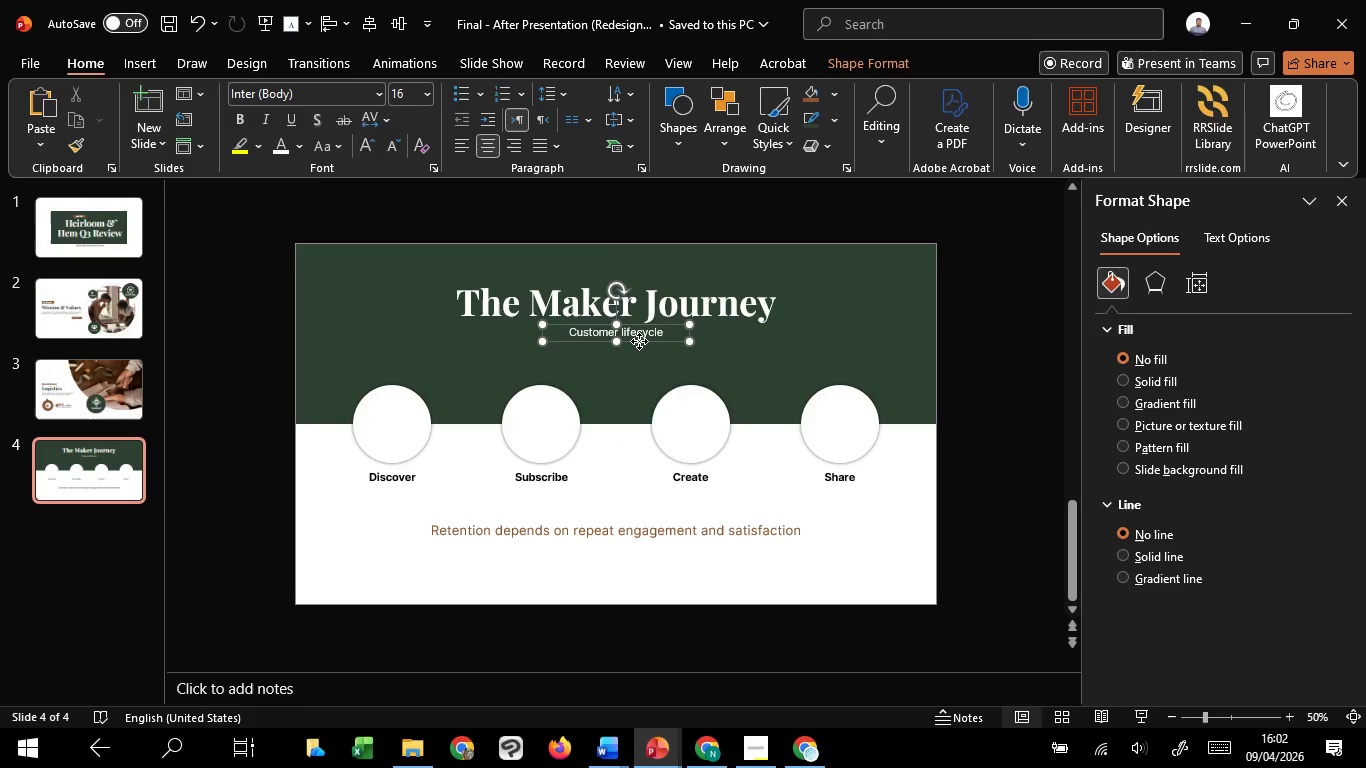 
left_click([639, 341])
 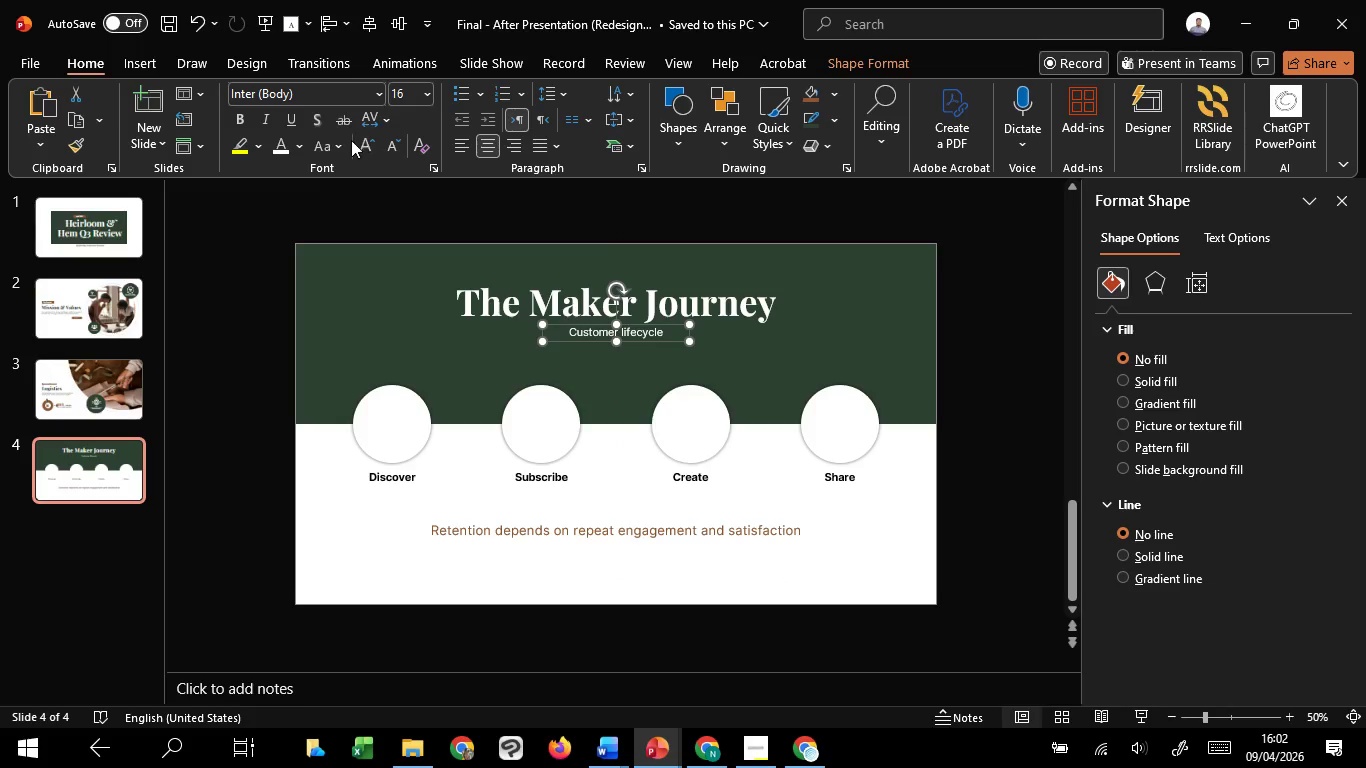 
left_click([361, 144])
 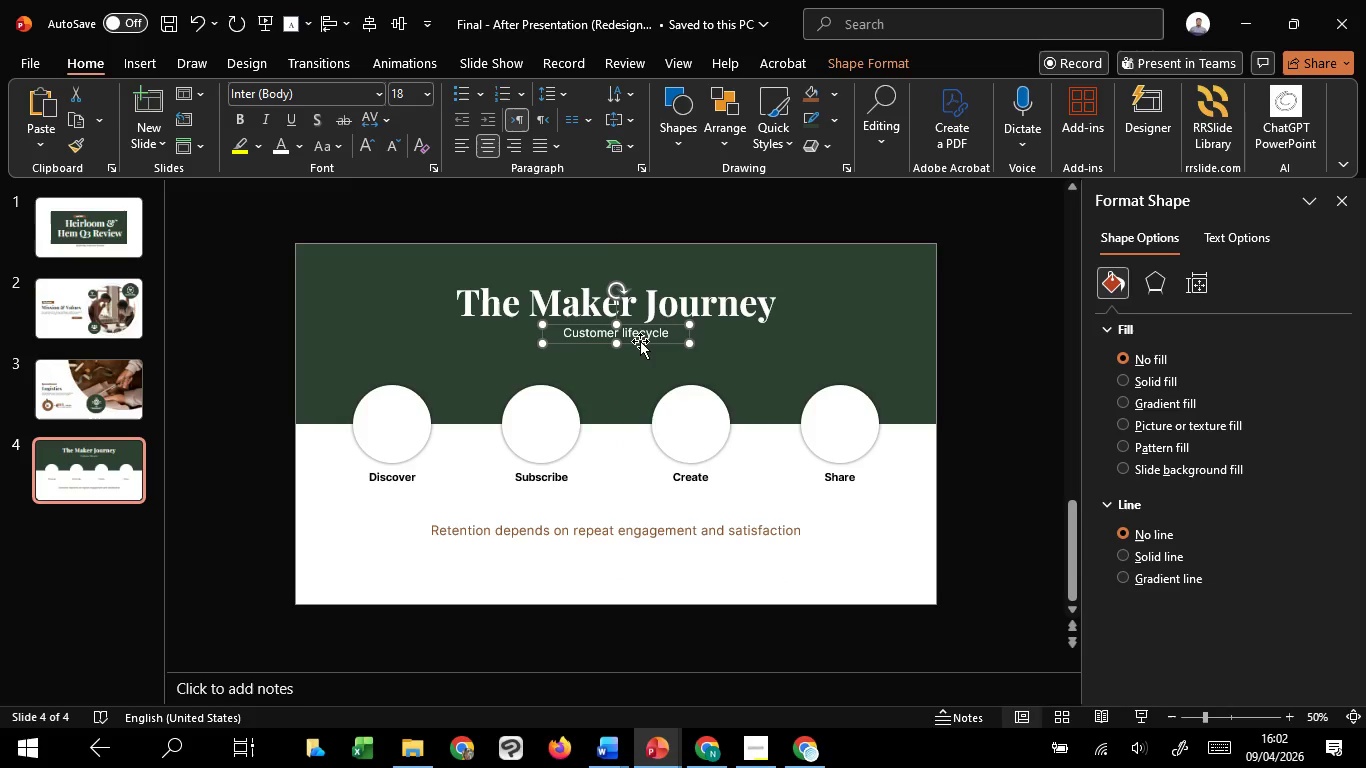 
hold_key(key=ShiftLeft, duration=0.89)
 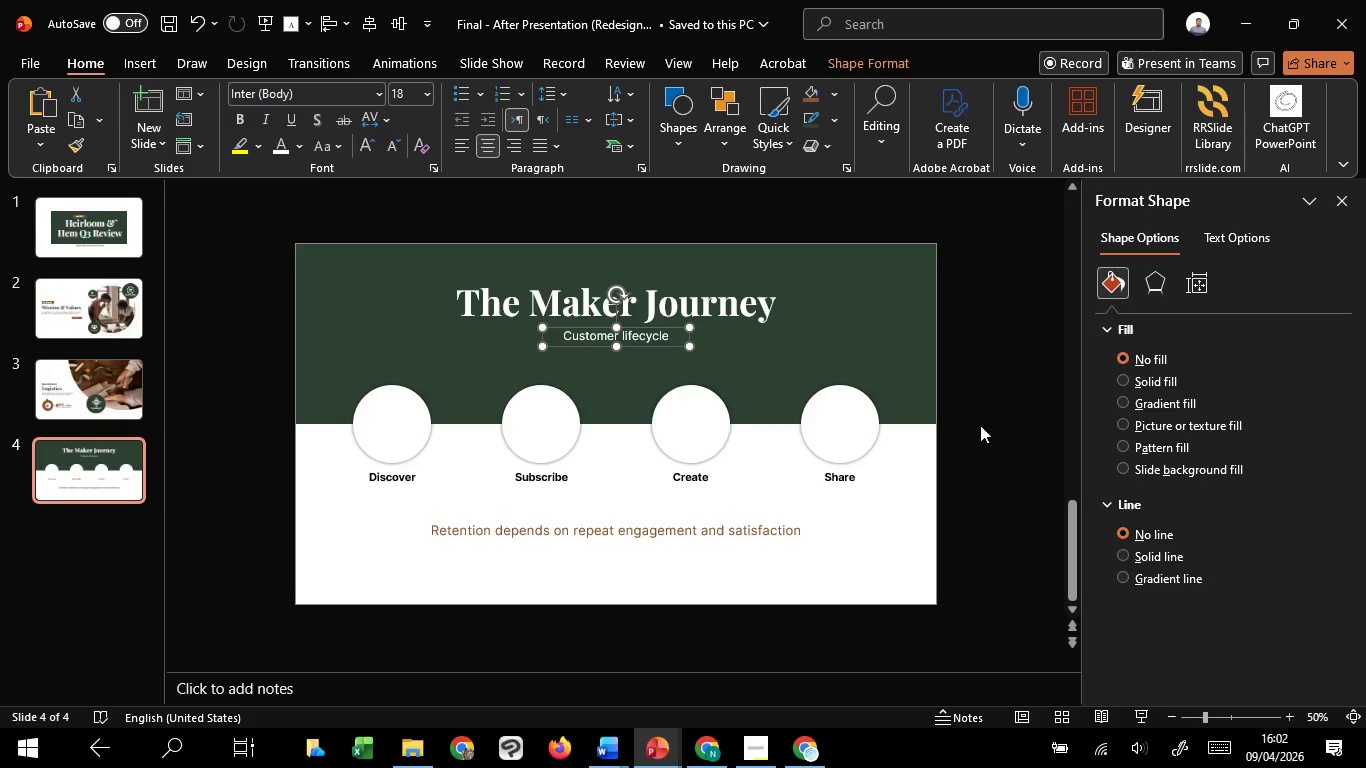 
left_click([980, 425])
 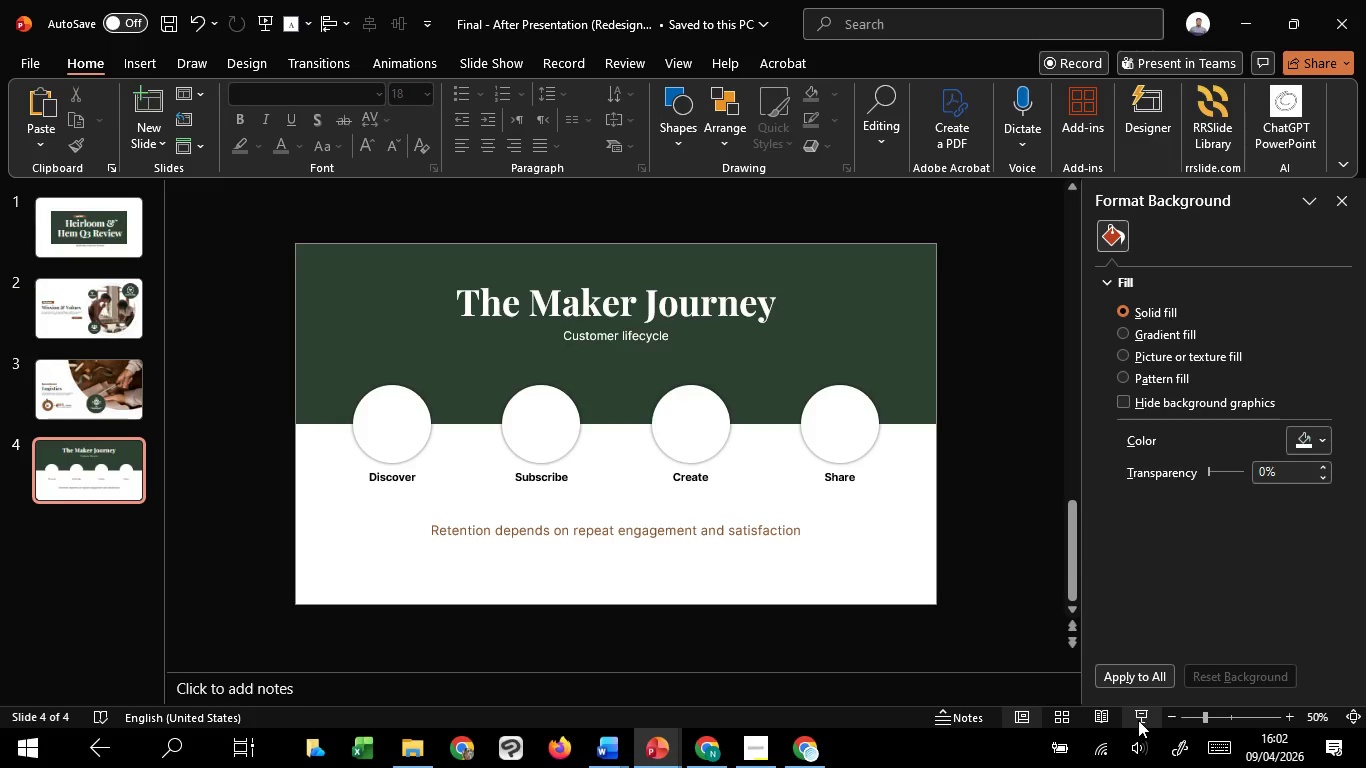 
left_click([1138, 720])
 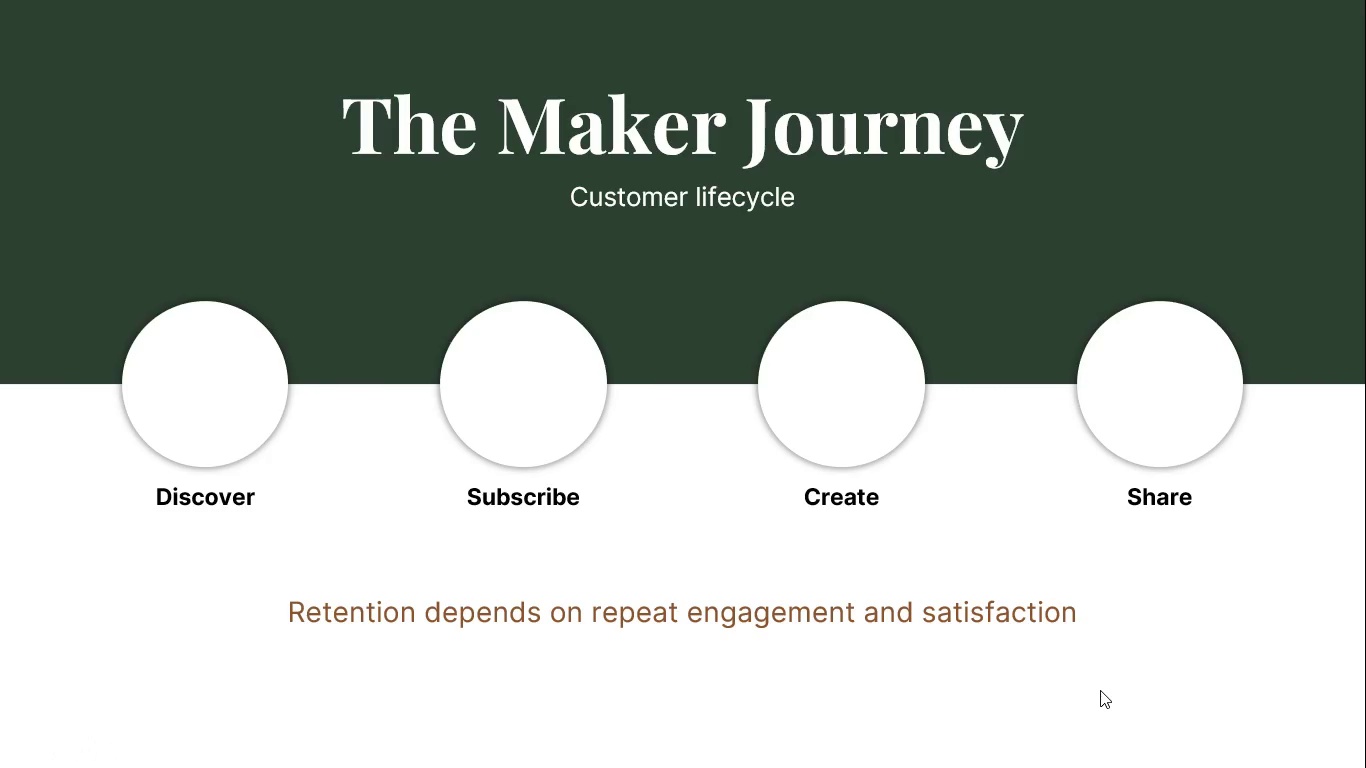 
wait(5.25)
 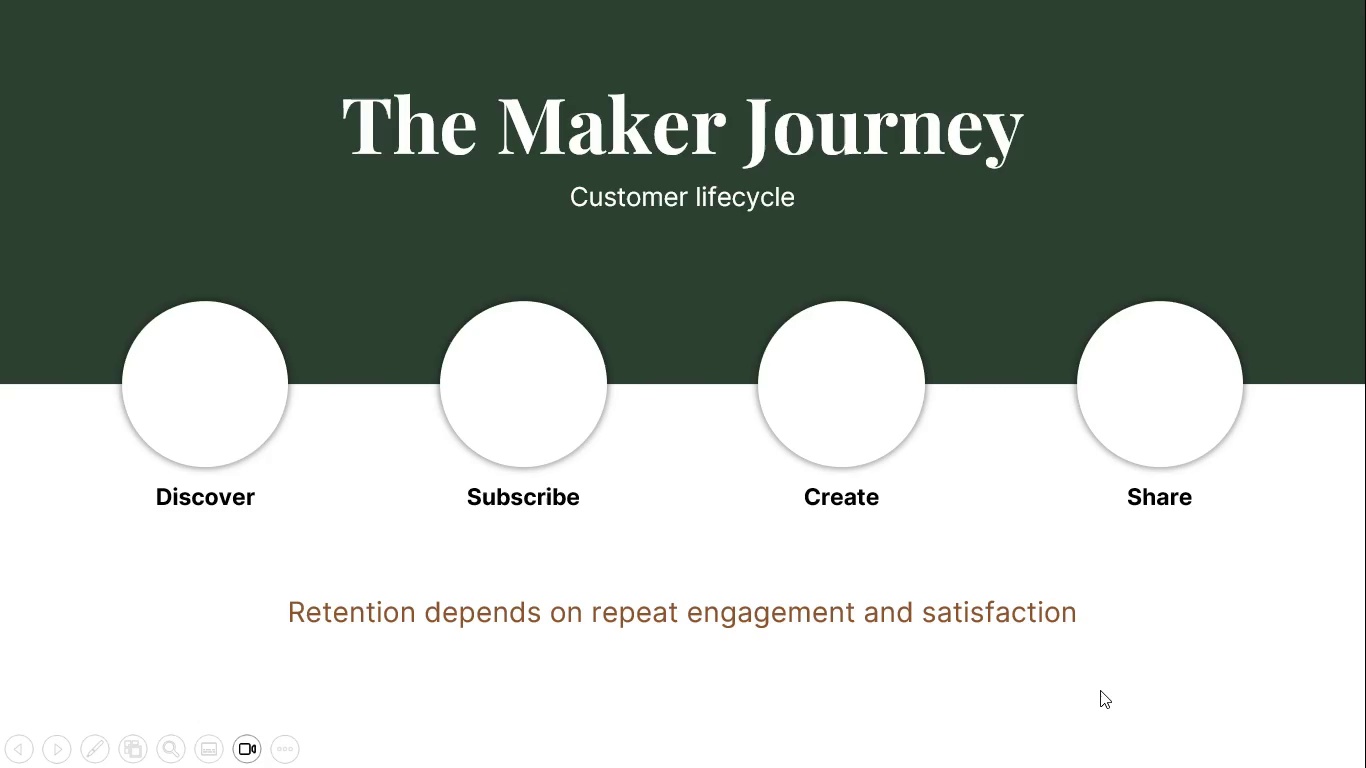 
key(Escape)
 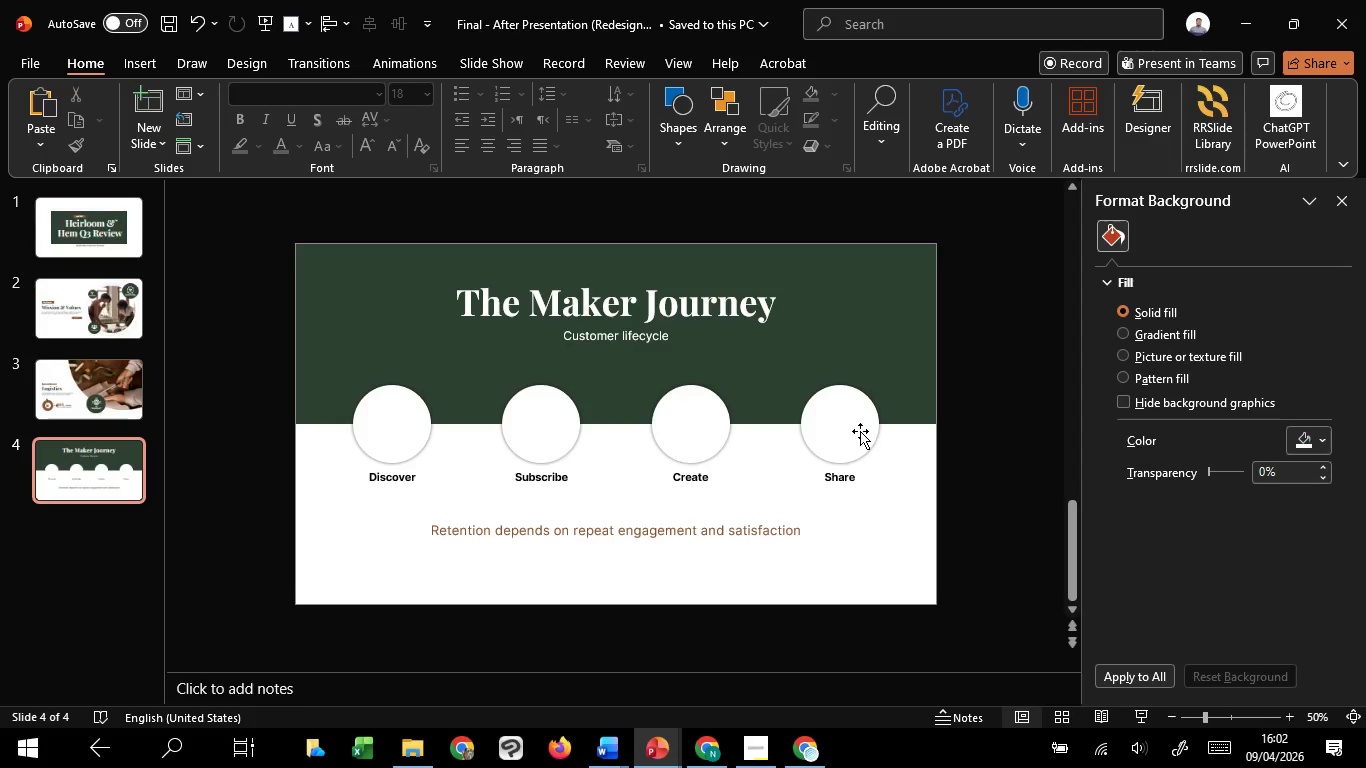 
scroll: coordinate [860, 431], scroll_direction: up, amount: 1.0
 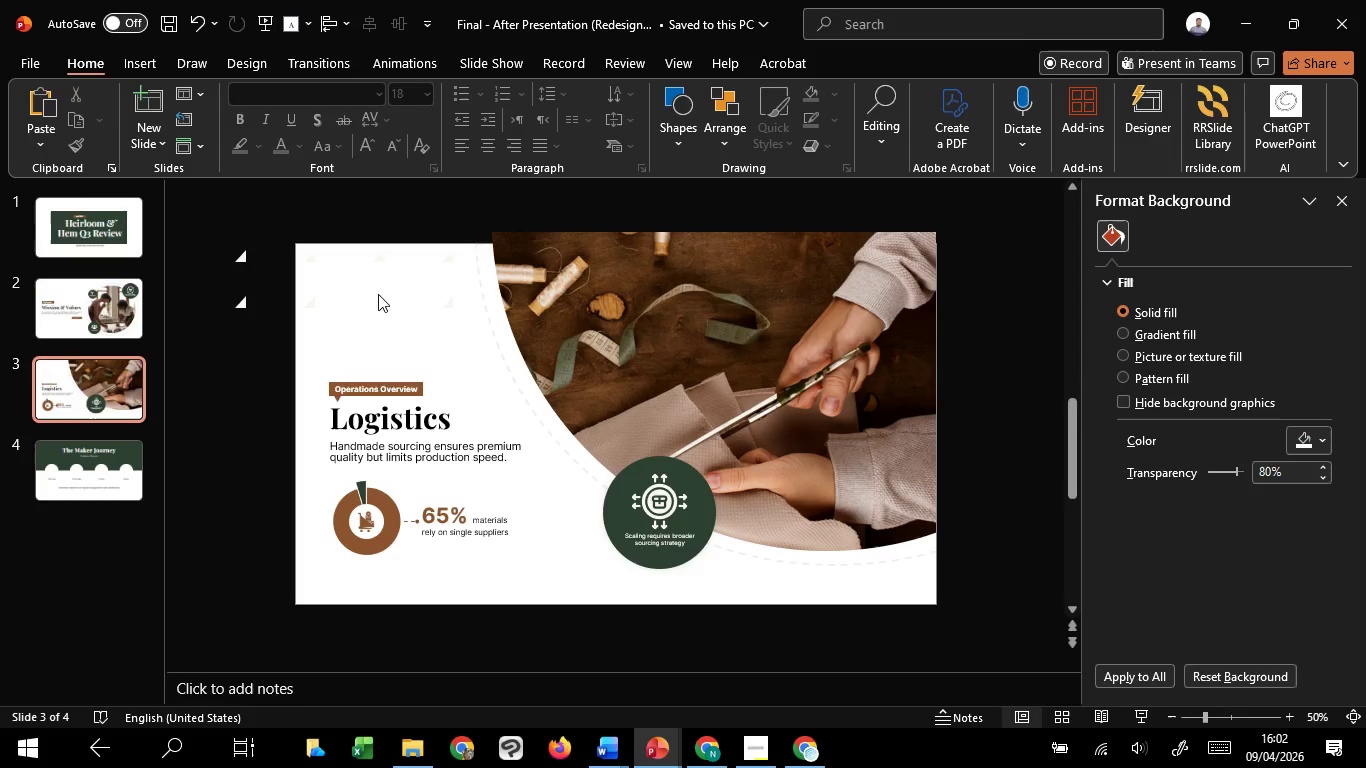 
left_click([378, 295])
 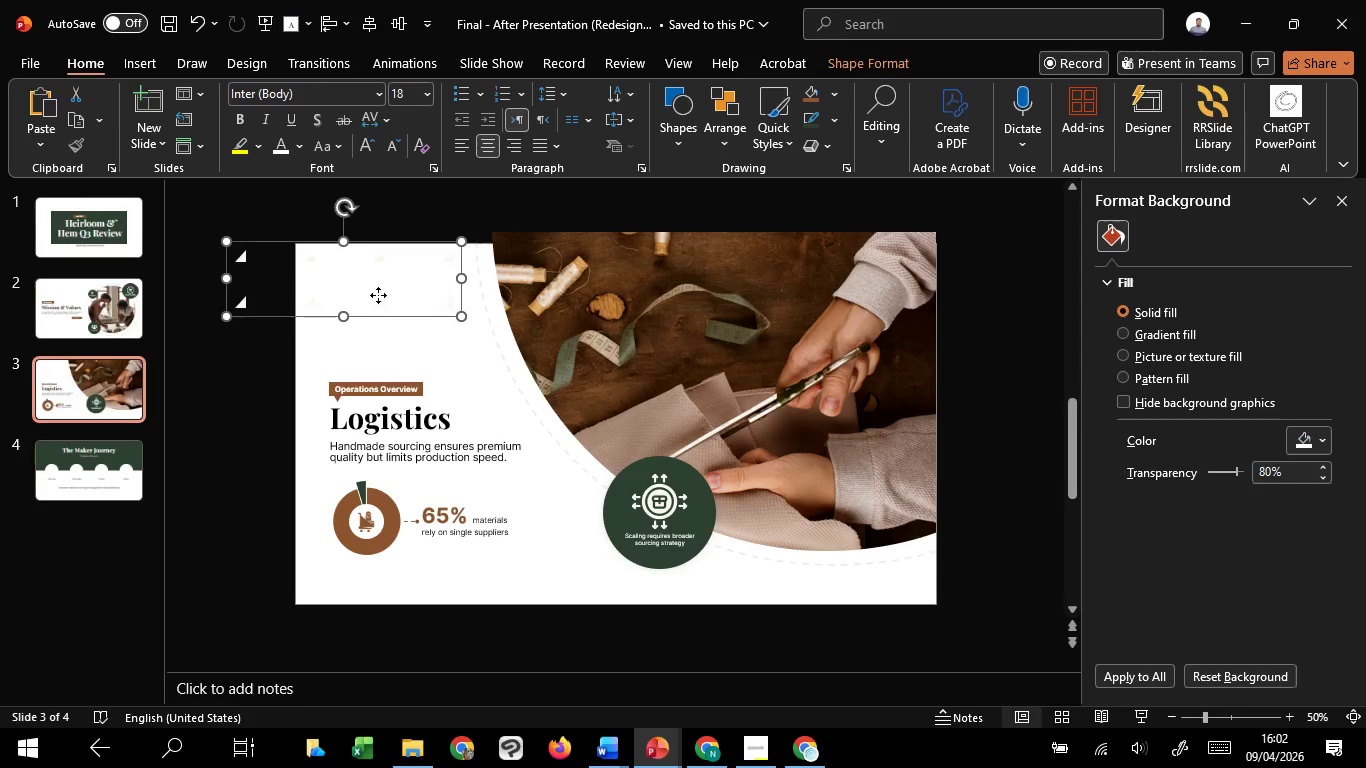 
key(Control+C)
 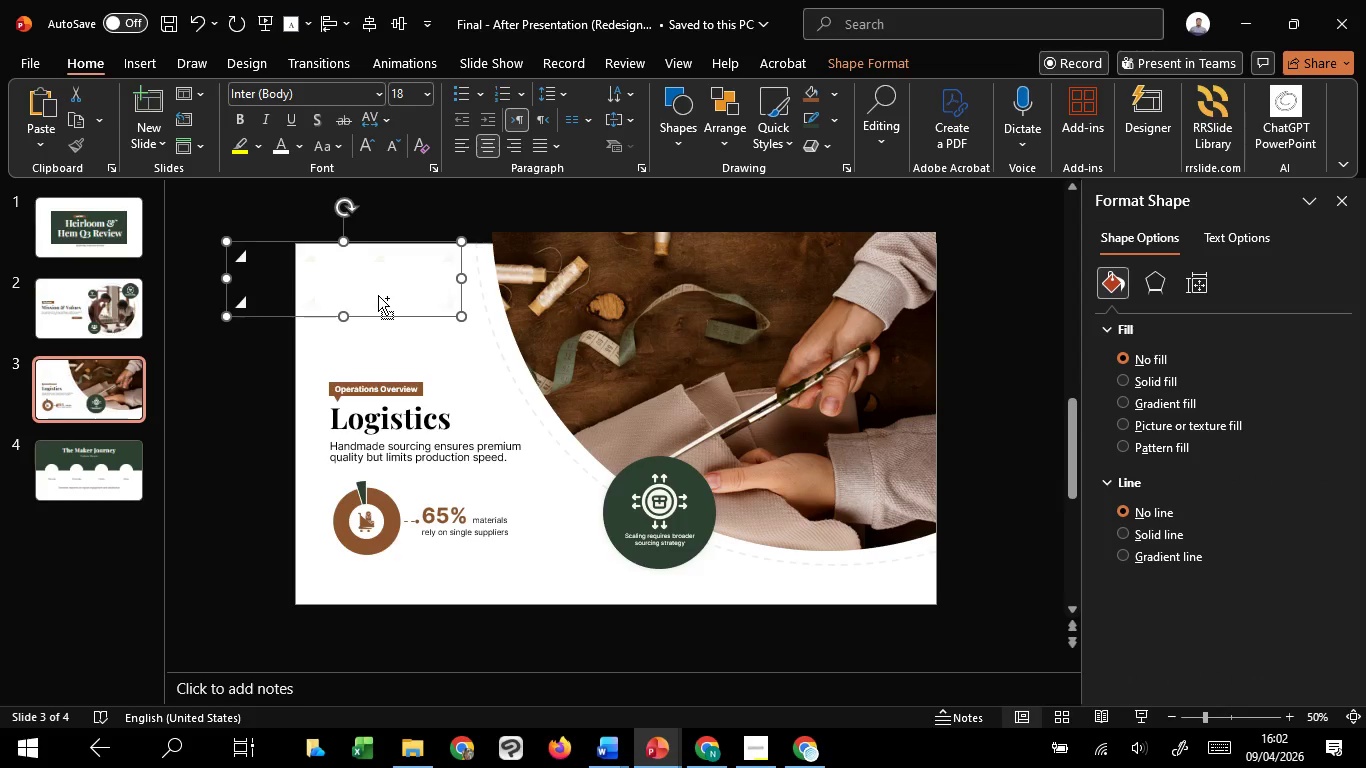 
key(Control+C)
 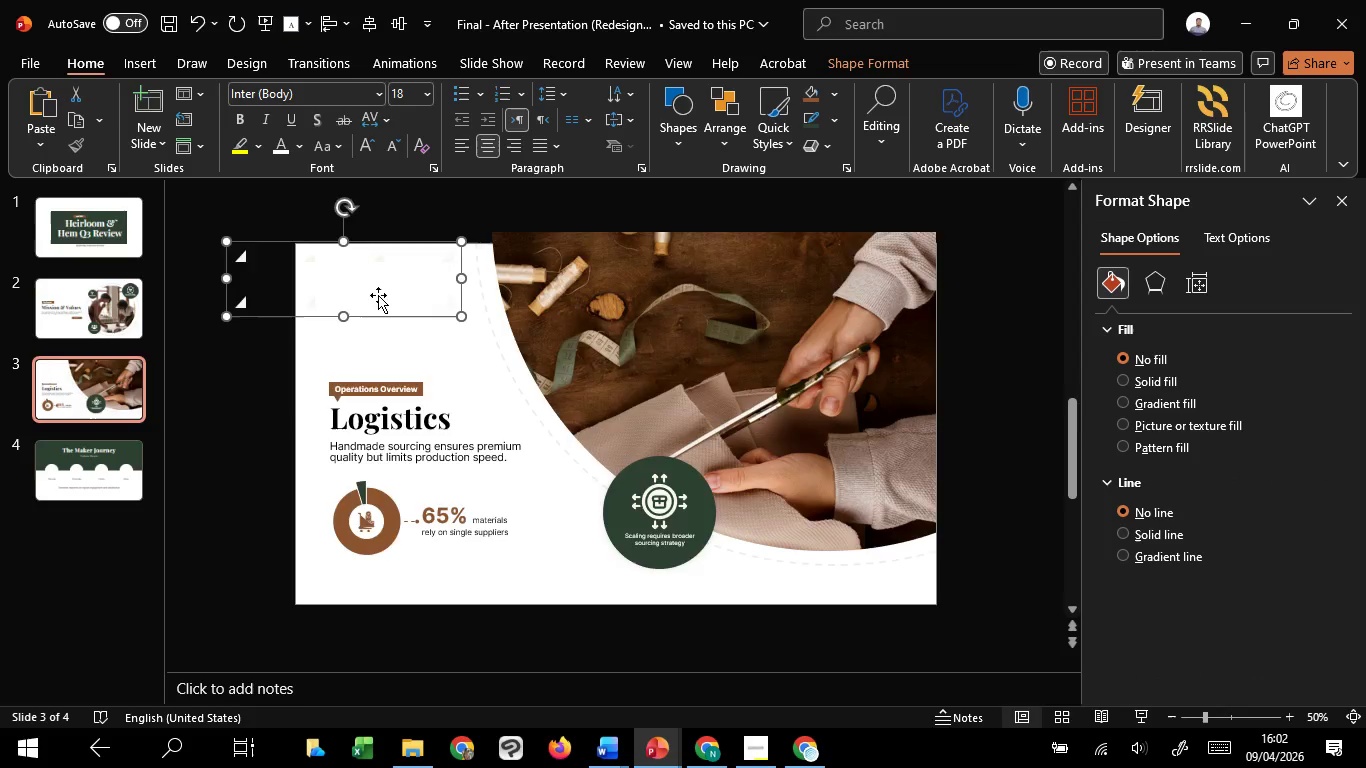 
scroll: coordinate [378, 295], scroll_direction: down, amount: 1.0
 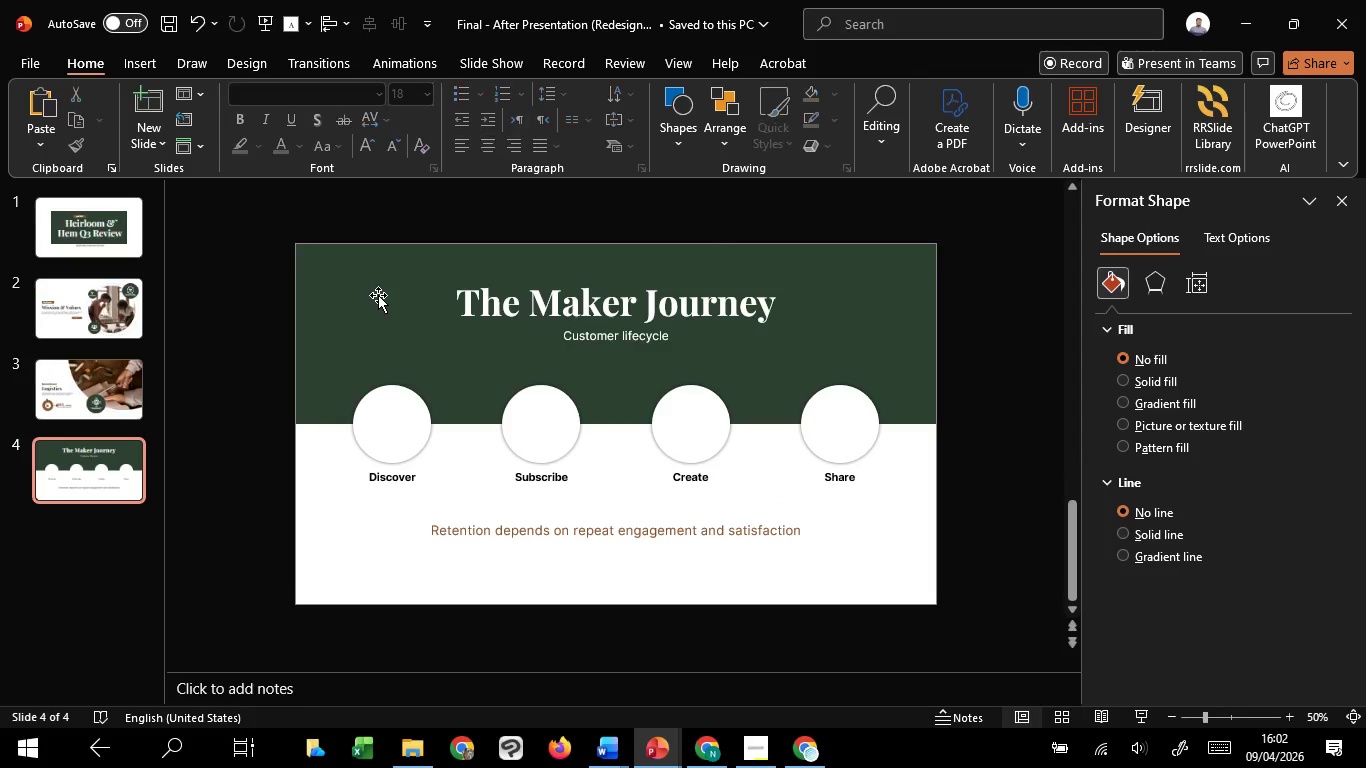 
key(Control+V)
 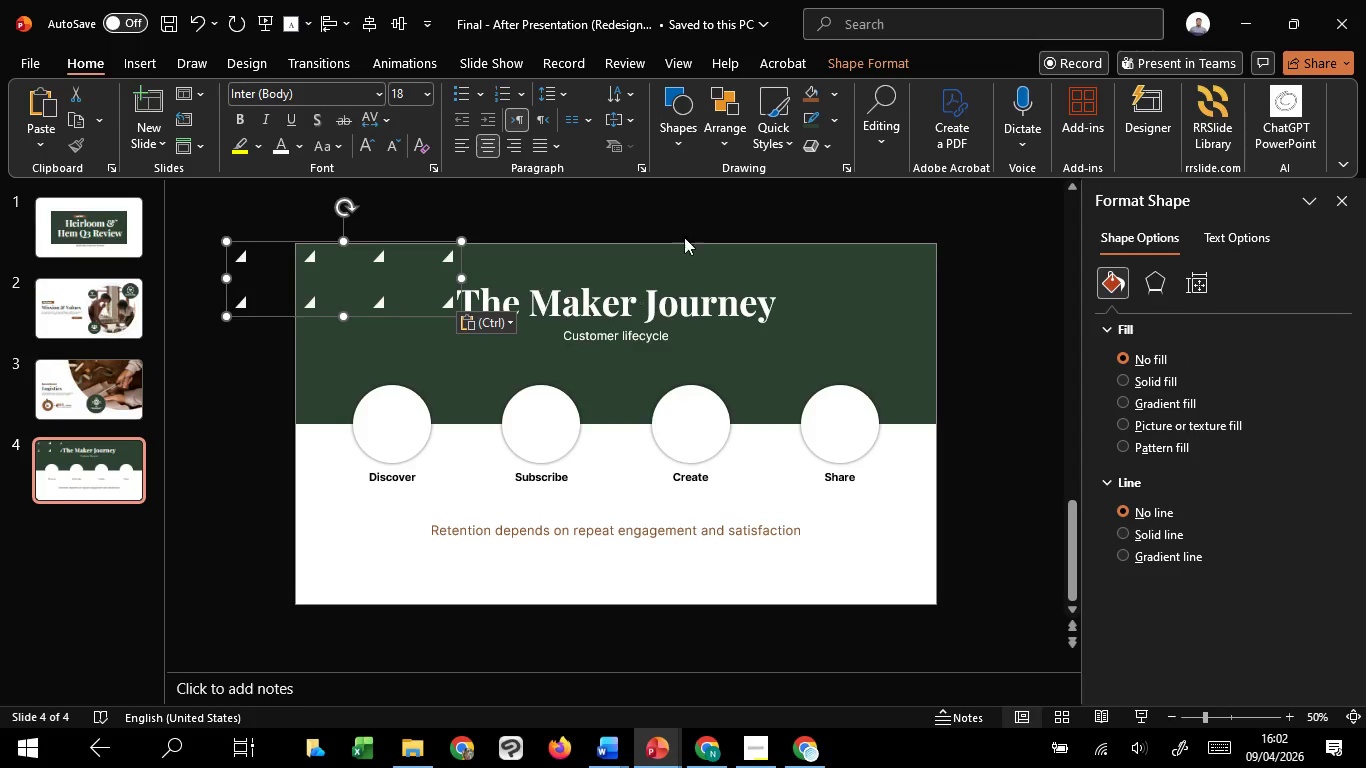 
left_click([690, 219])
 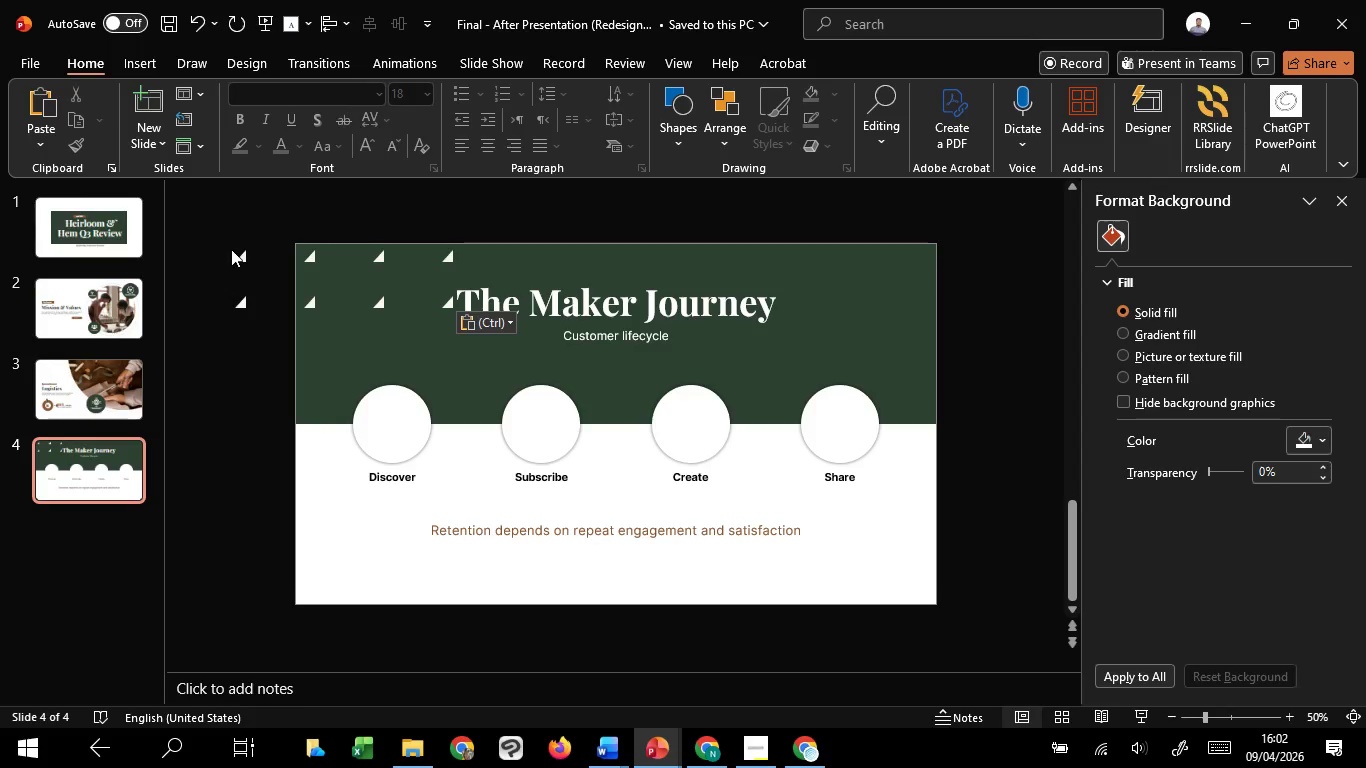 
left_click([246, 254])
 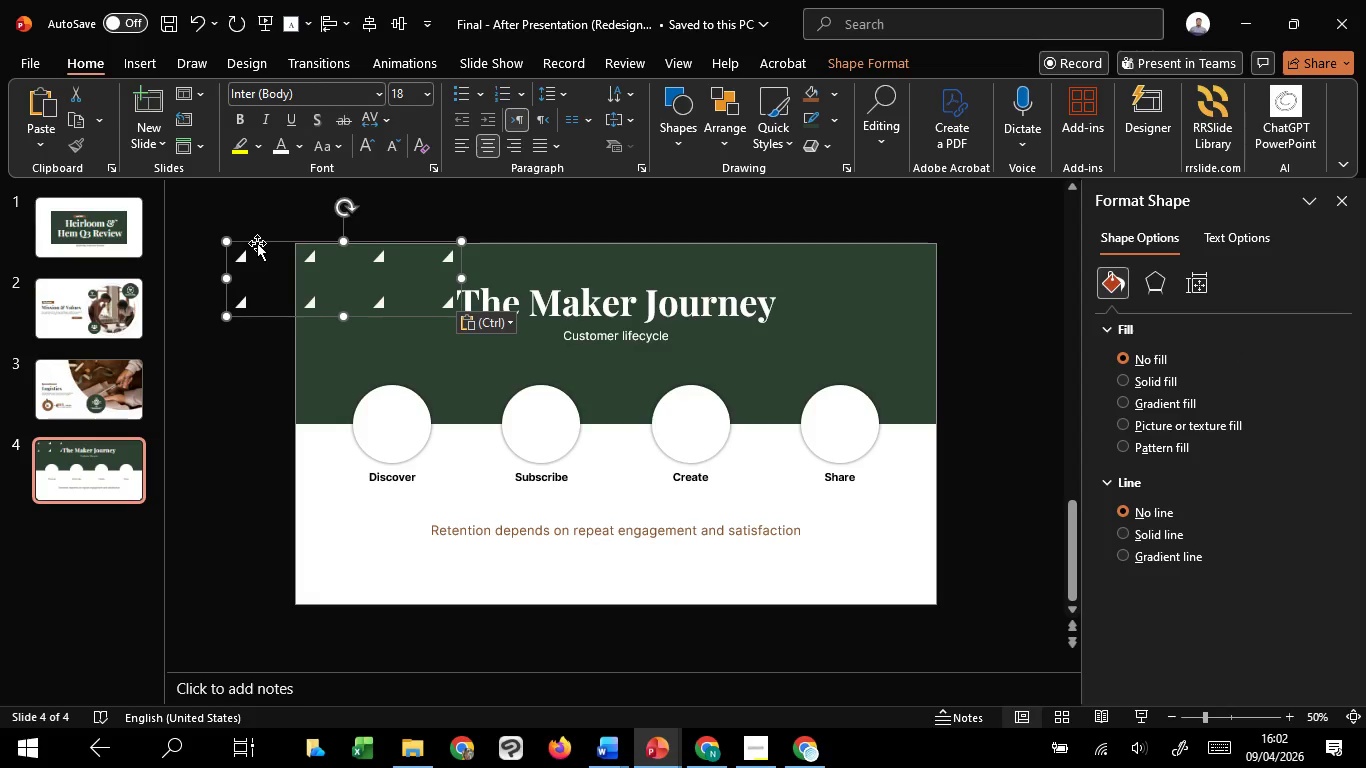 
left_click_drag(start_coordinate=[257, 243], to_coordinate=[212, 234])
 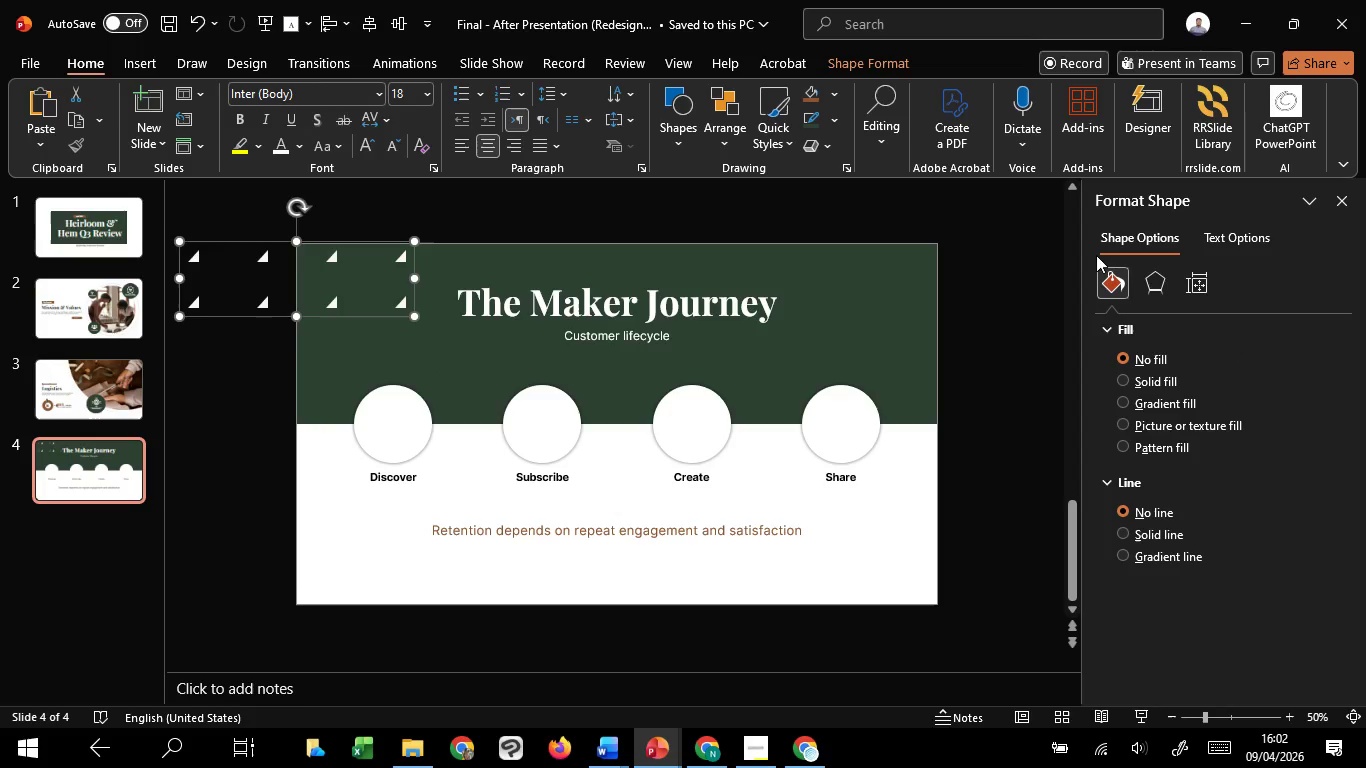 
hold_key(key=ShiftLeft, duration=1.5)
 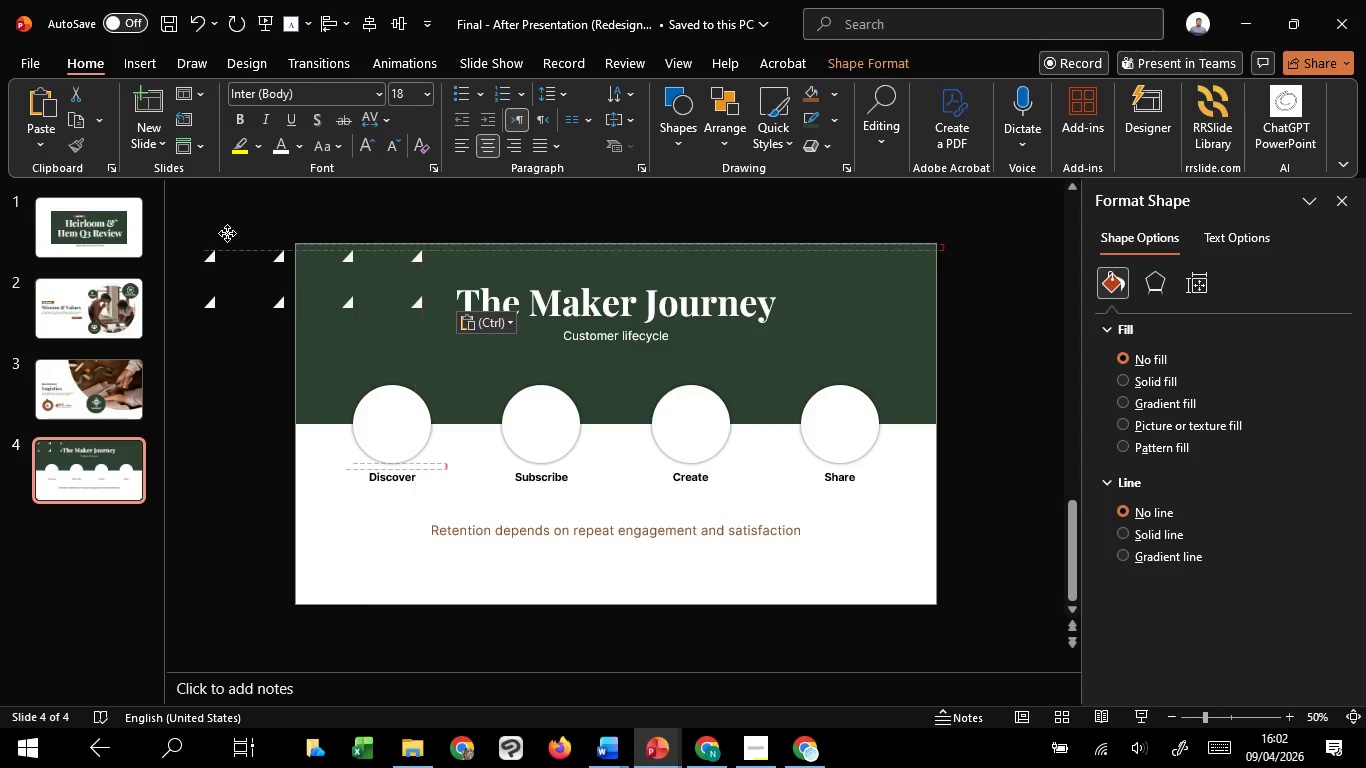 
hold_key(key=ShiftLeft, duration=1.5)
 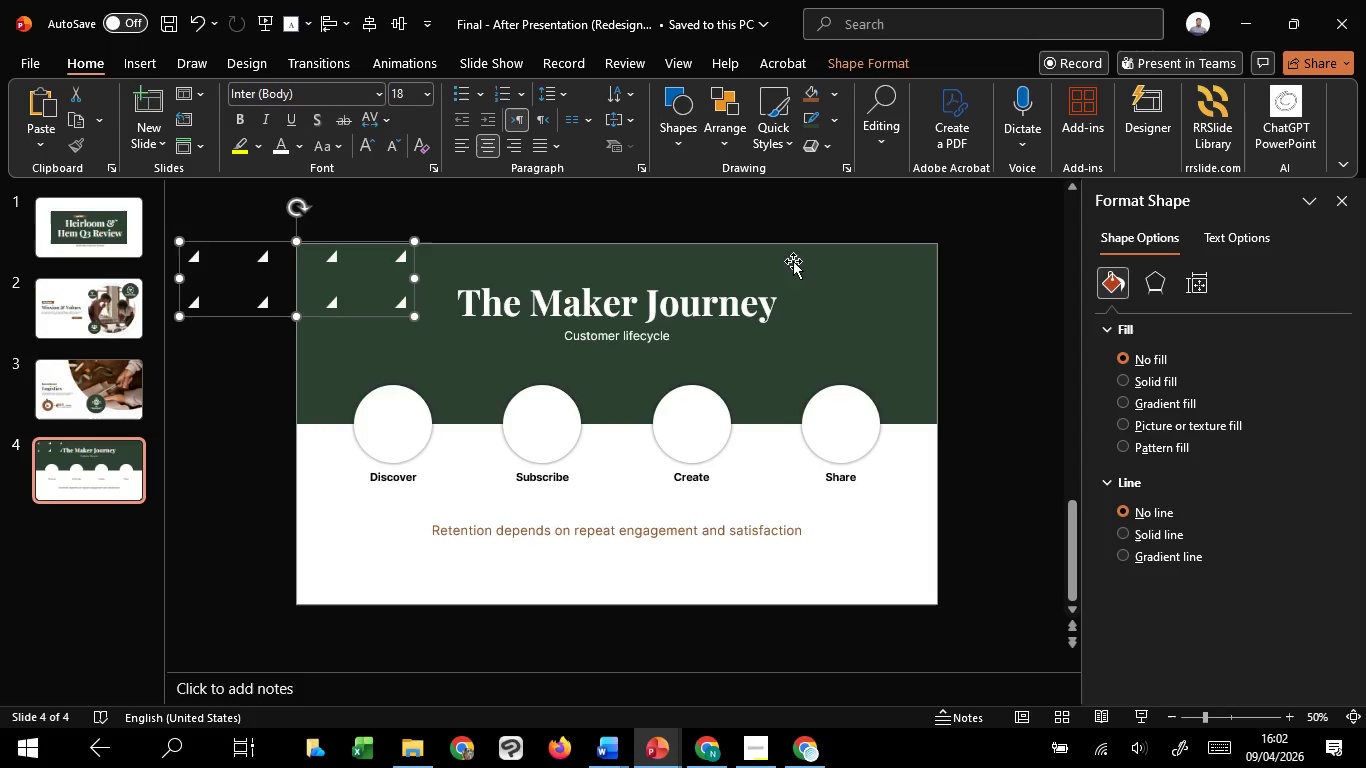 
hold_key(key=ShiftLeft, duration=0.69)
 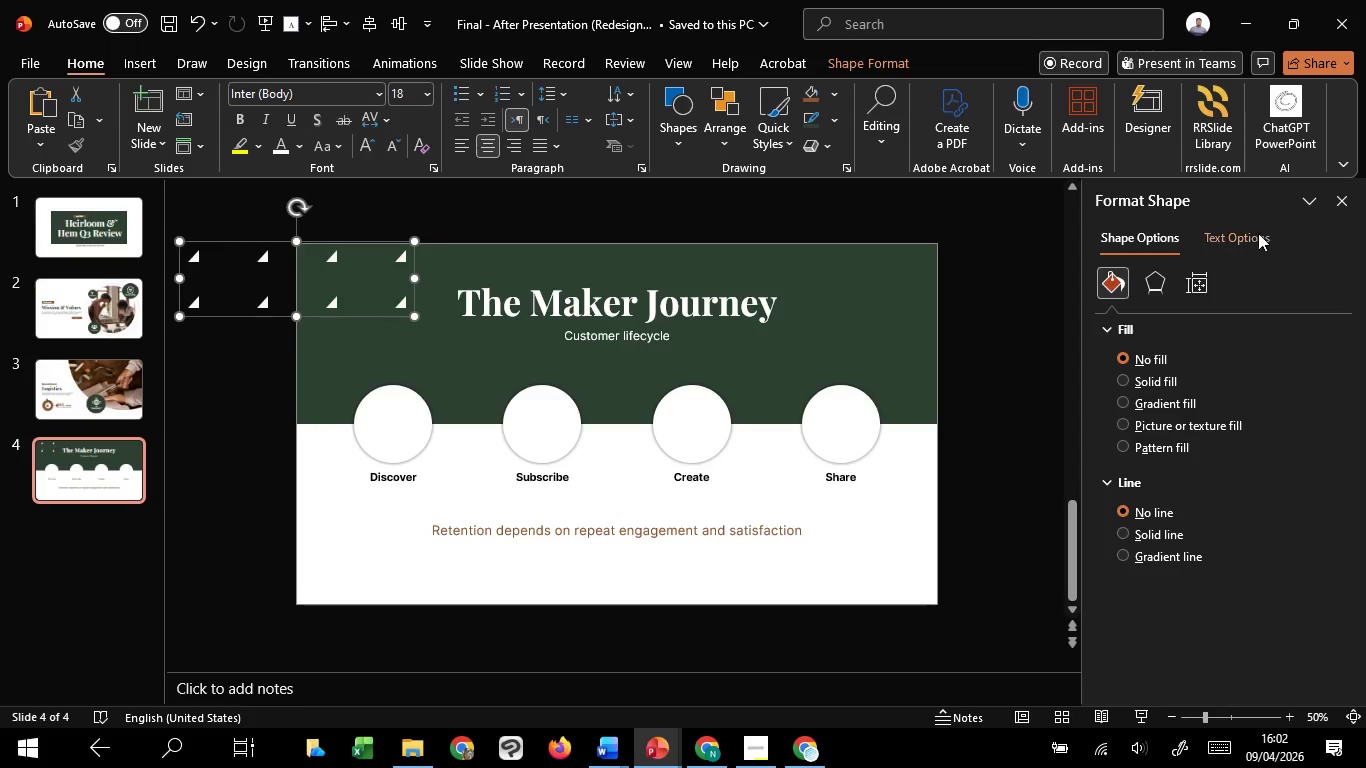 
left_click([1258, 233])
 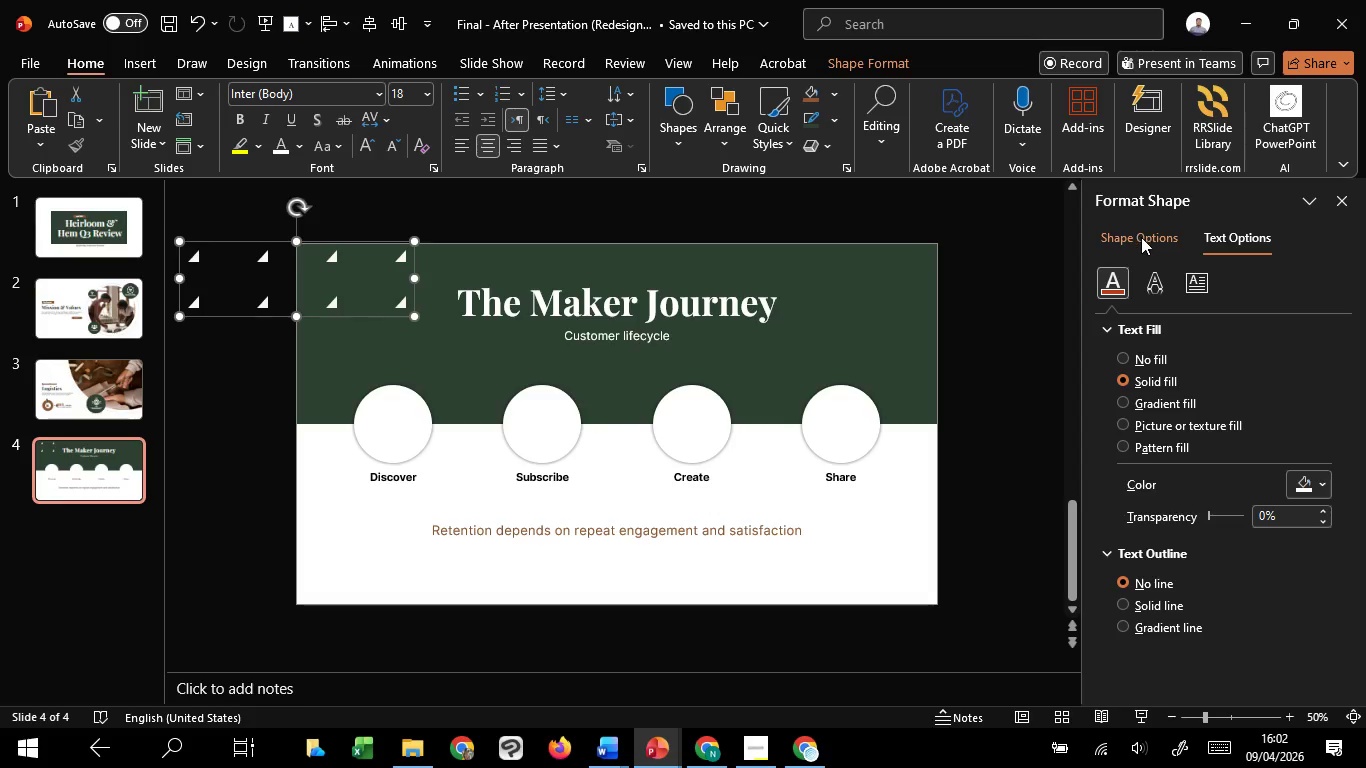 
double_click([1141, 237])
 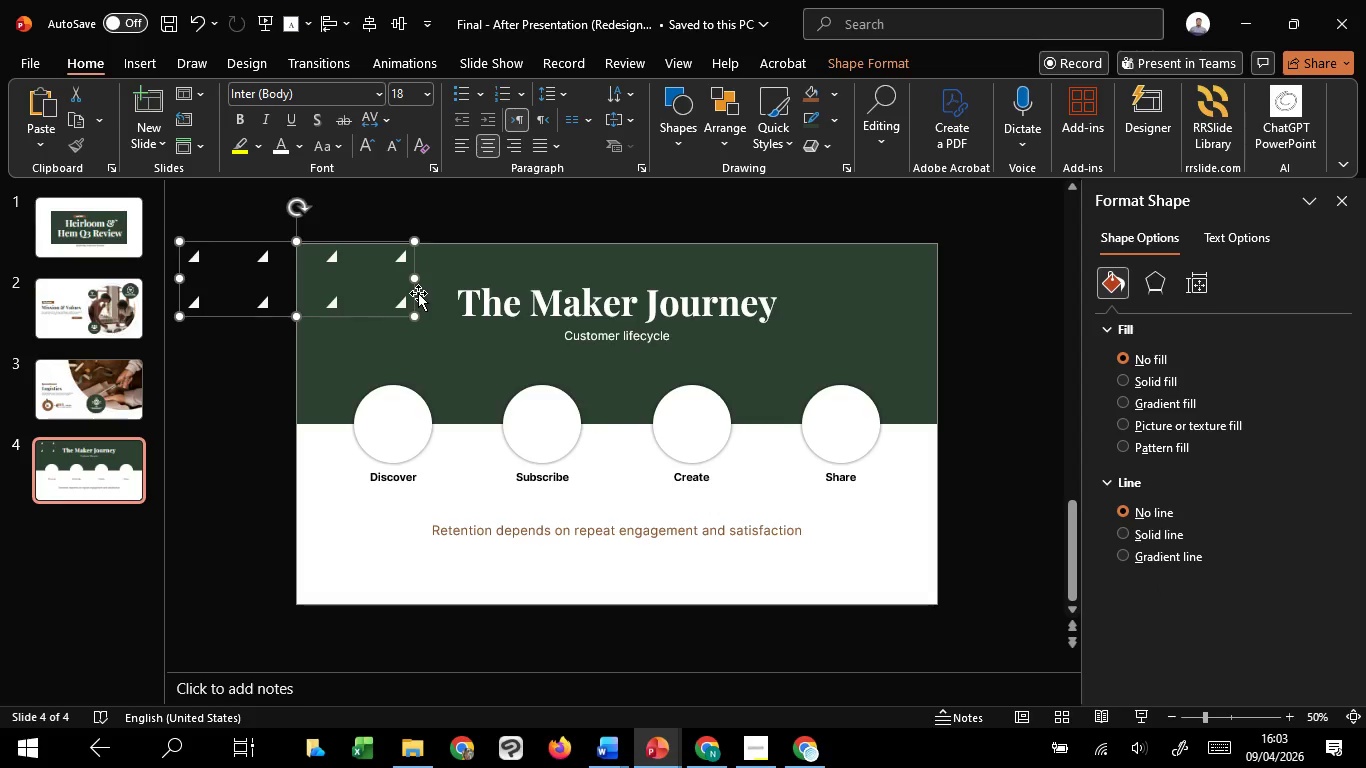 
wait(5.23)
 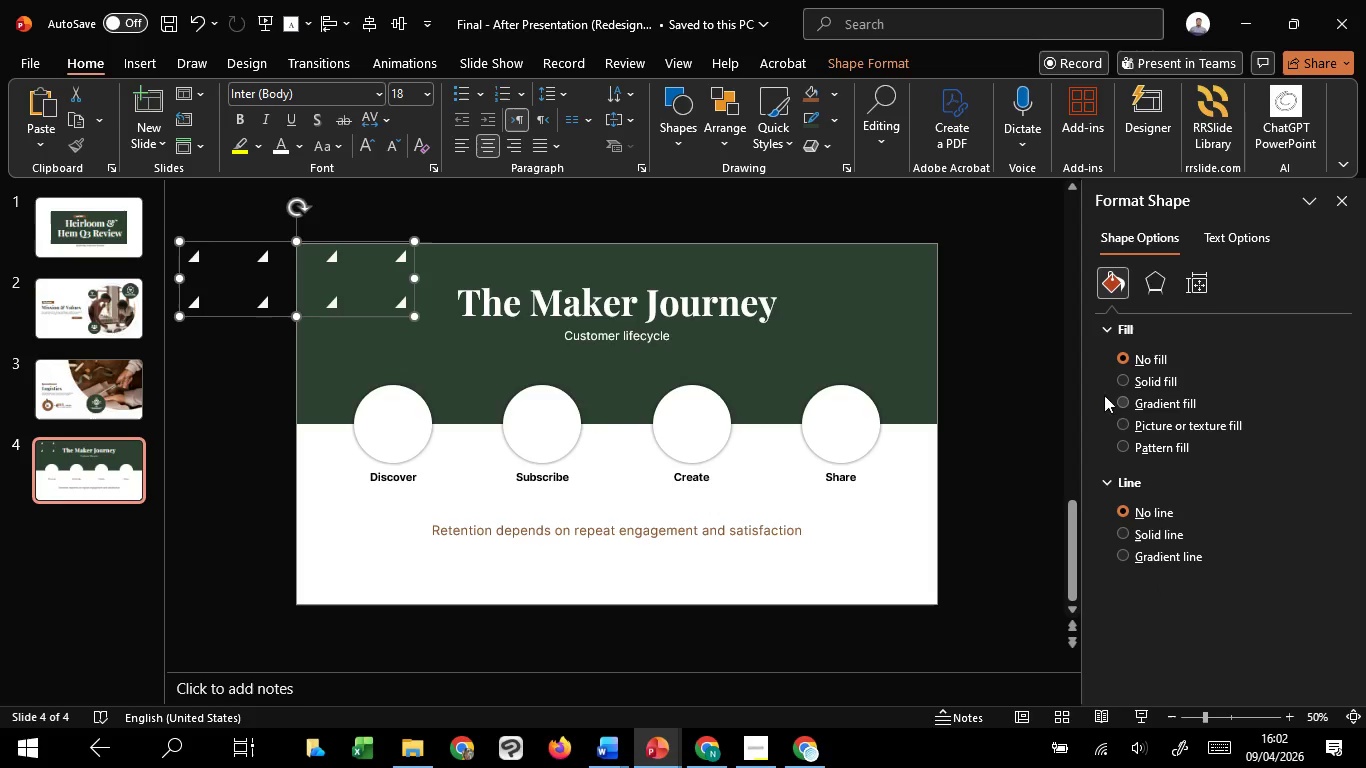 
left_click([902, 54])
 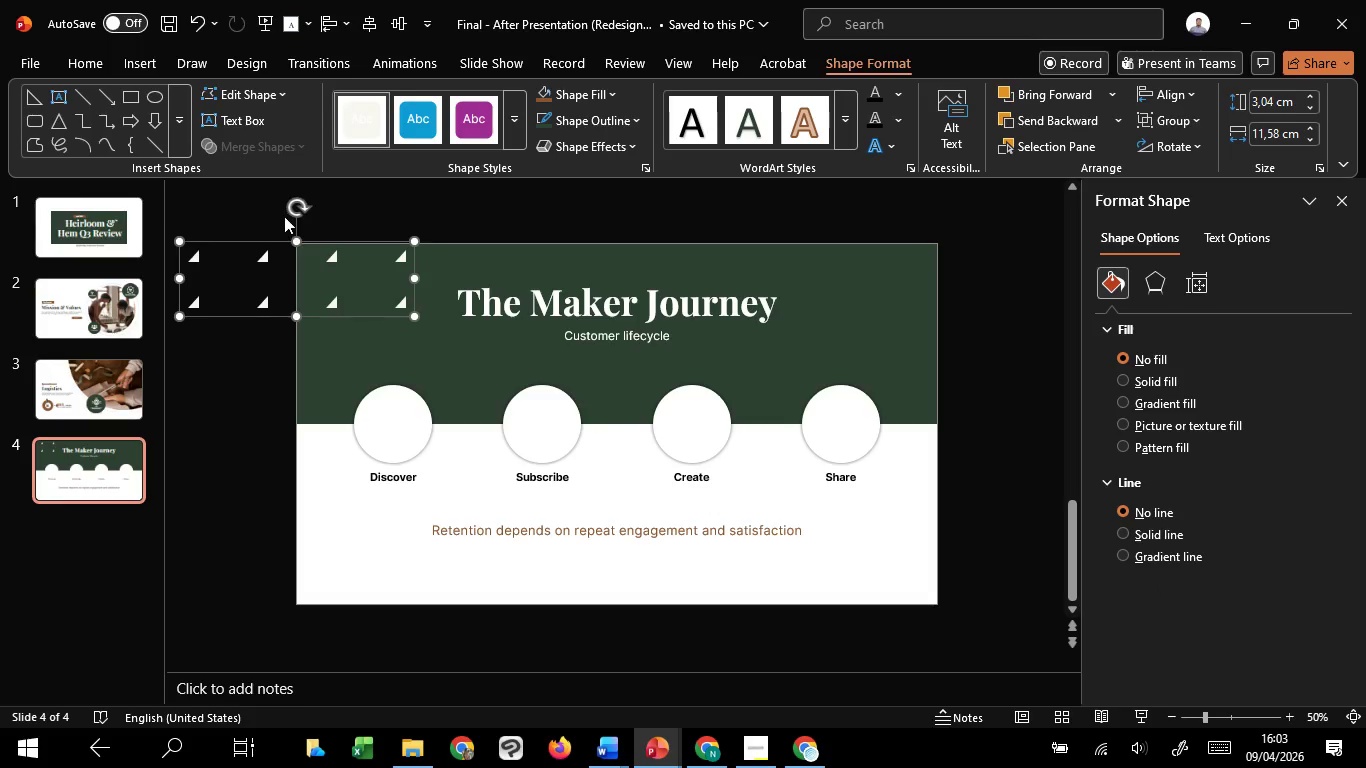 
hold_key(key=ShiftLeft, duration=0.42)
 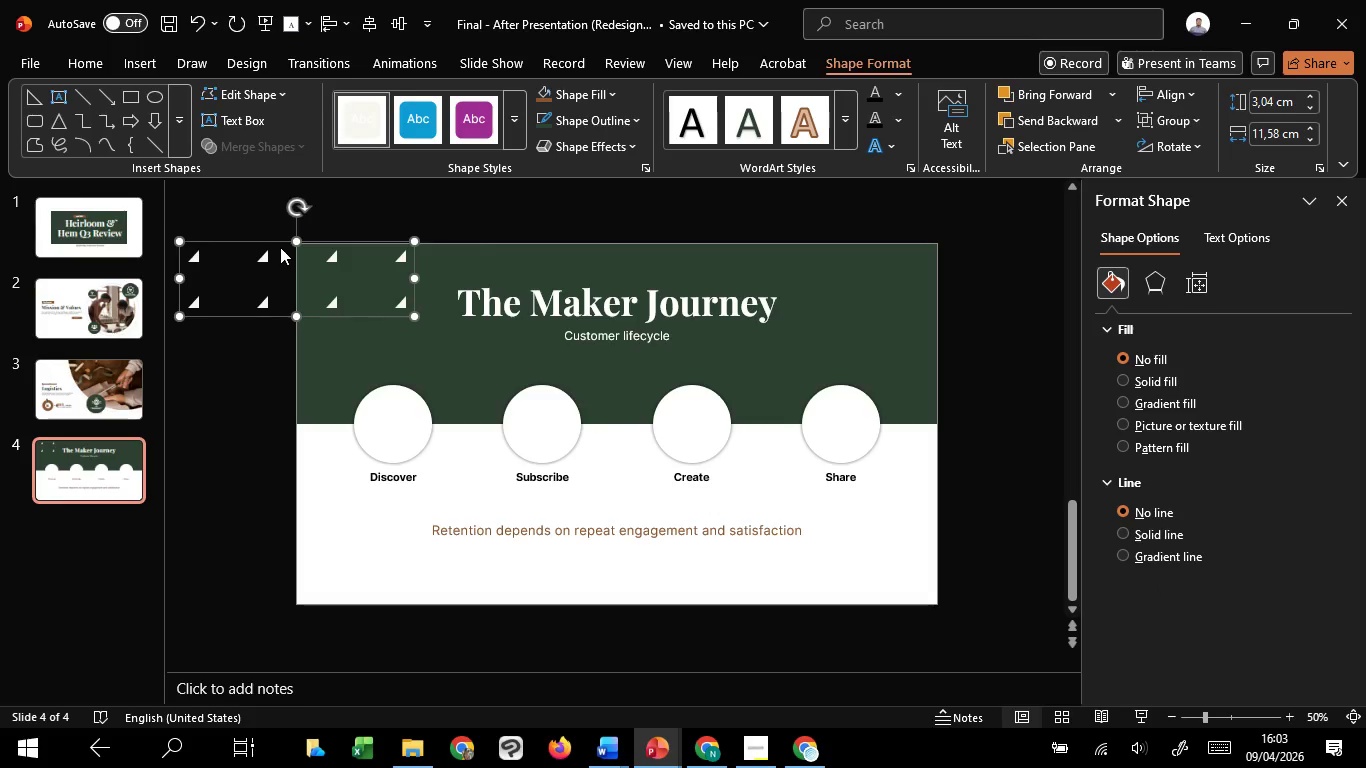 
key(Control+G)
 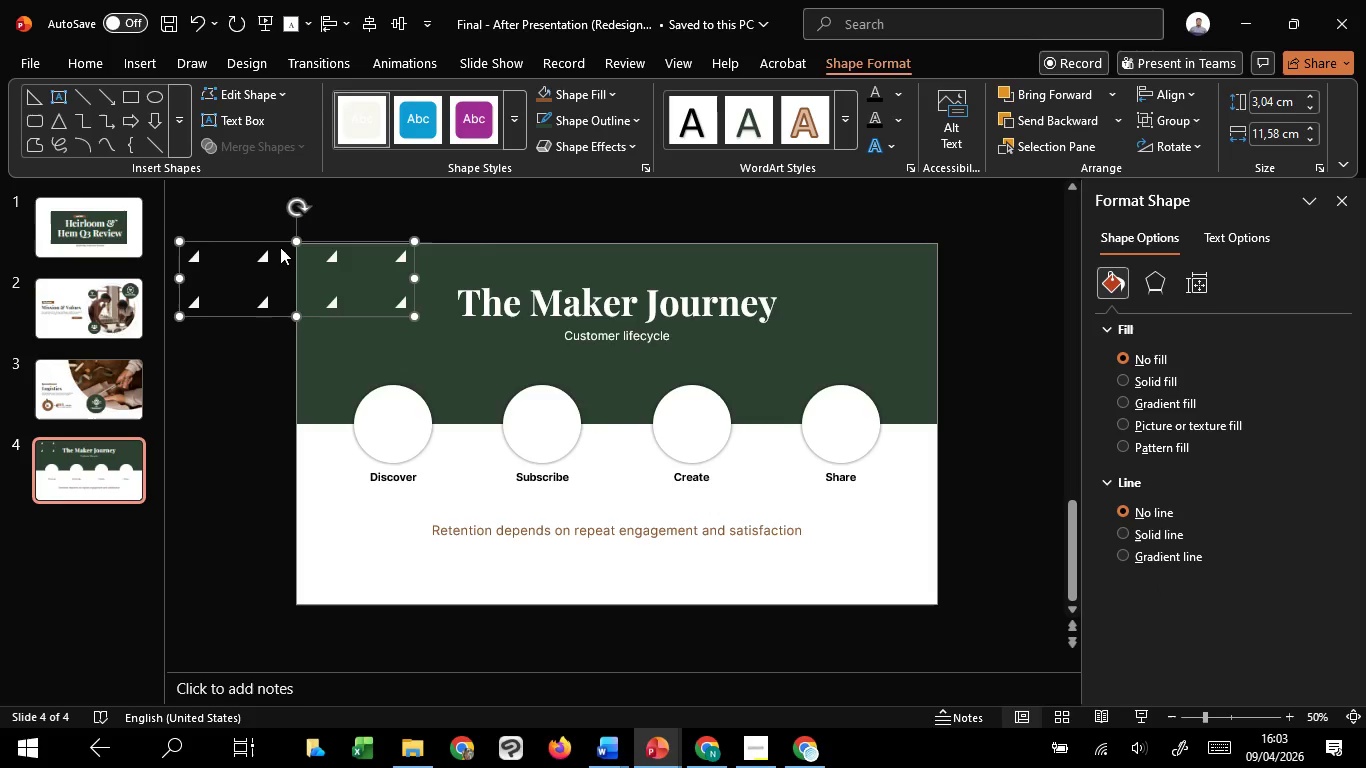 
key(Control+Shift+G)
 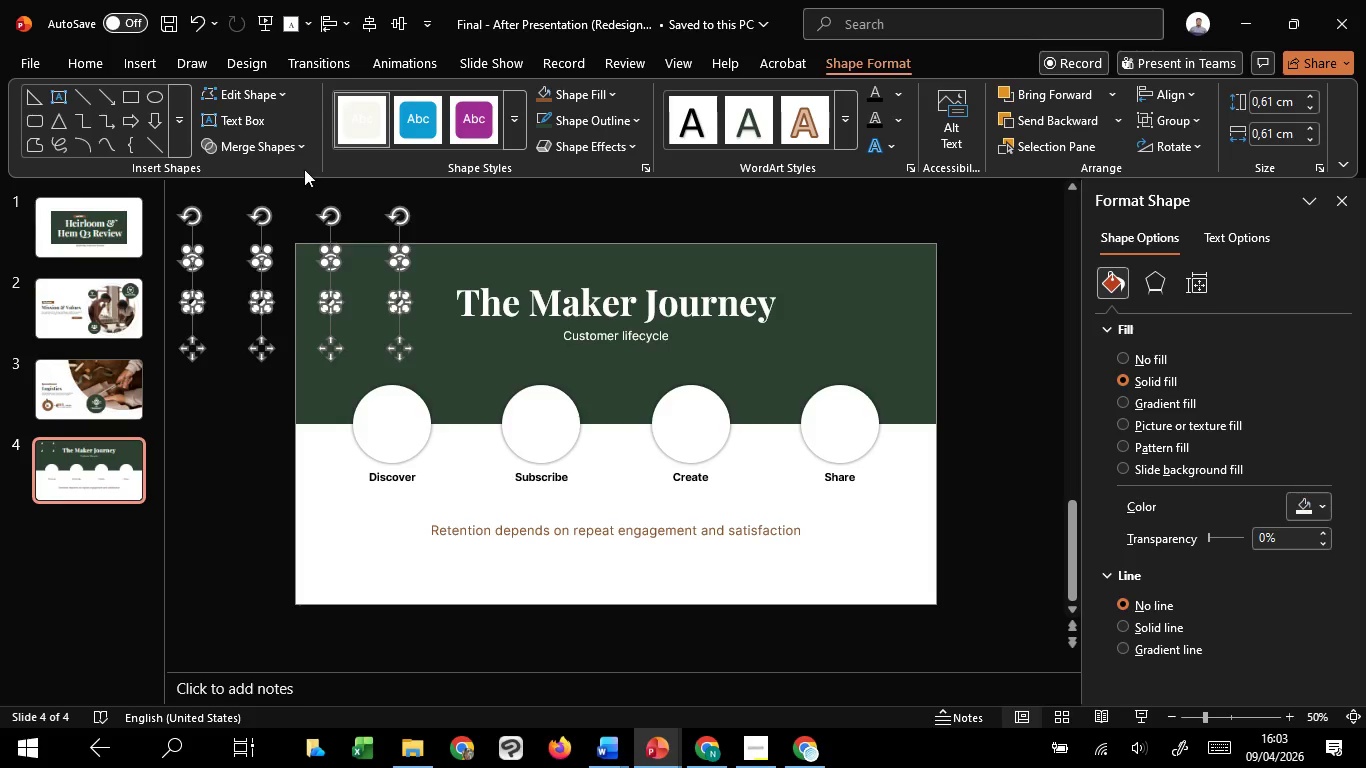 
left_click([301, 145])
 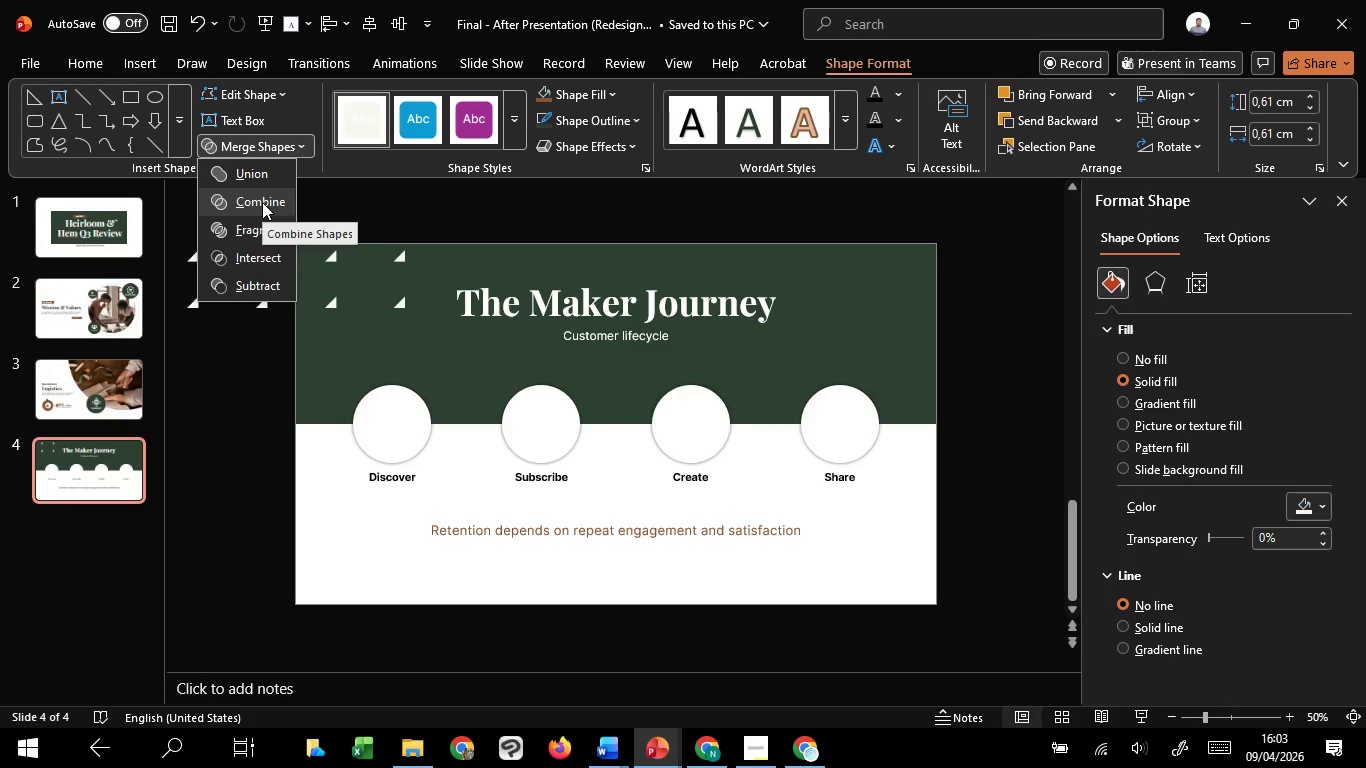 
left_click([262, 202])
 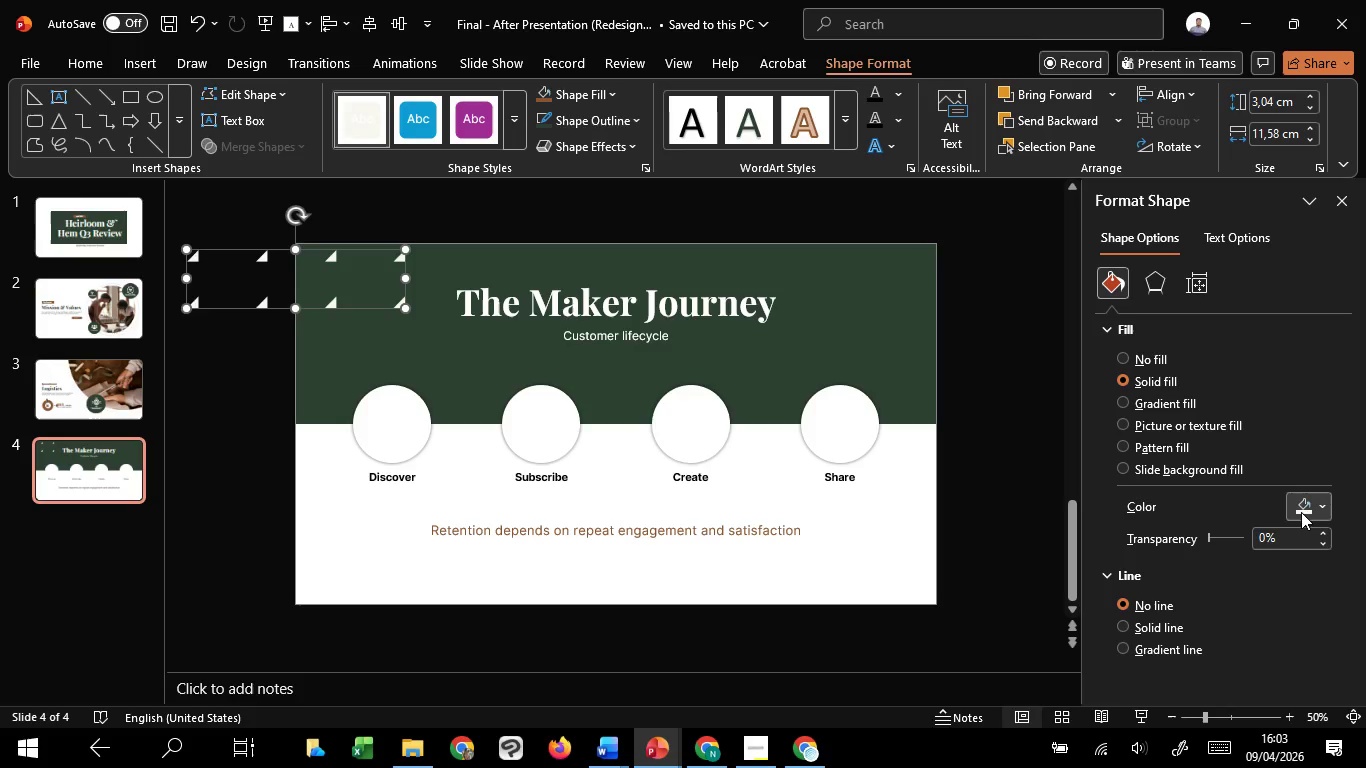 
left_click_drag(start_coordinate=[1213, 534], to_coordinate=[1242, 528])
 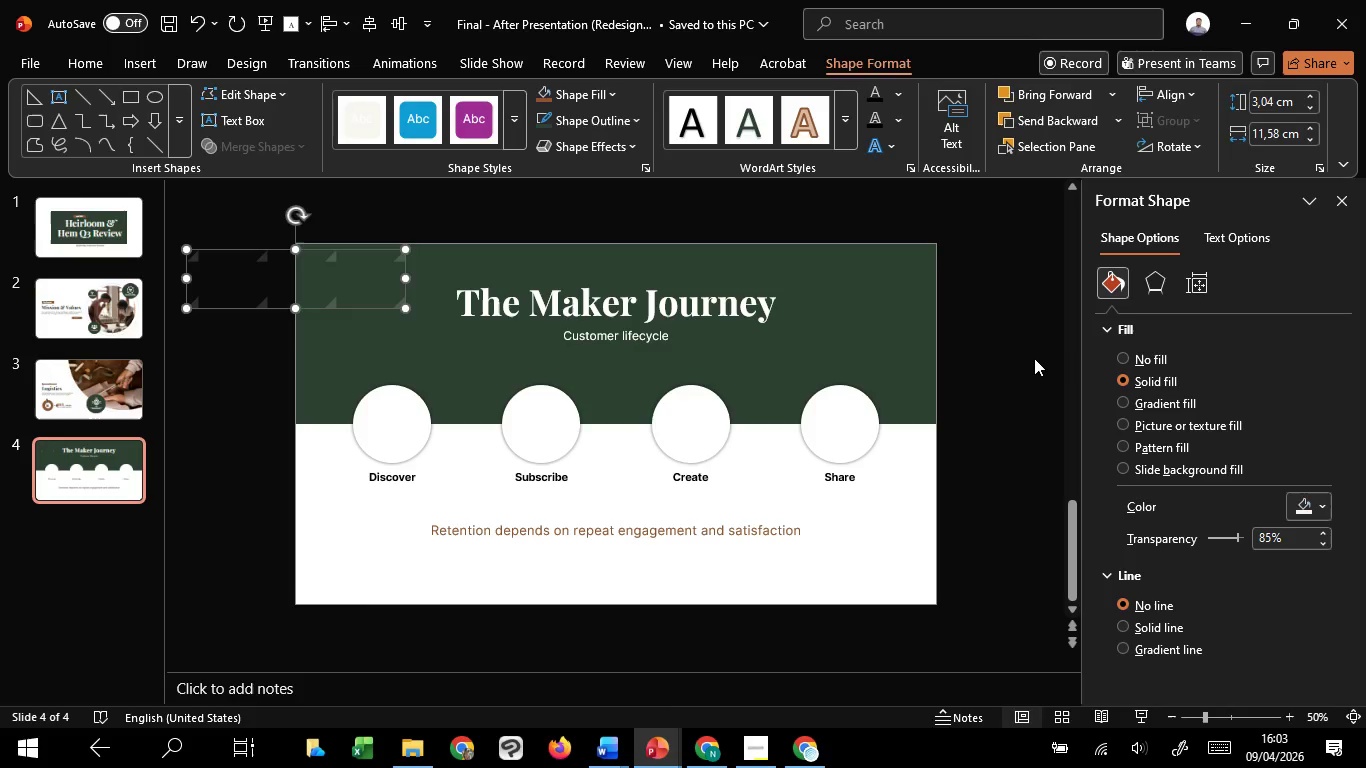 
left_click([1034, 358])
 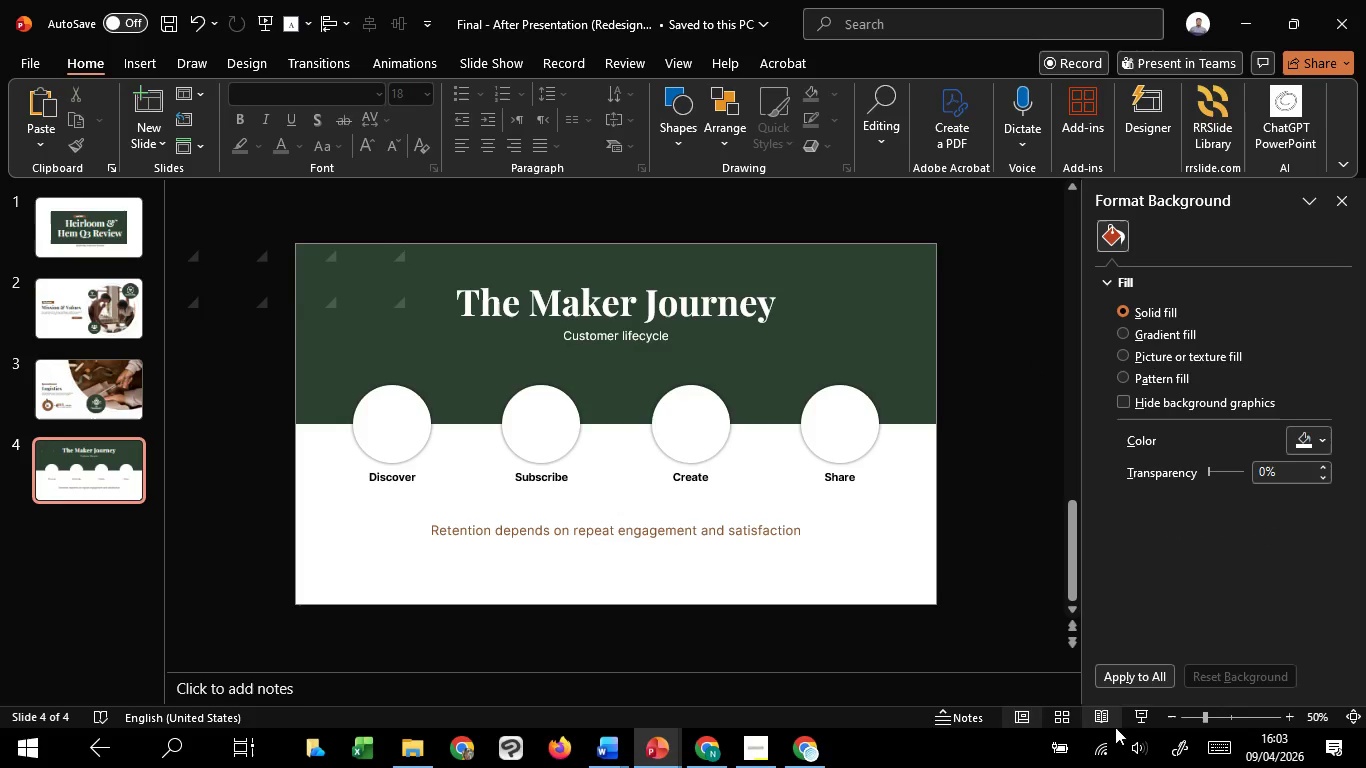 
left_click([1136, 727])
 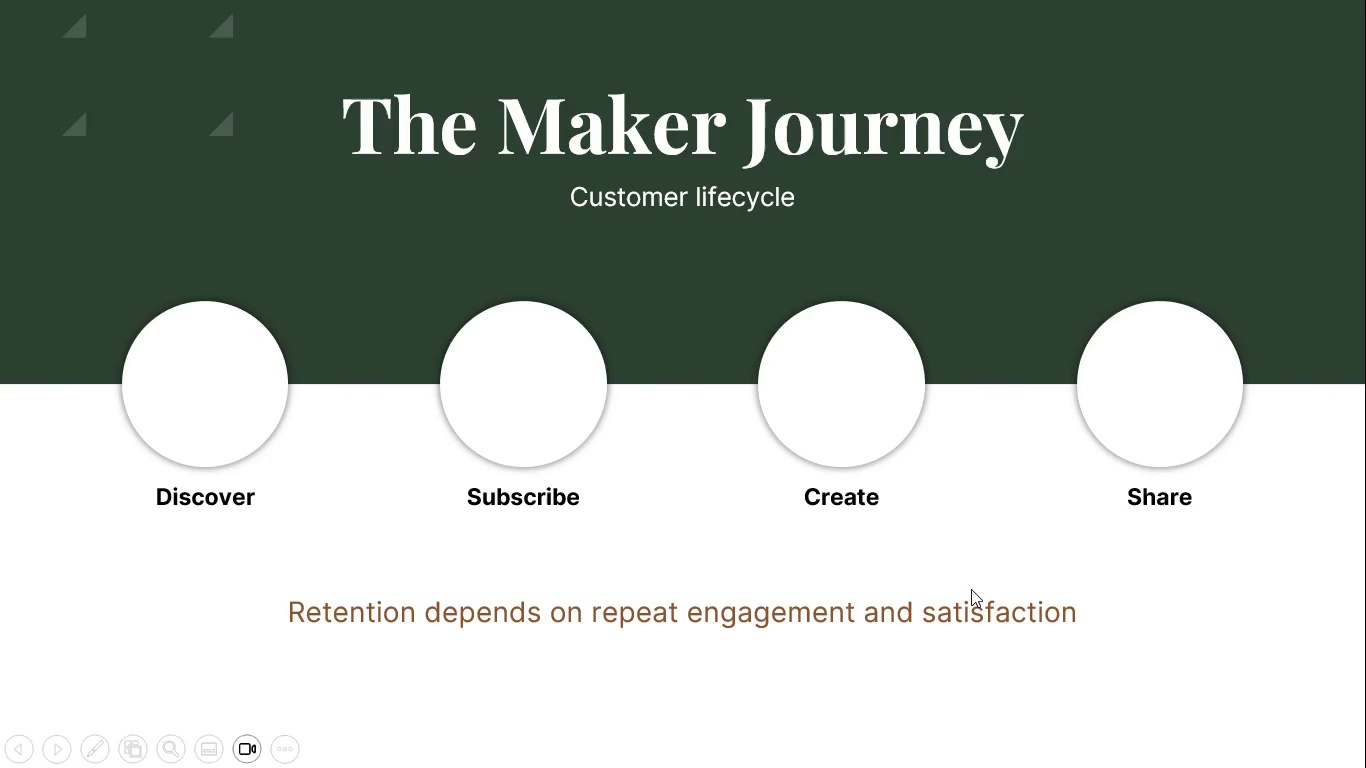 
wait(6.0)
 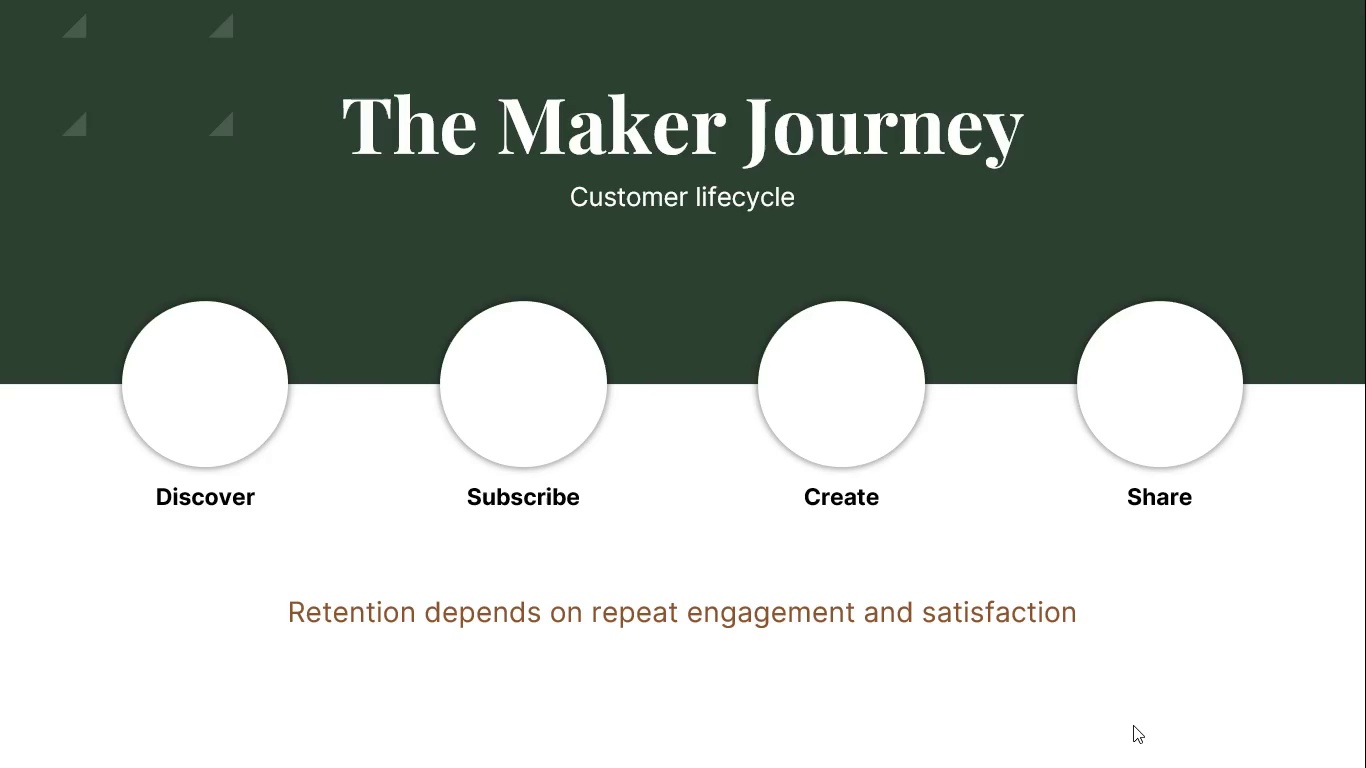 
key(Escape)
 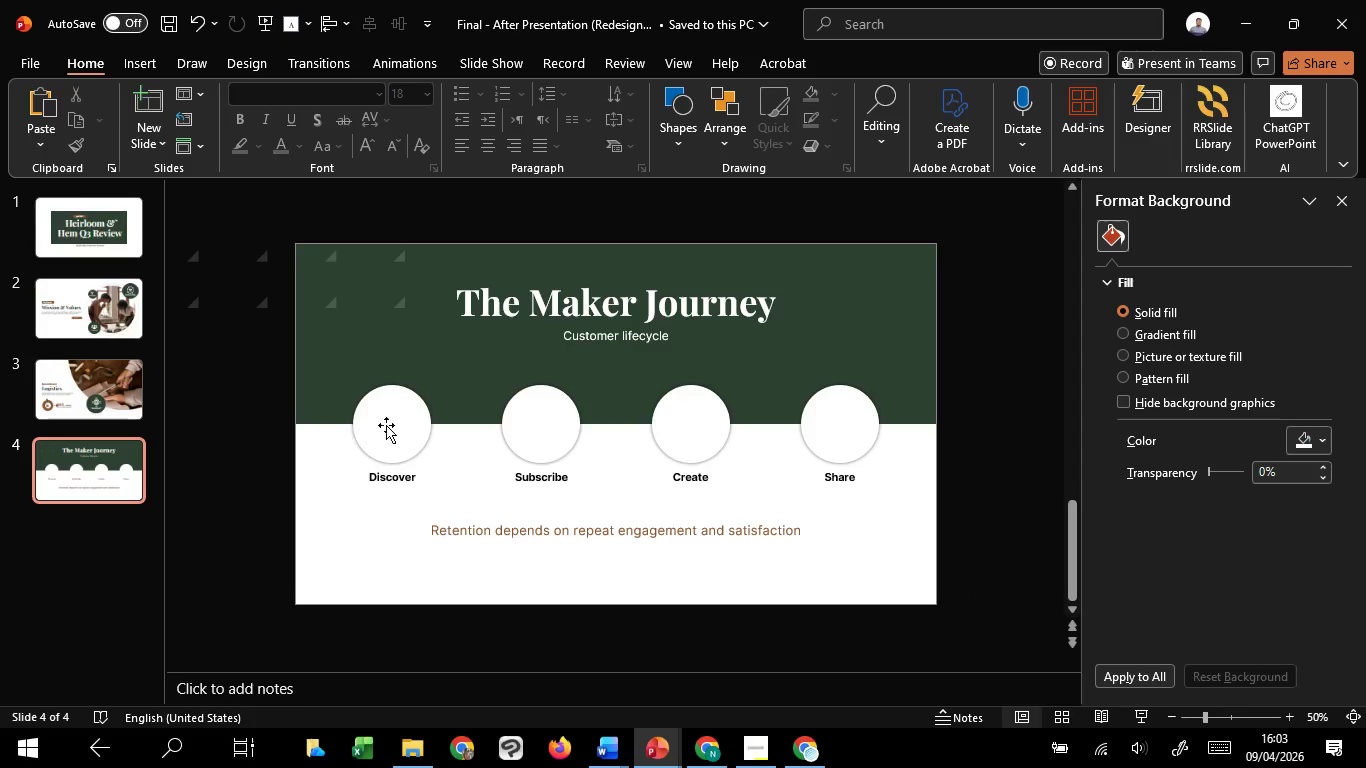 
left_click([387, 425])
 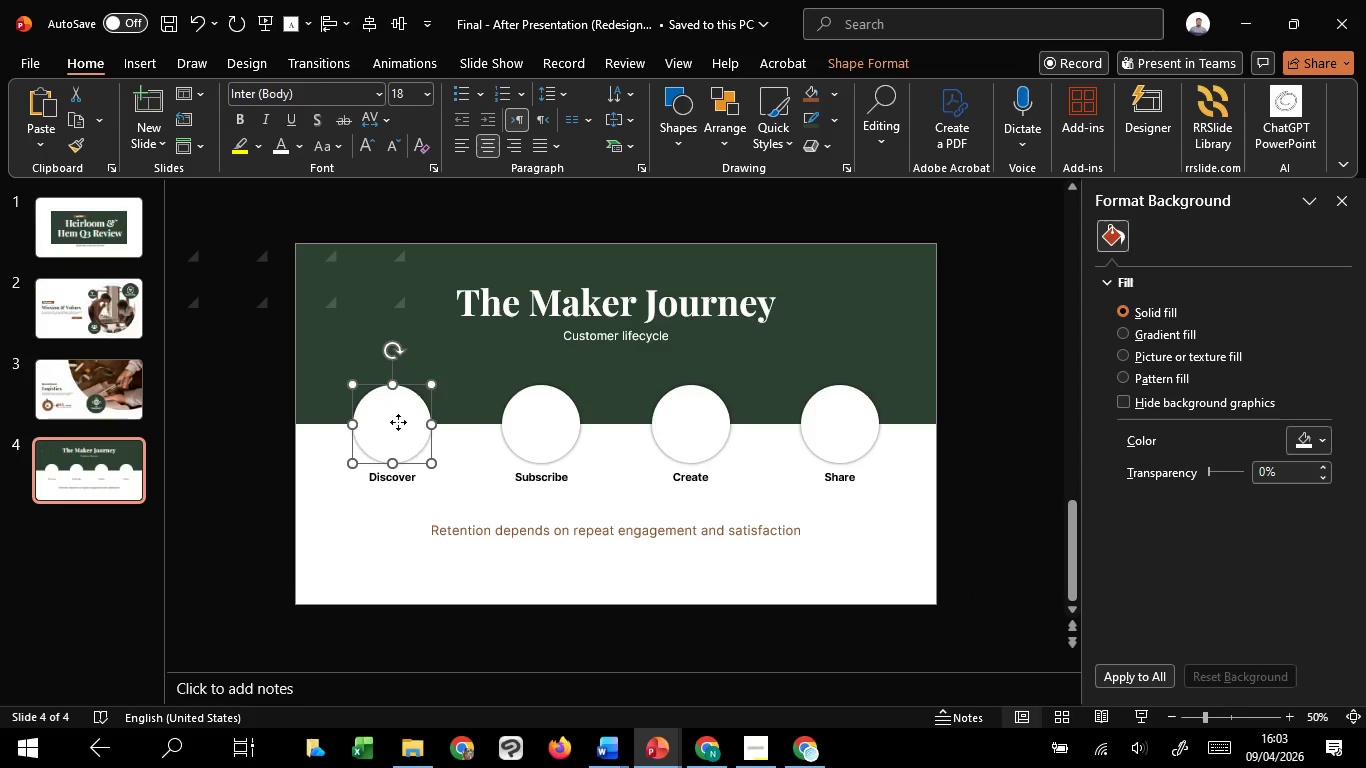 
hold_key(key=ShiftLeft, duration=1.52)
left_click([511, 417])
 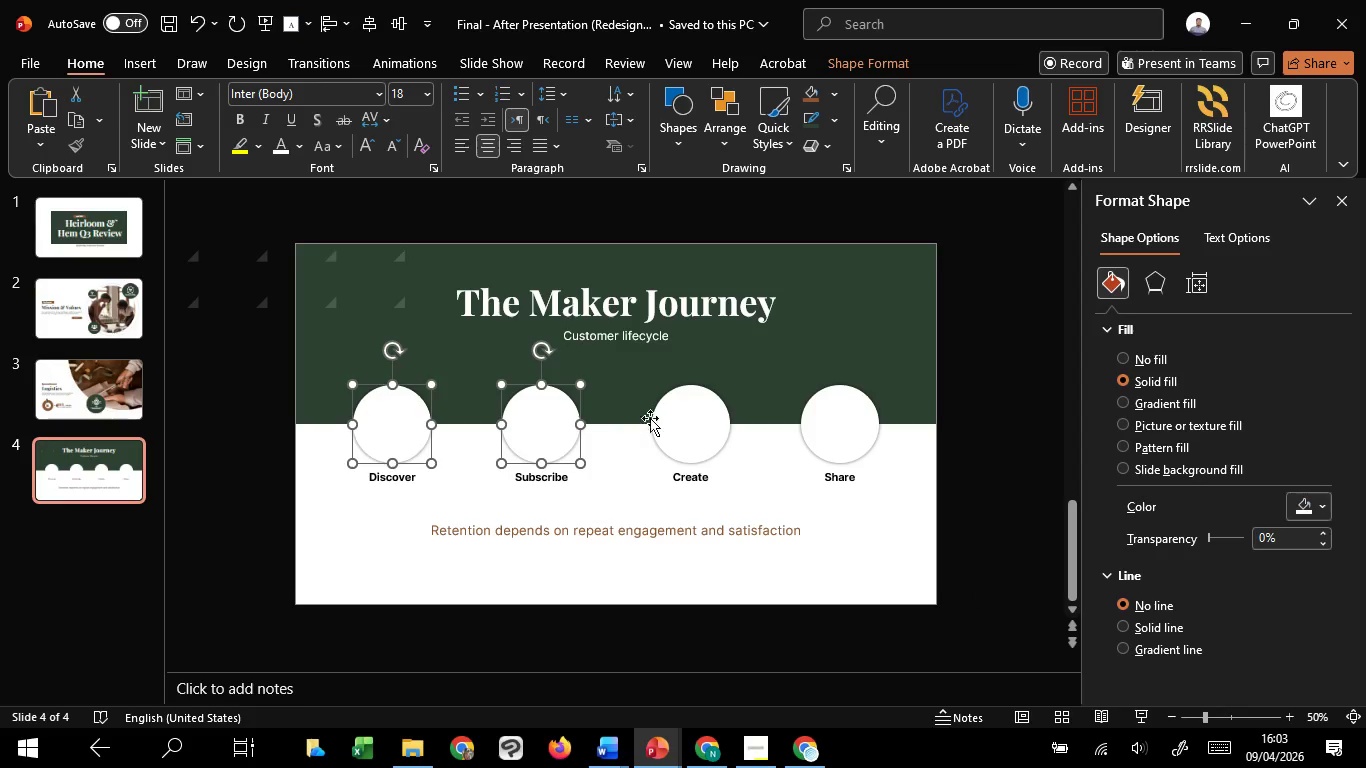 
left_click([664, 423])
 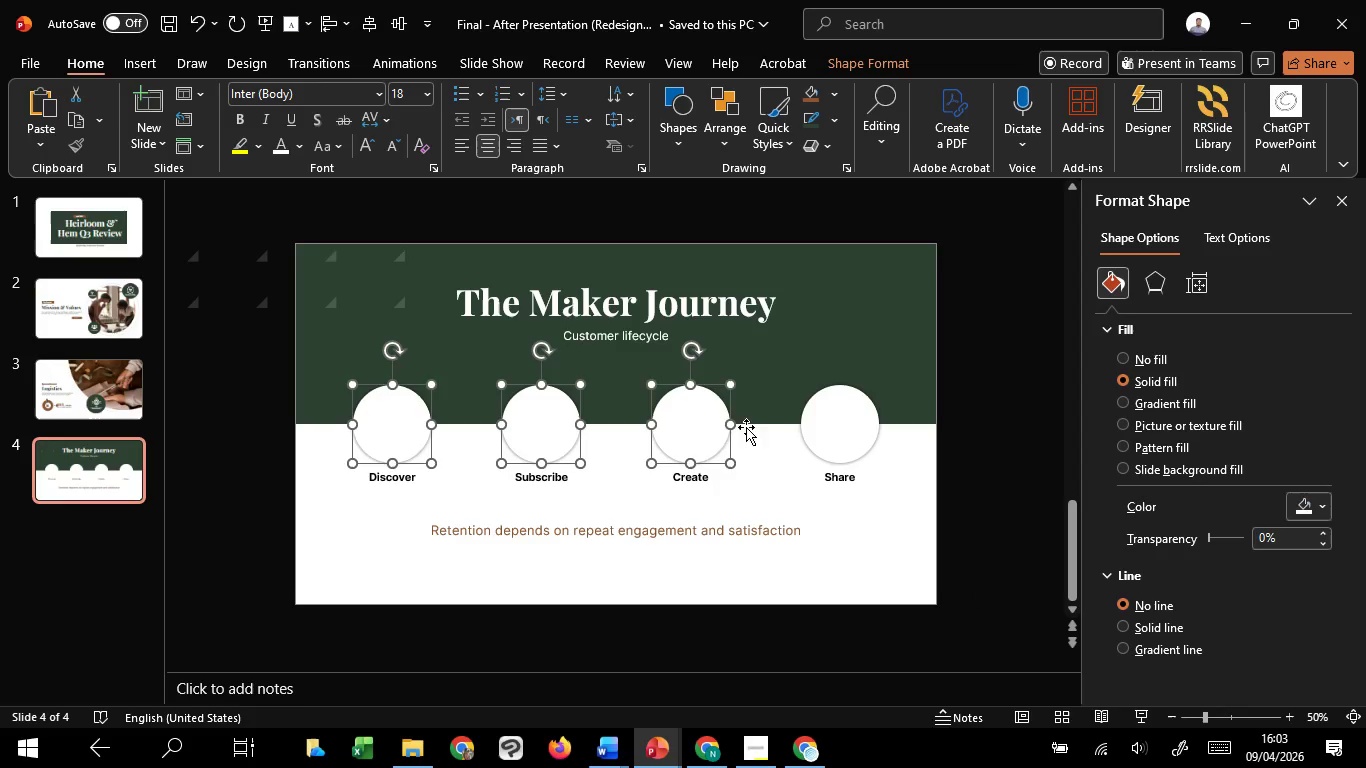 
hold_key(key=ShiftLeft, duration=1.5)
left_click([837, 427])
 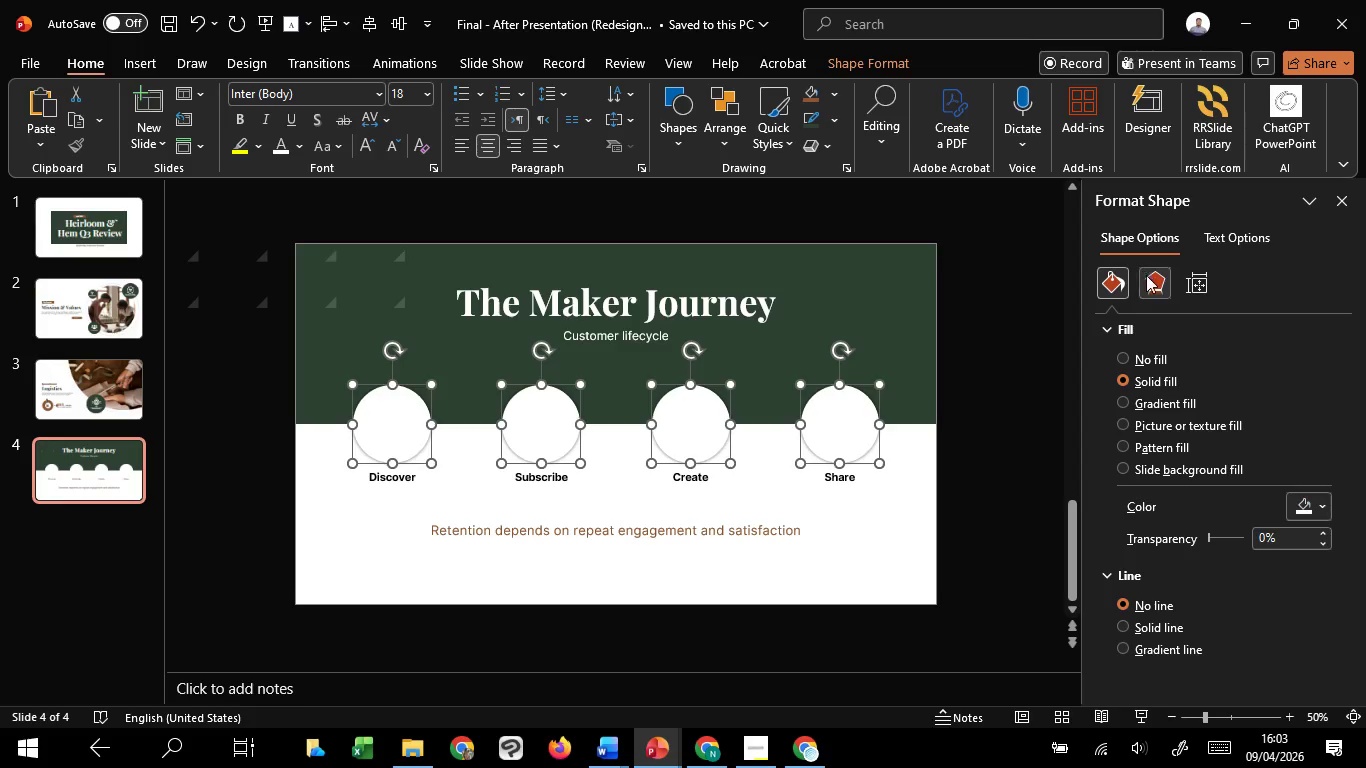 
left_click([1153, 280])
 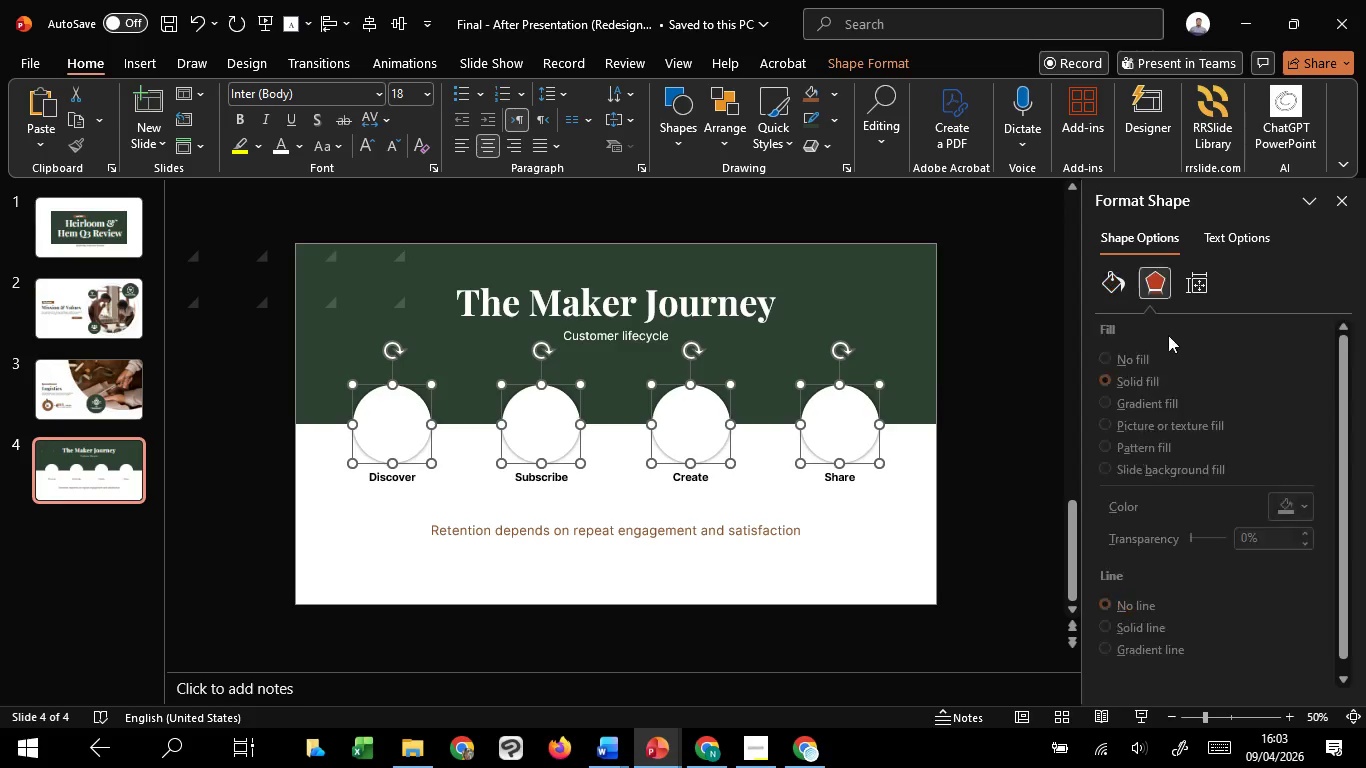 
hold_key(key=ShiftLeft, duration=0.92)
 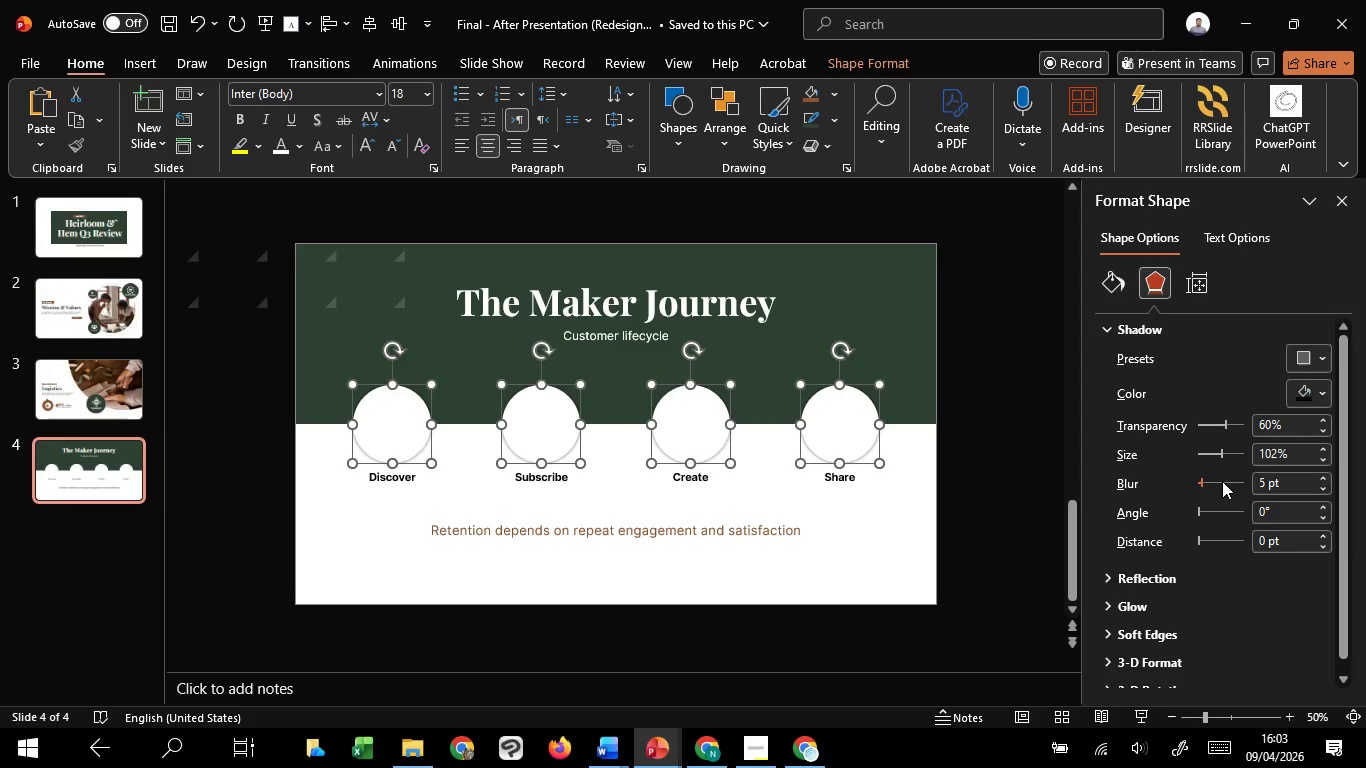 
scroll: coordinate [1206, 476], scroll_direction: up, amount: 50.0
 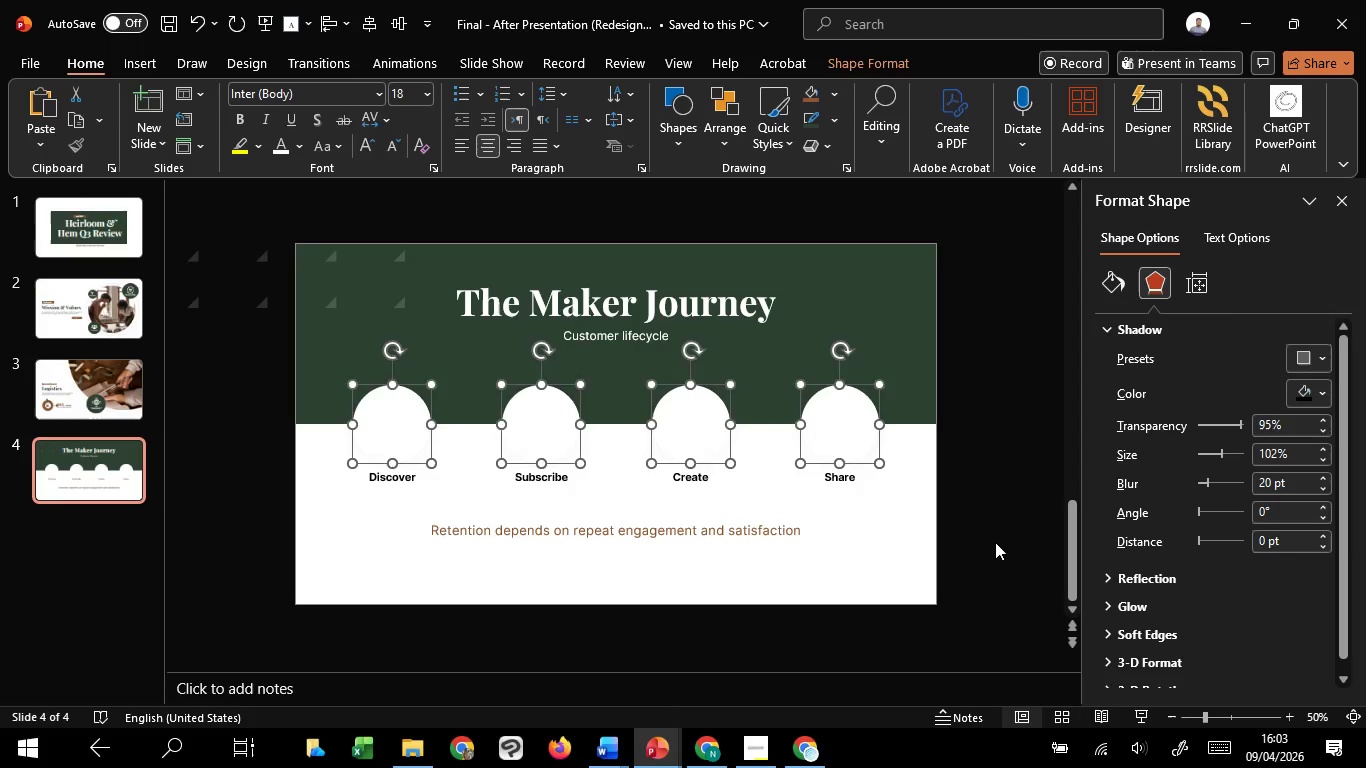 
left_click([987, 542])
 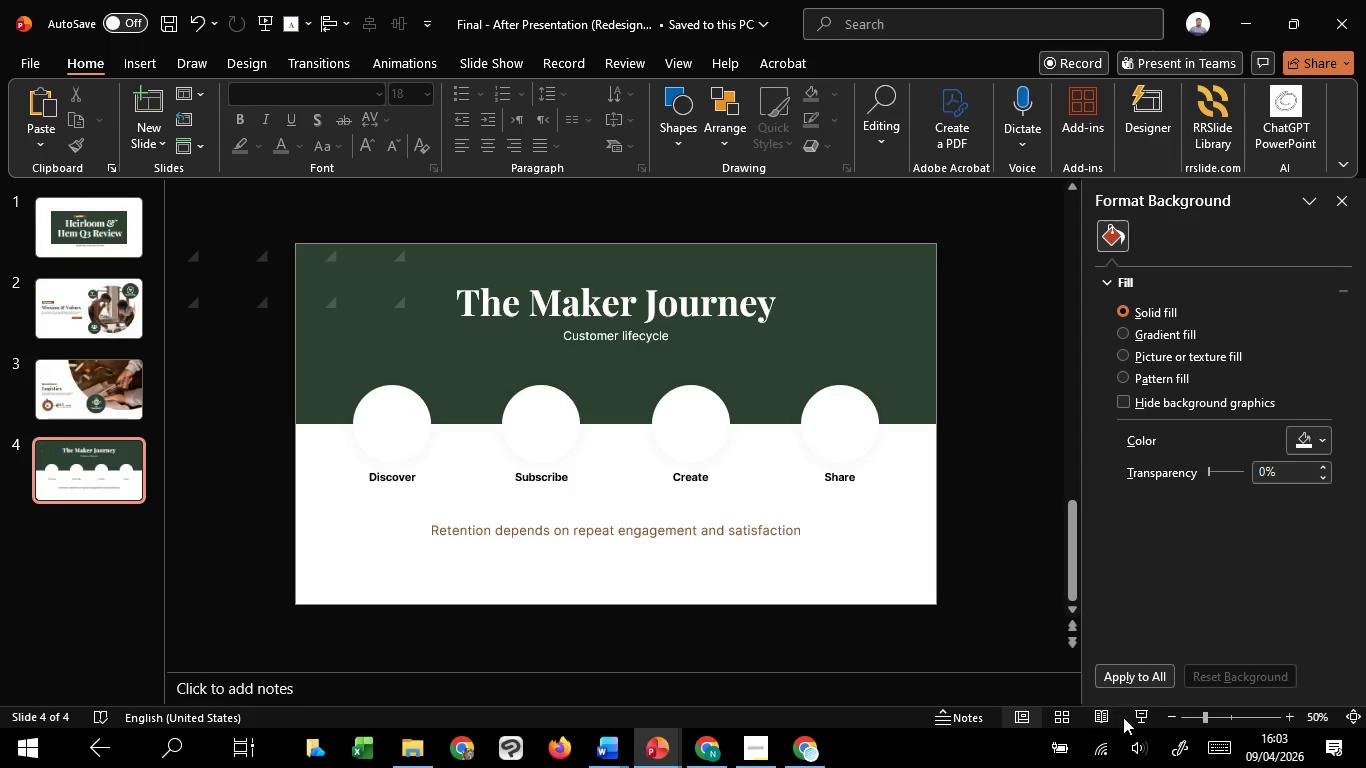 
left_click([1140, 717])
 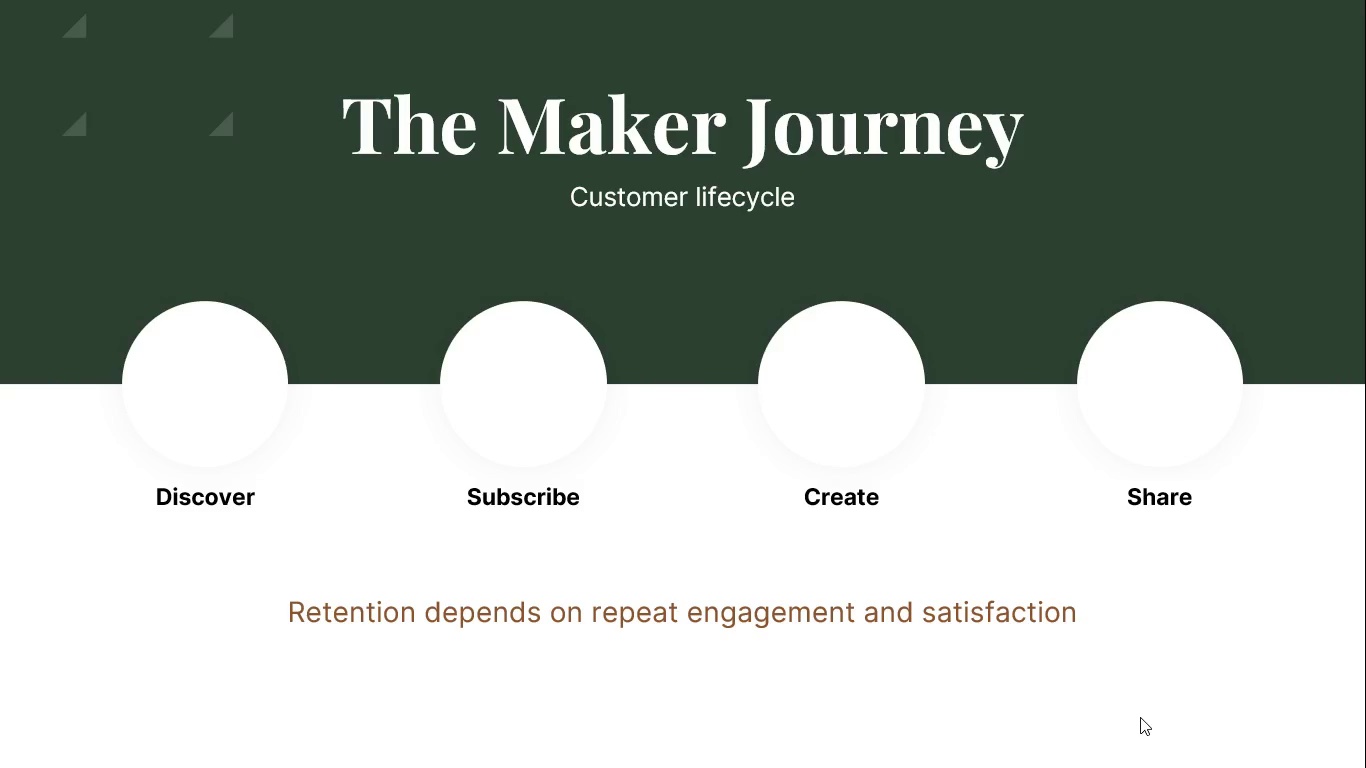 
key(Escape)
 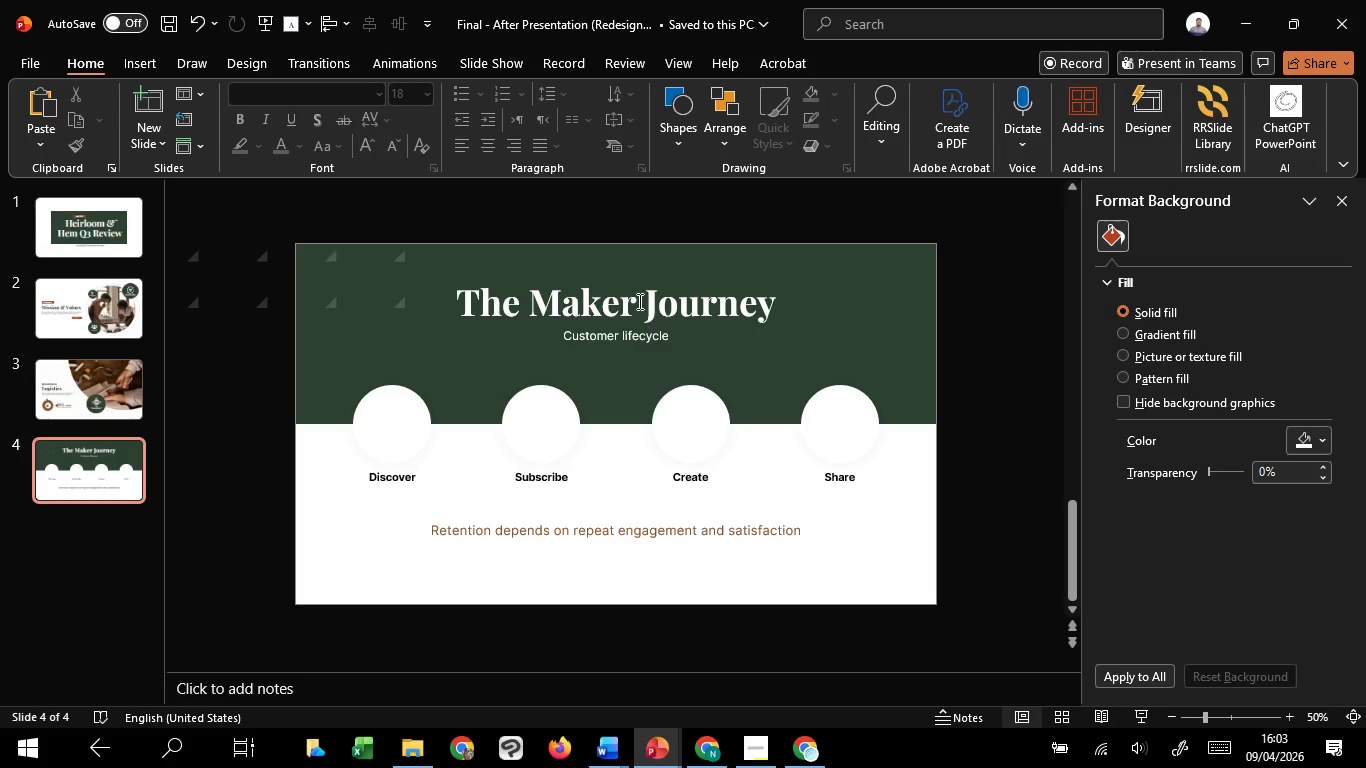 
left_click([638, 300])
 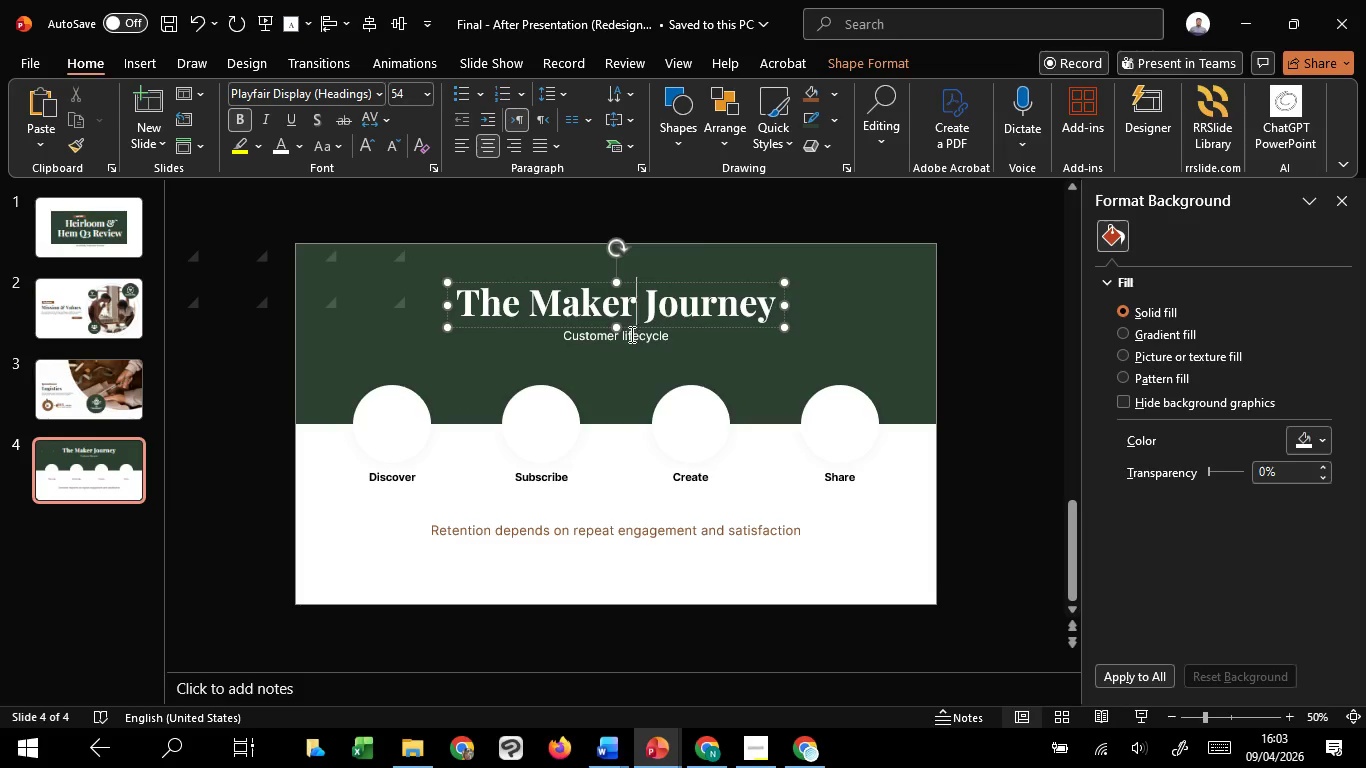 
hold_key(key=CapsLock, duration=0.89)
 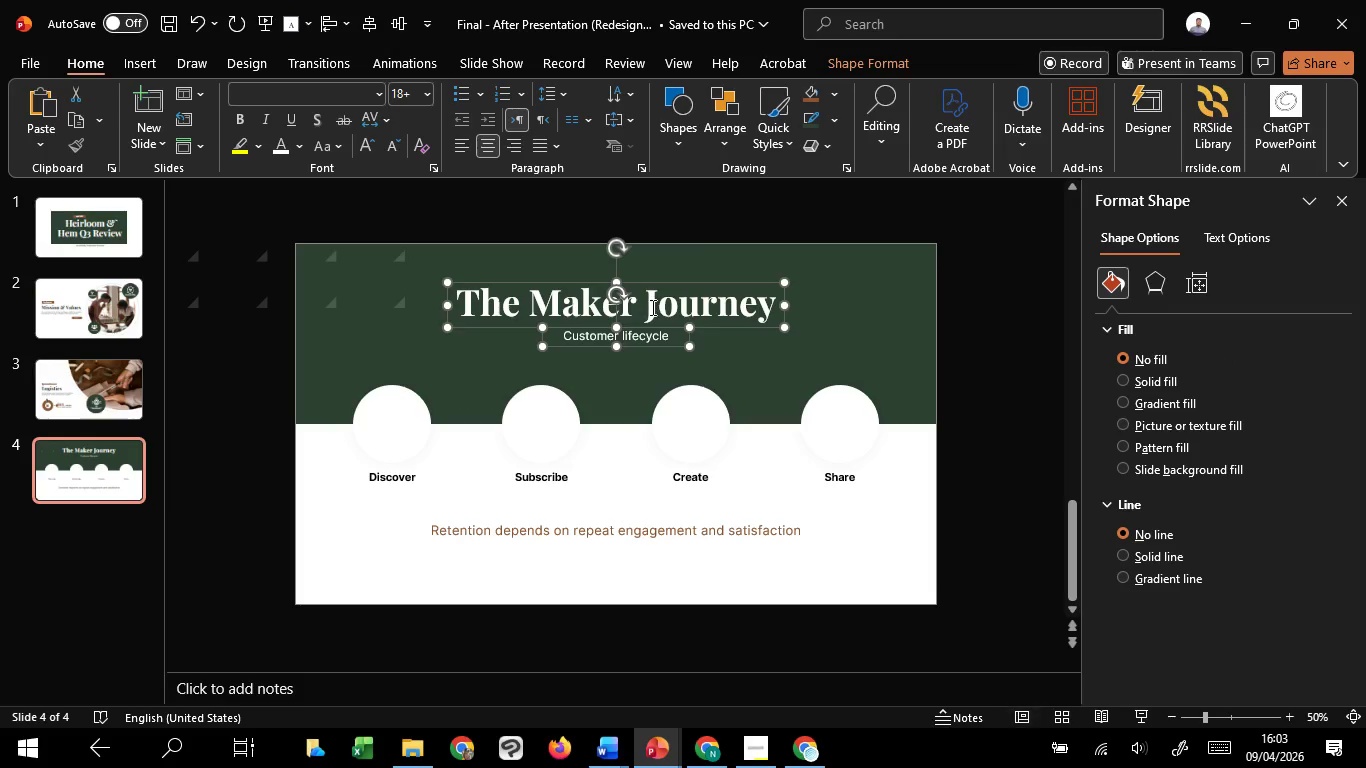 
left_click([630, 334])
 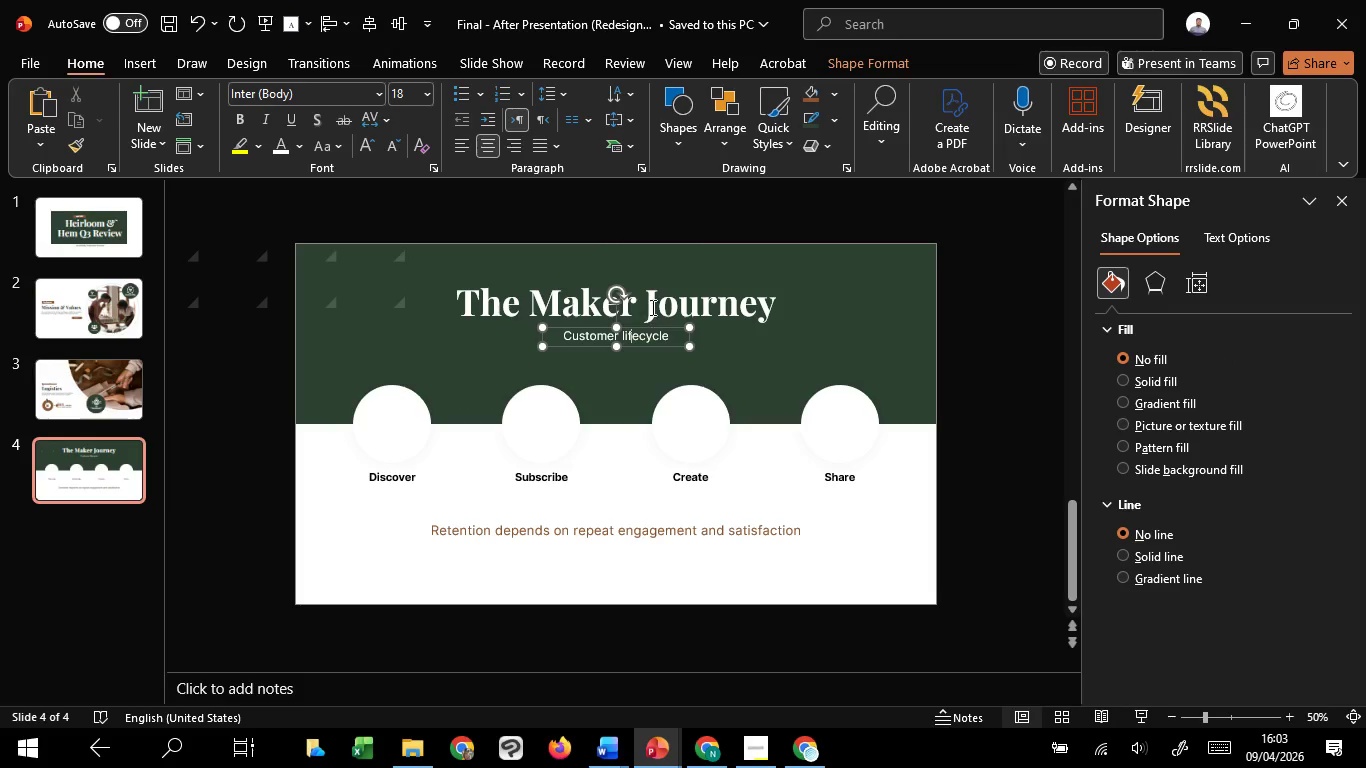 
hold_key(key=ShiftLeft, duration=1.52)
left_click([651, 307])
 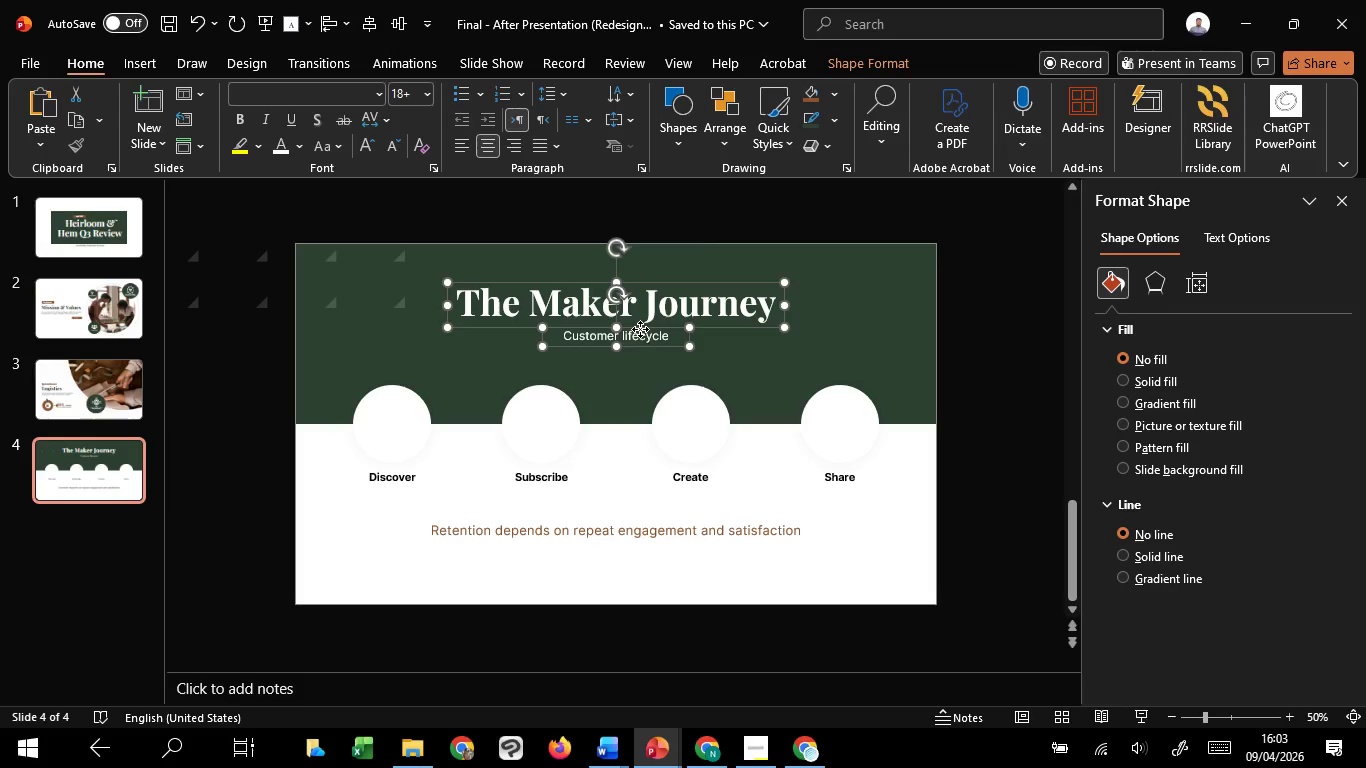 
left_click_drag(start_coordinate=[640, 329], to_coordinate=[642, 341])
 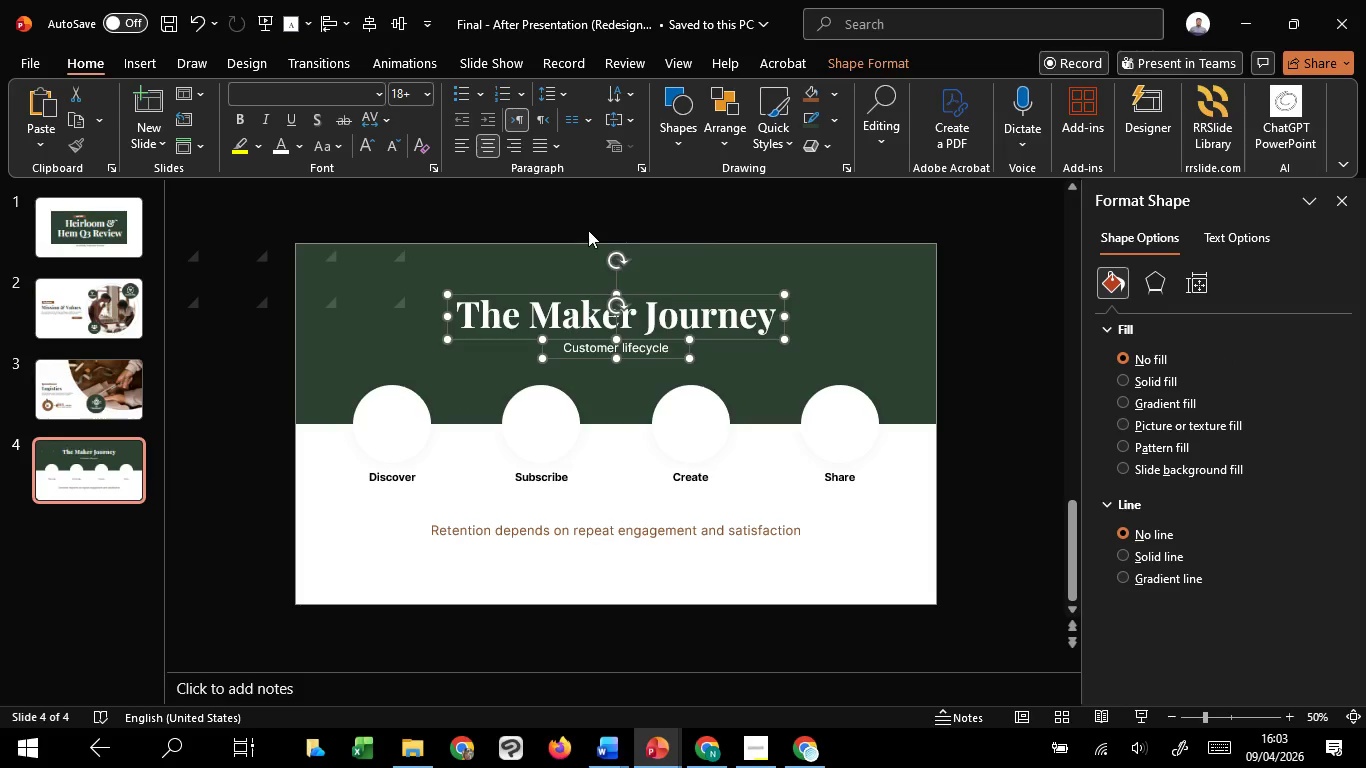 
key(Shift+ShiftLeft)
 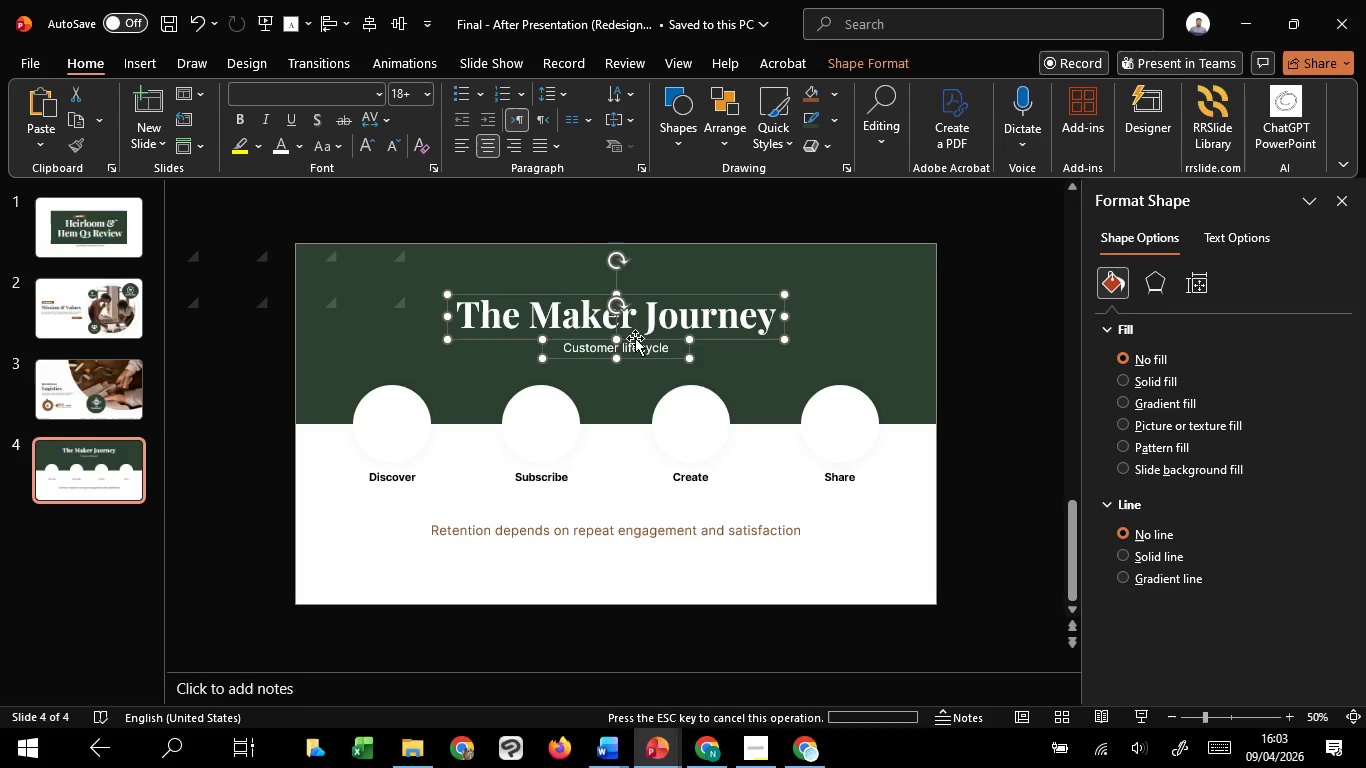 
key(Shift+ShiftLeft)
 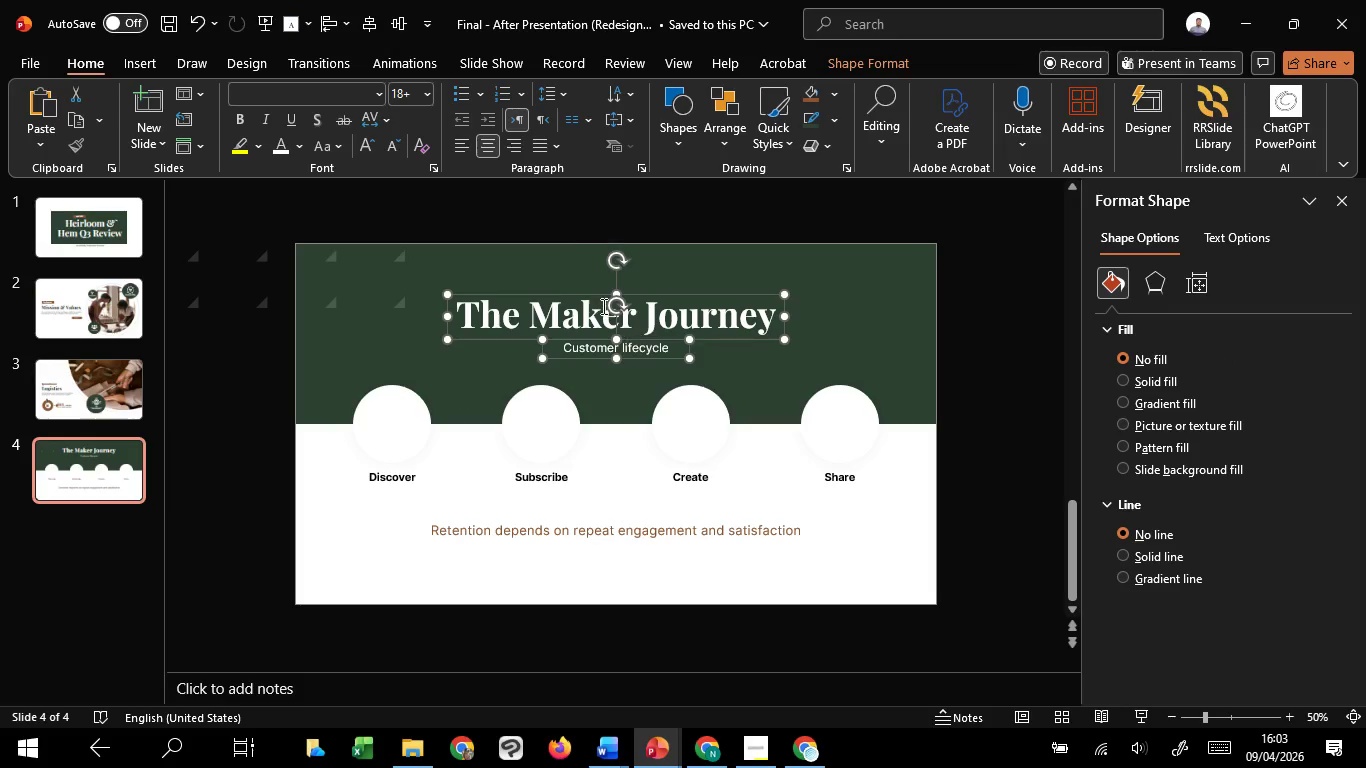 
key(Shift+ShiftLeft)
 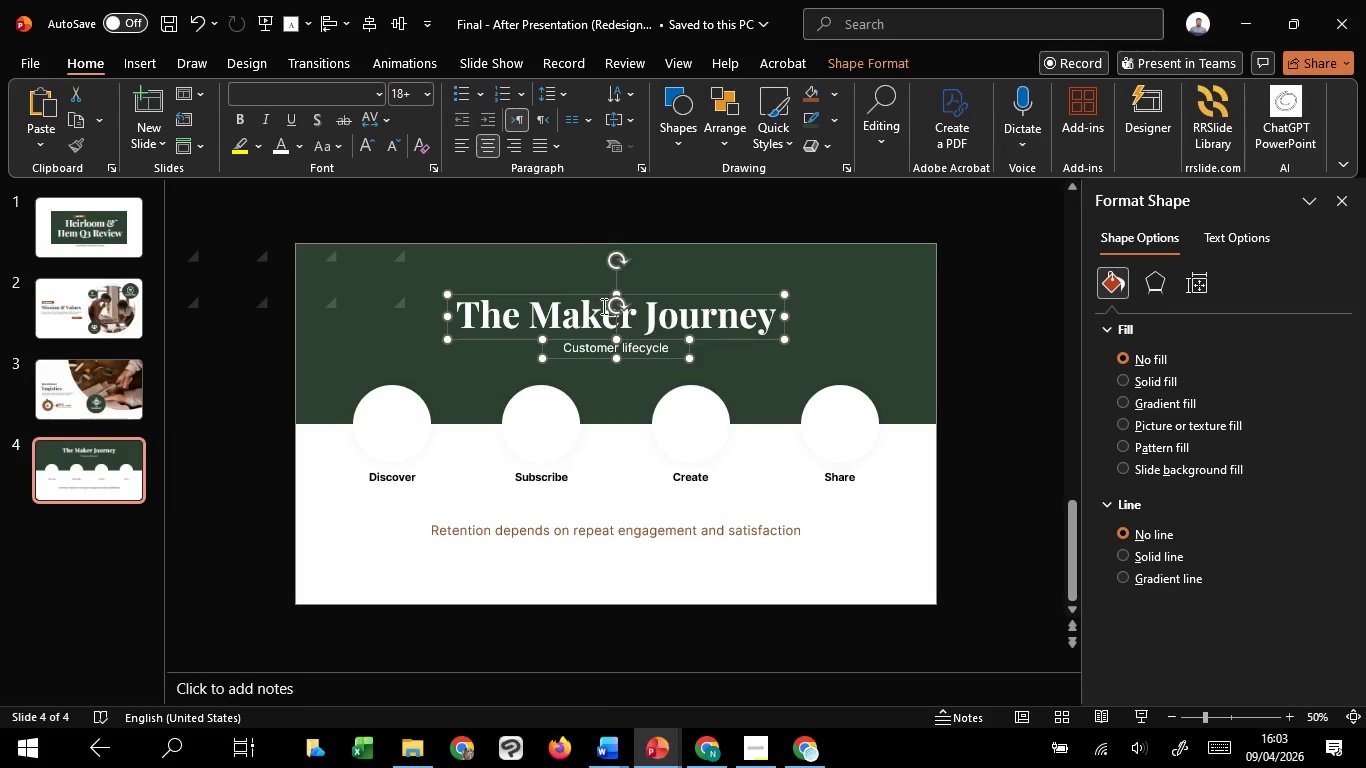 
key(Shift+ShiftLeft)
 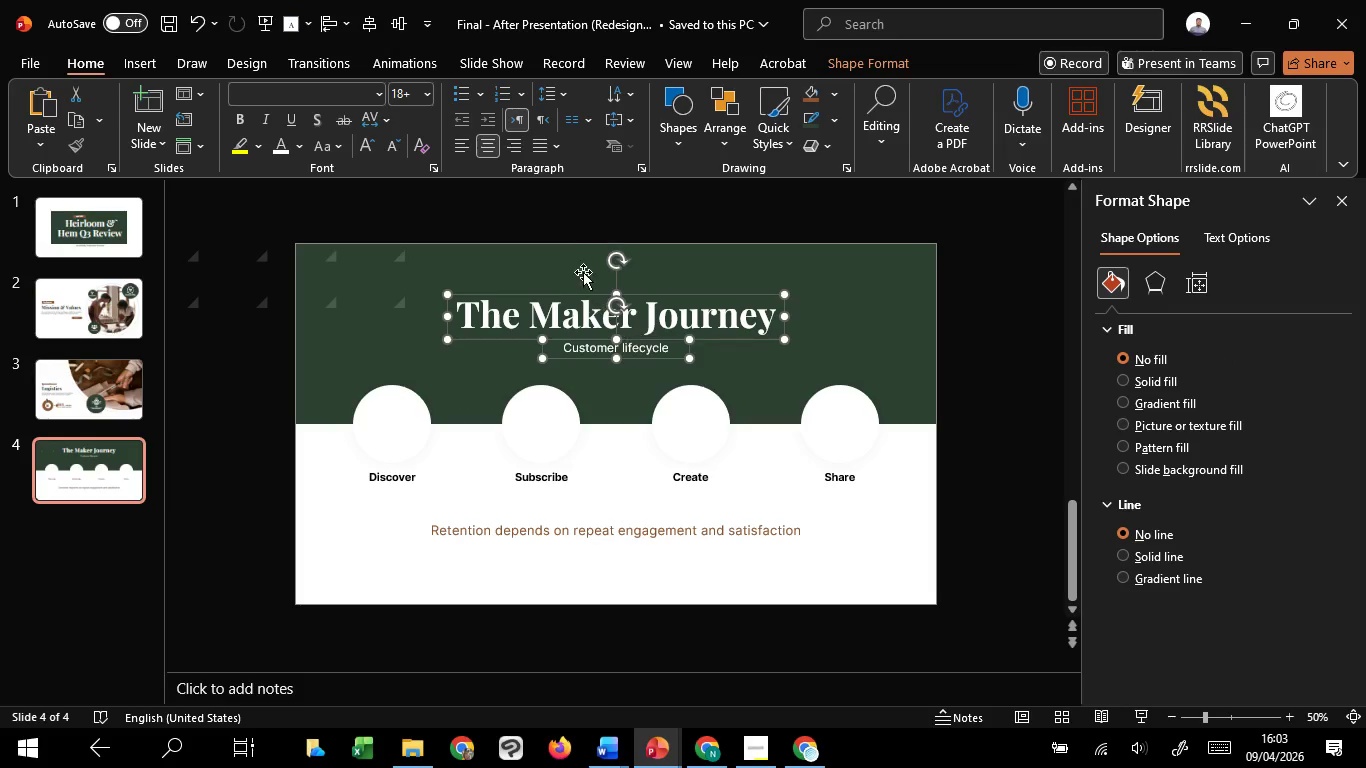 
key(Shift+ShiftLeft)
 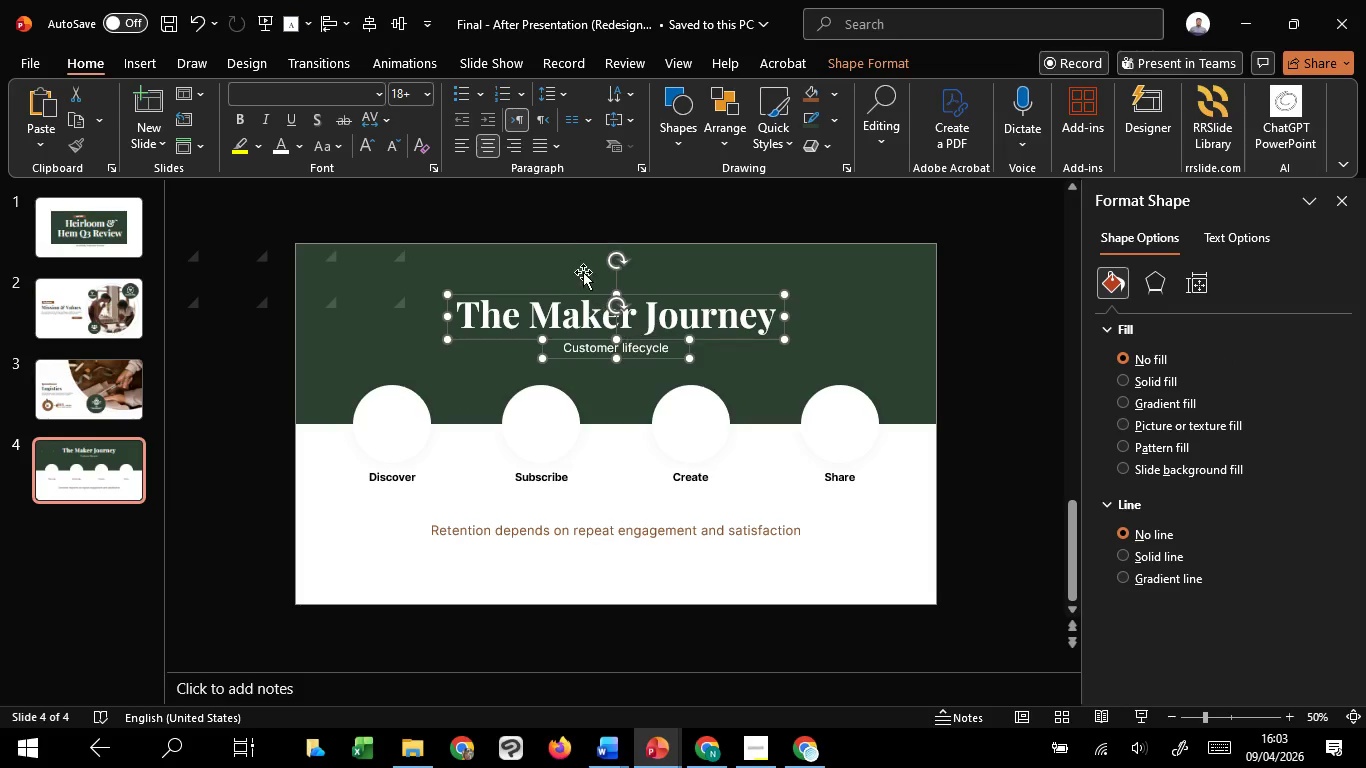 
key(Shift+ShiftLeft)
 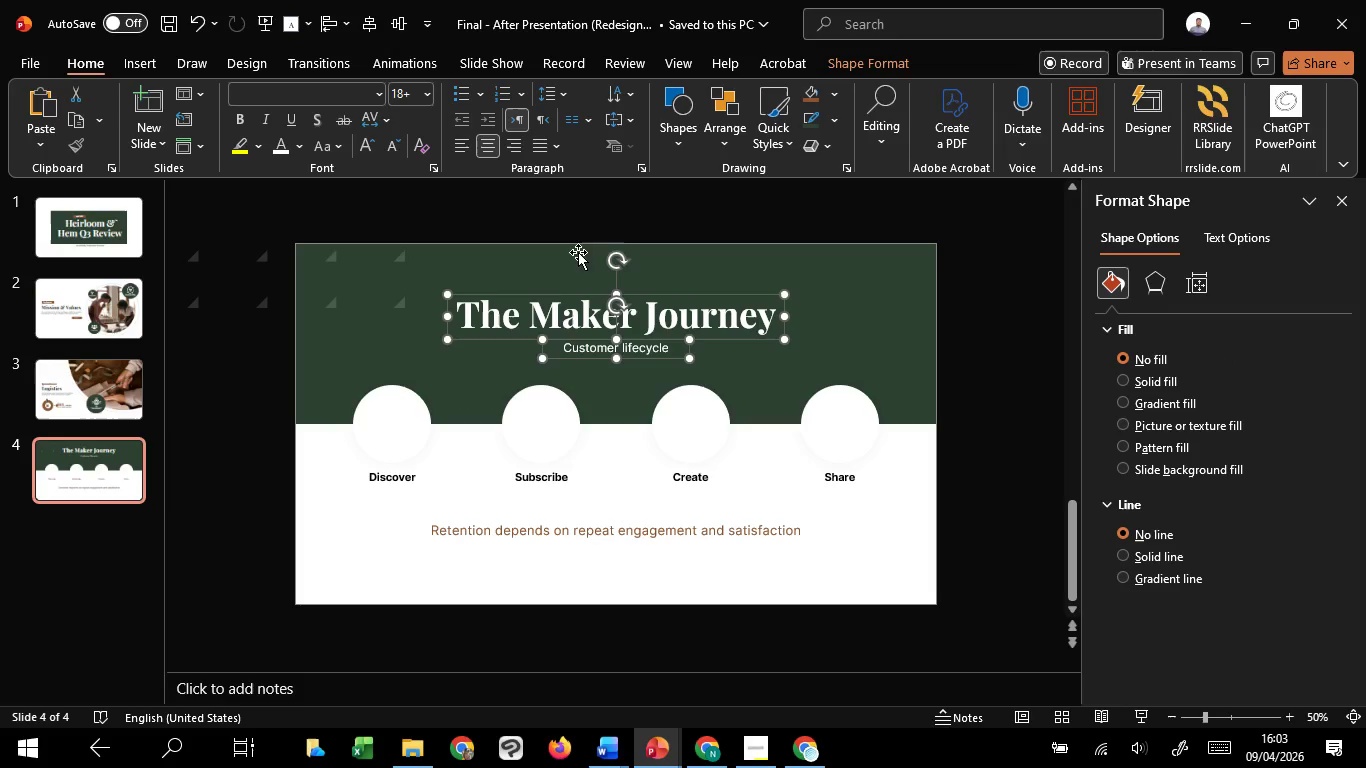 
key(Shift+ShiftLeft)
 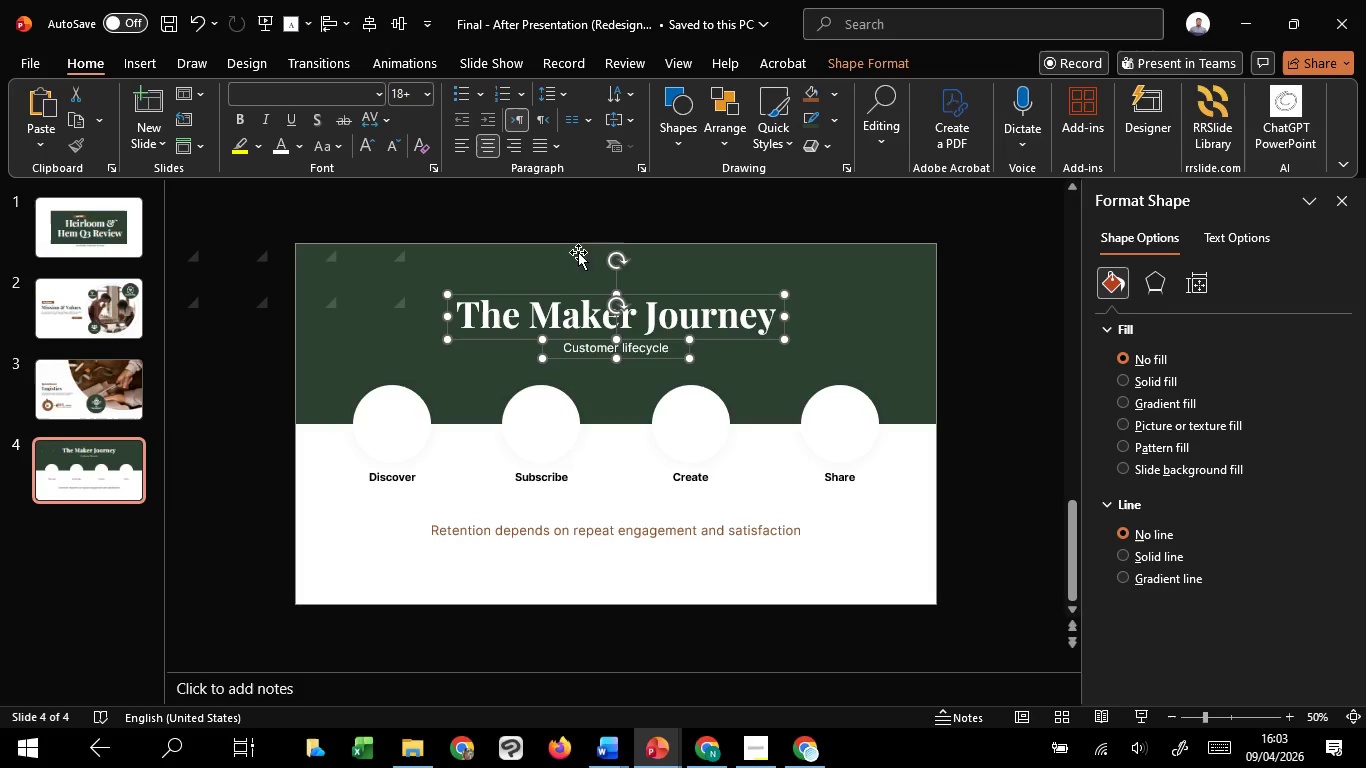 
key(Shift+ShiftLeft)
 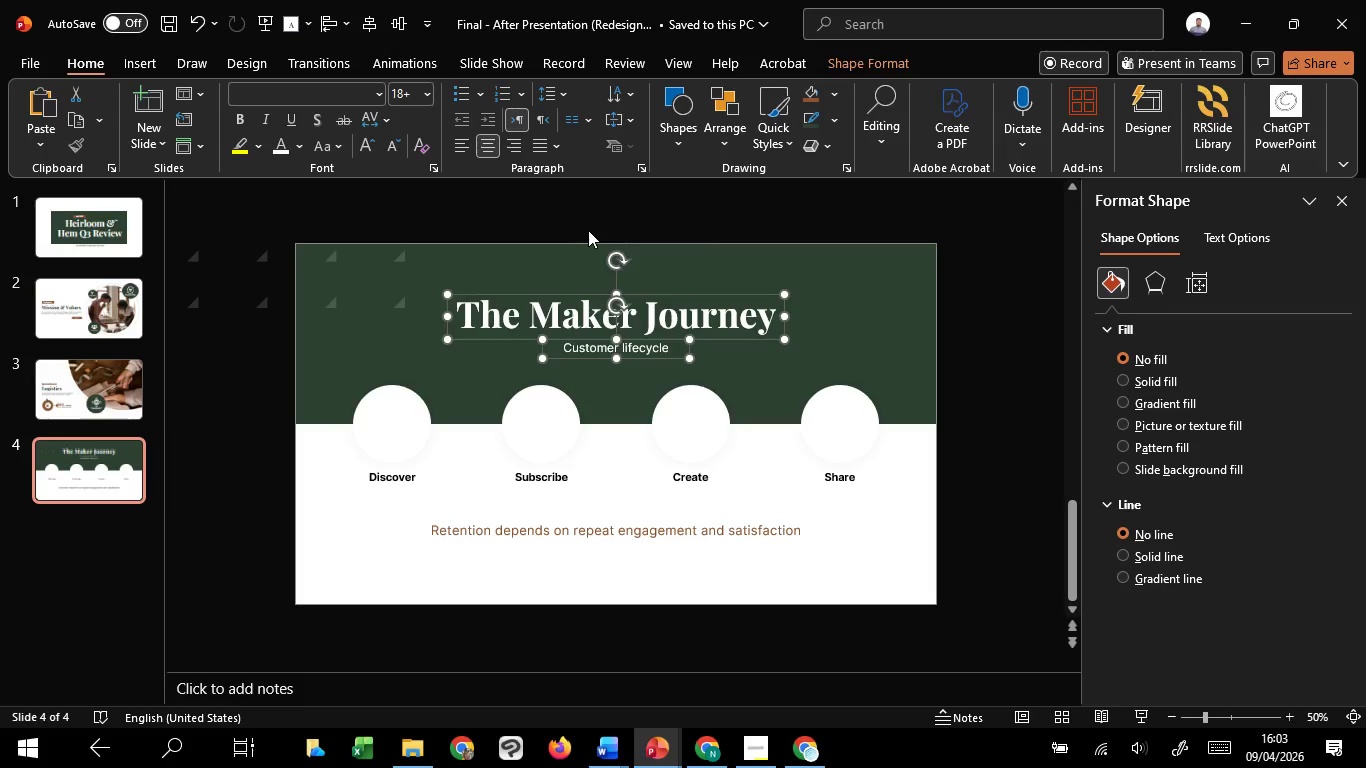 
left_click([588, 230])
 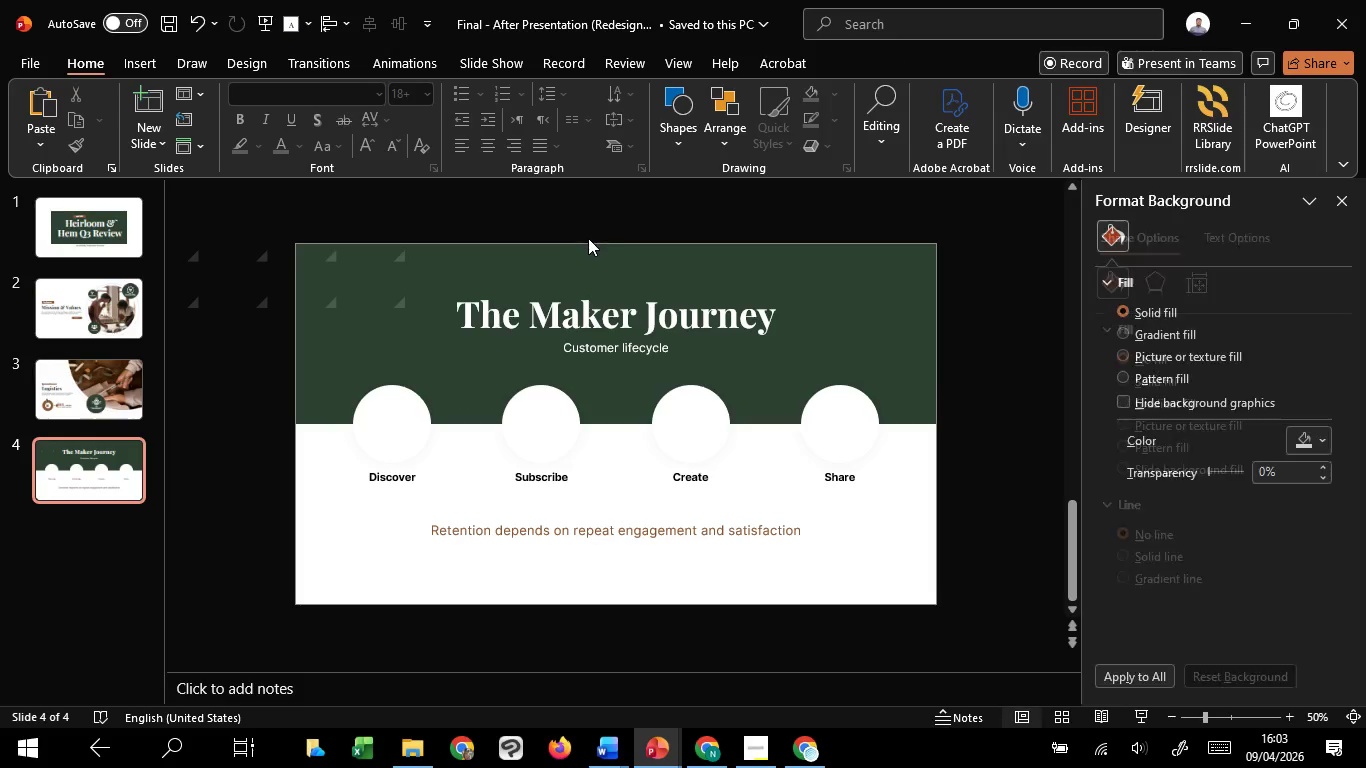 
scroll: coordinate [588, 238], scroll_direction: up, amount: 2.0
 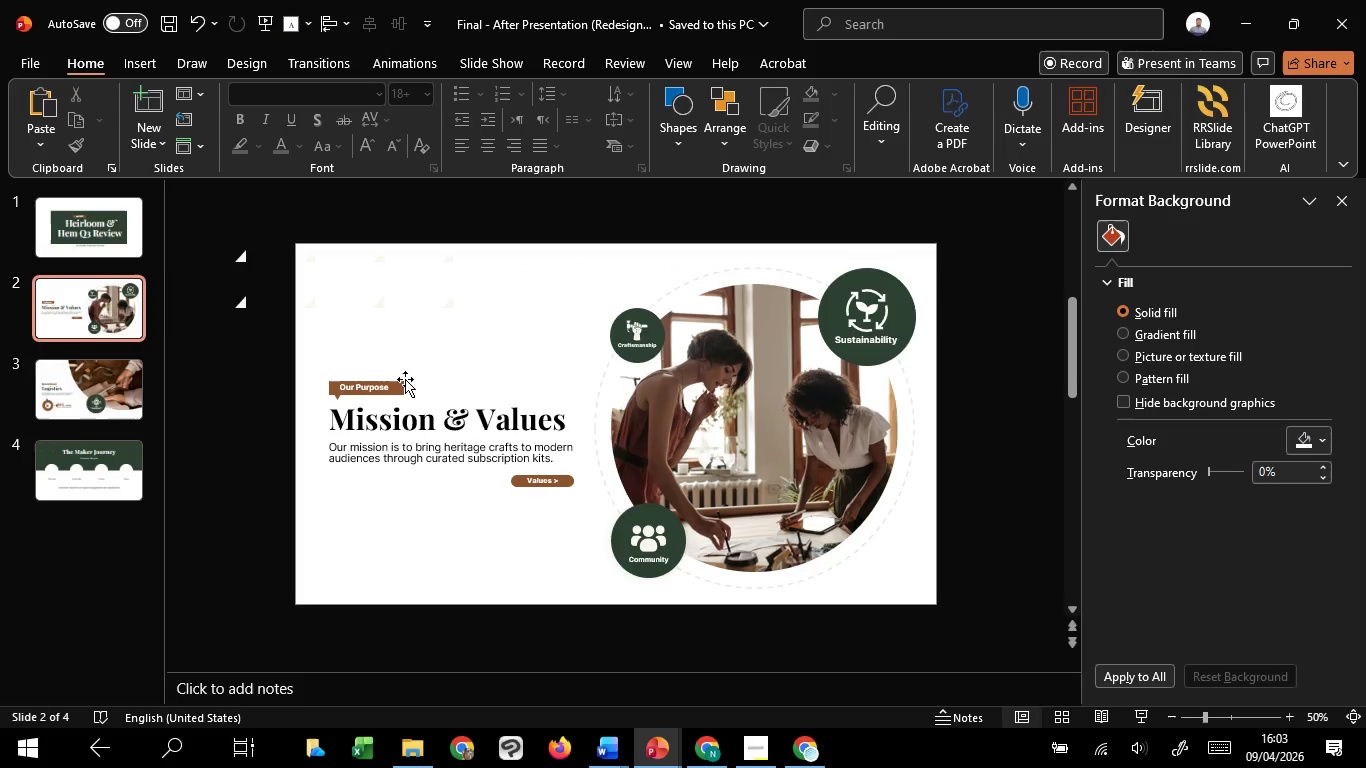 
left_click([404, 380])
 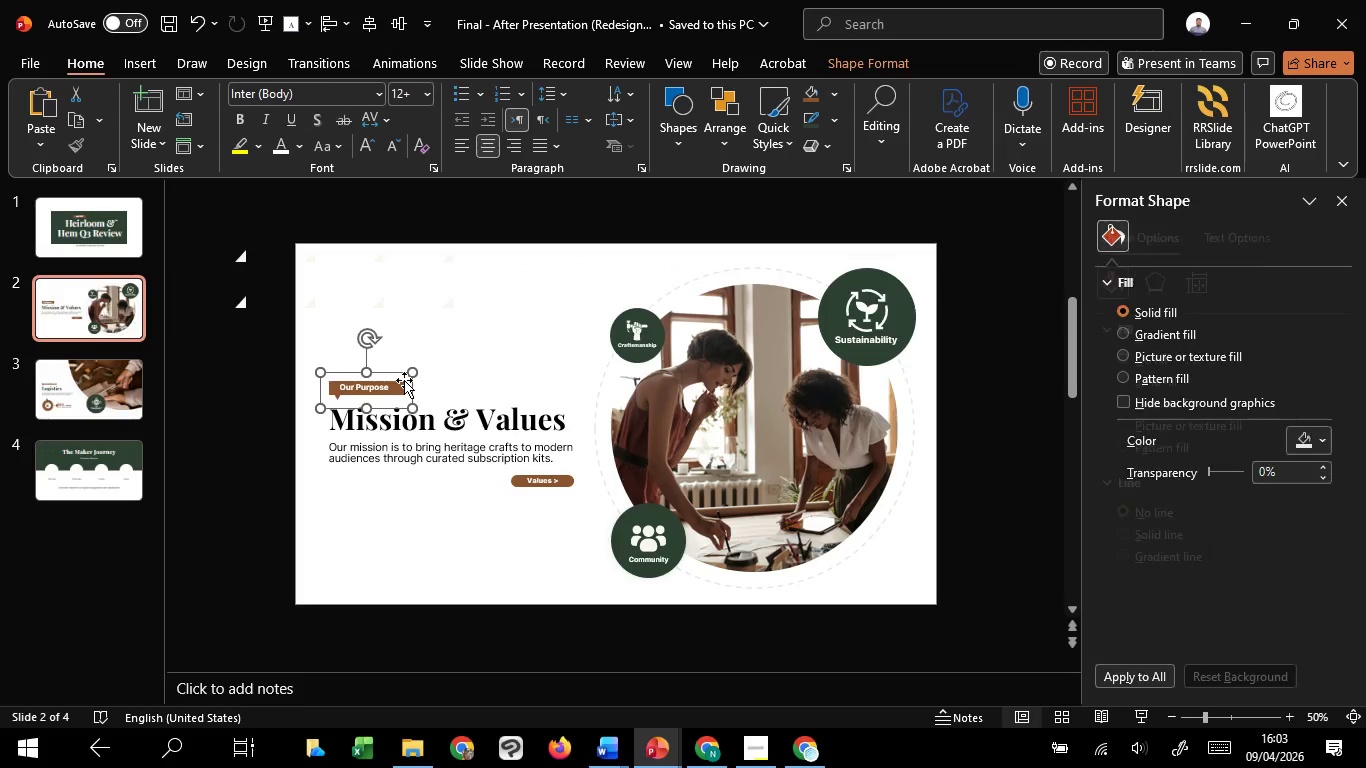 
key(Control+C)
 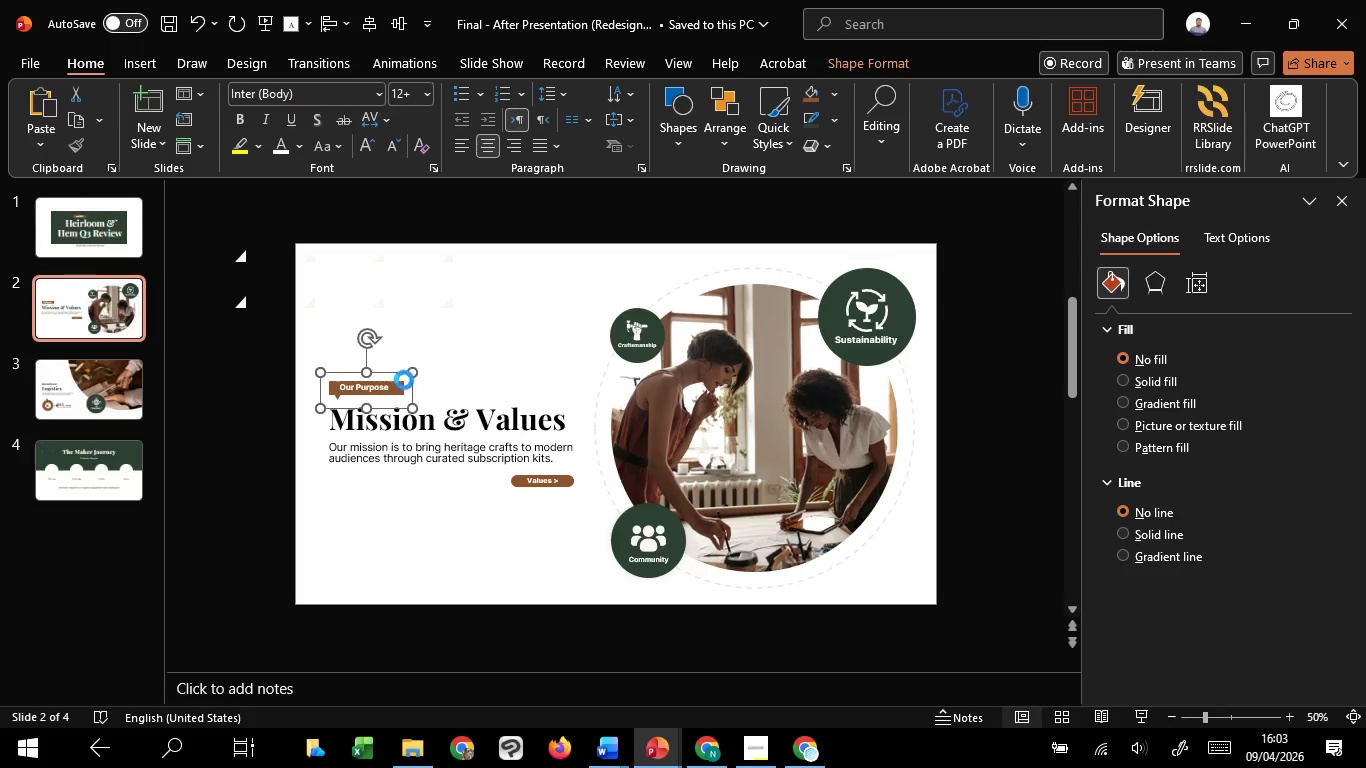 
key(Control+C)
 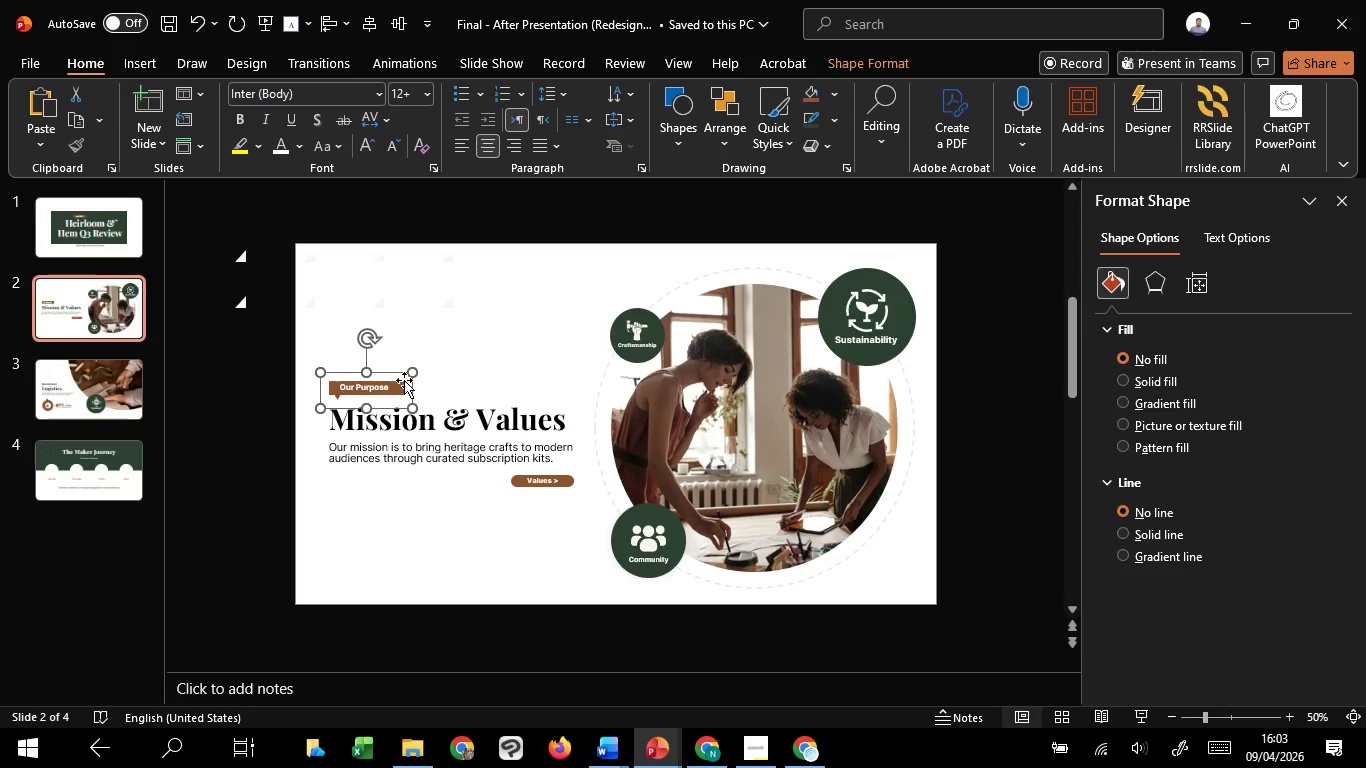 
scroll: coordinate [404, 380], scroll_direction: down, amount: 1.0
 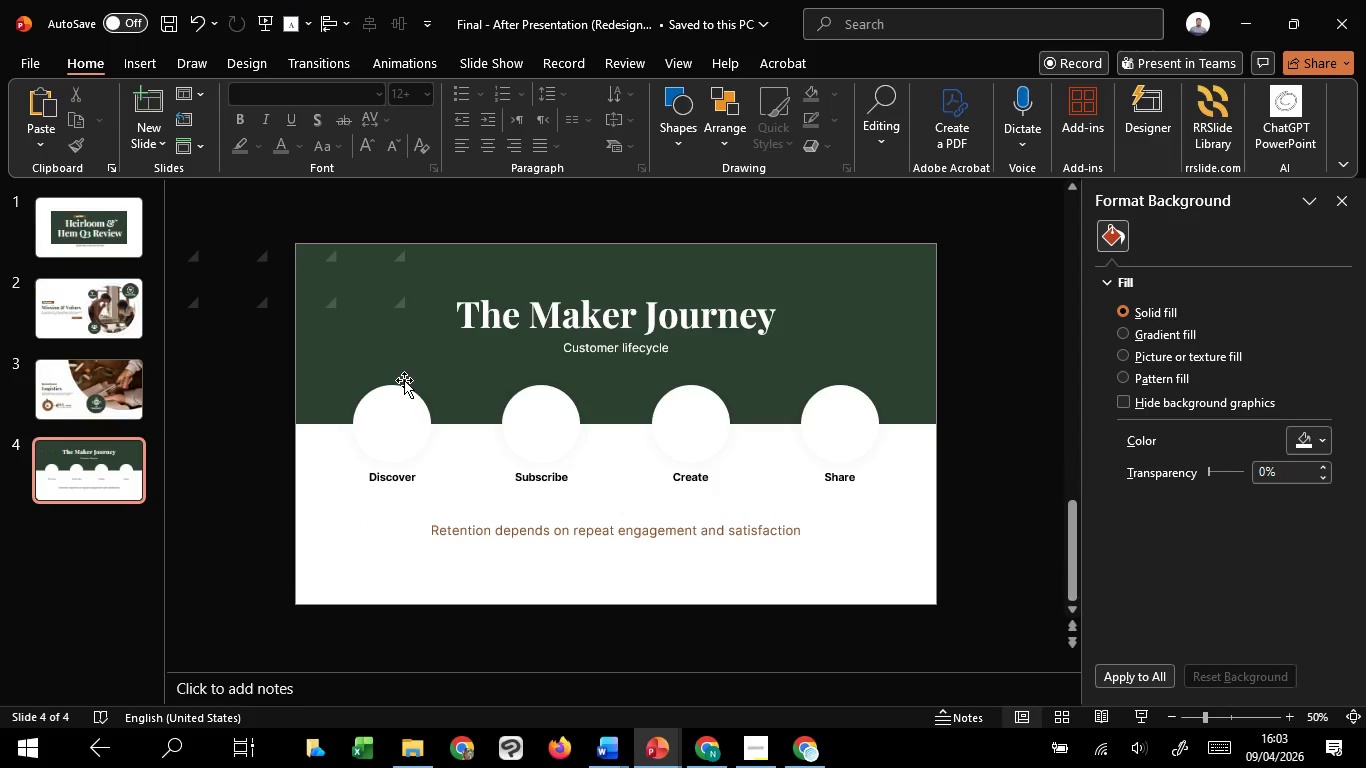 
key(Control+V)
 